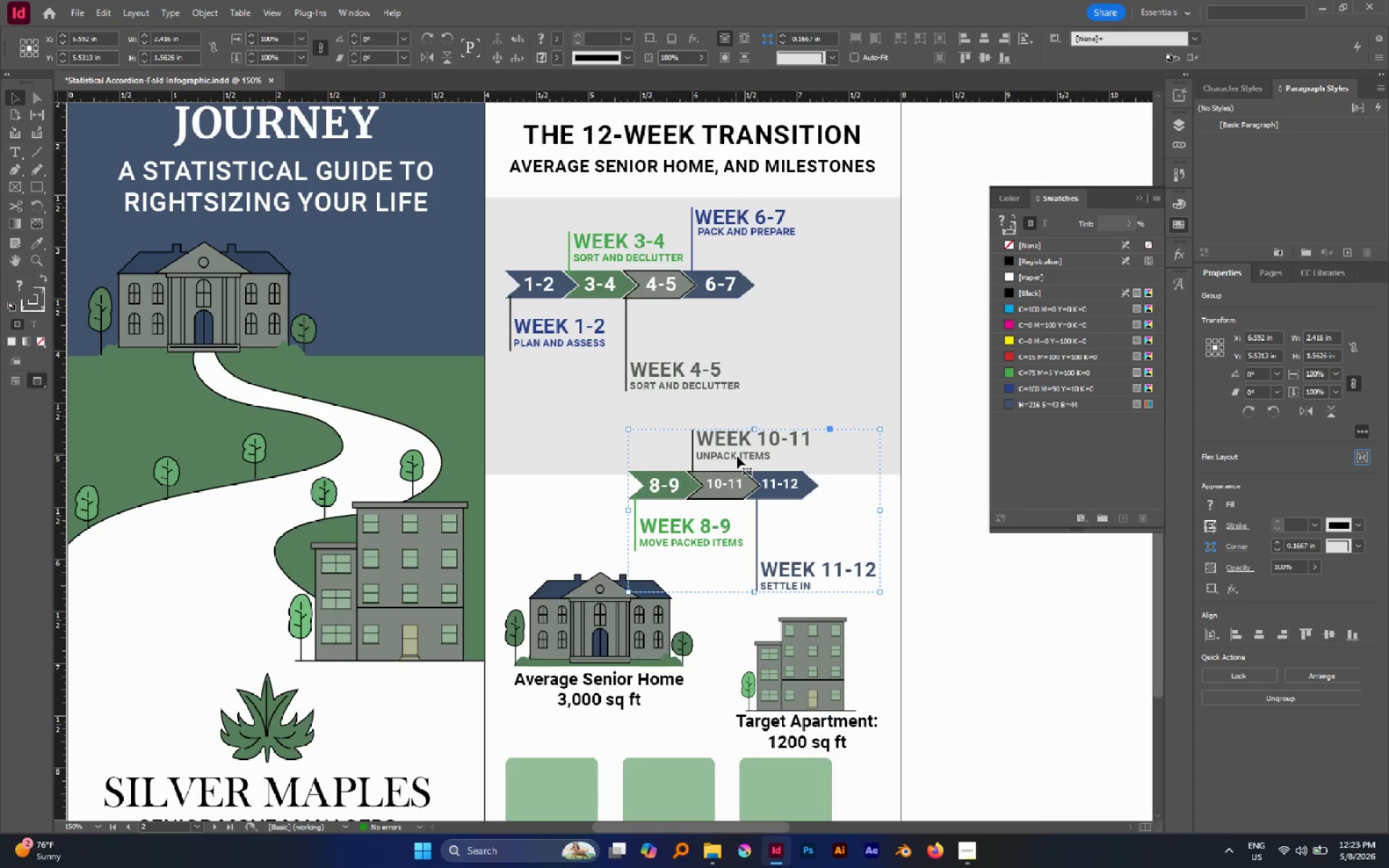 
hold_key(key=ShiftLeft, duration=0.78)
left_click([687, 284])
 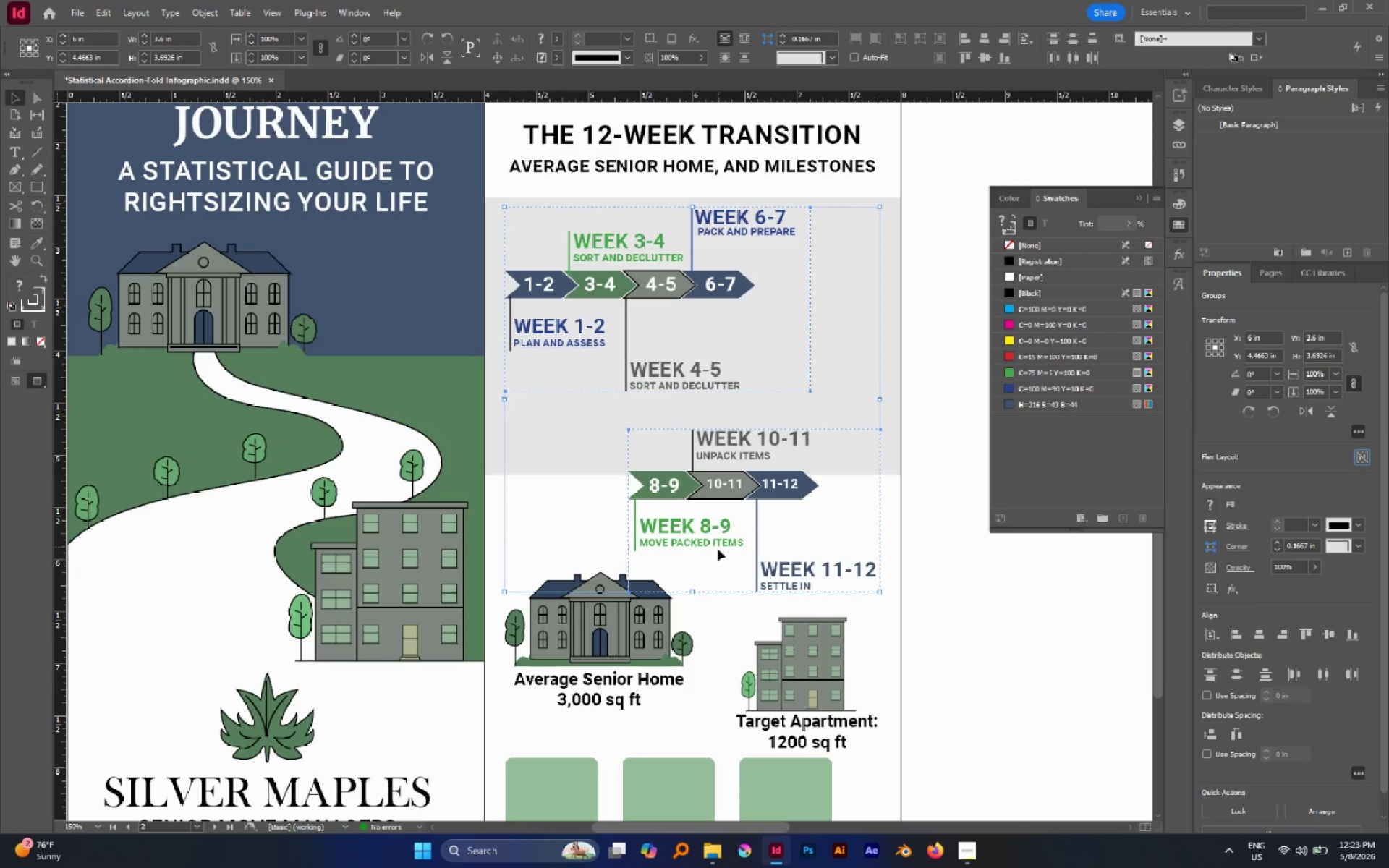 
hold_key(key=ShiftLeft, duration=5.0)
hold_key(key=ControlLeft, duration=3.95)
hold_key(key=AltLeft, duration=3.09)
left_click_drag(start_coordinate=[694, 592], to_coordinate=[689, 566])
 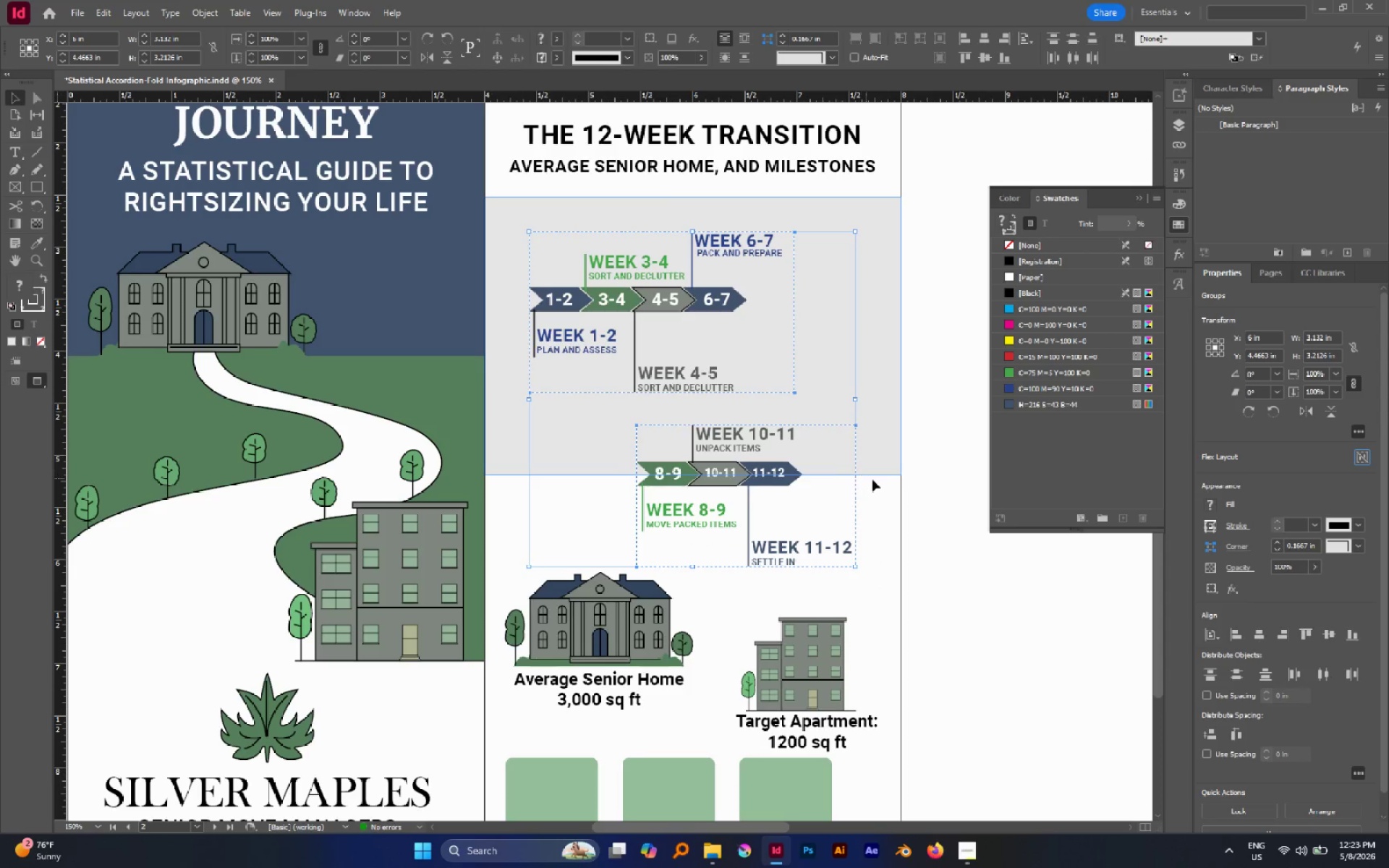 
left_click([931, 490])
 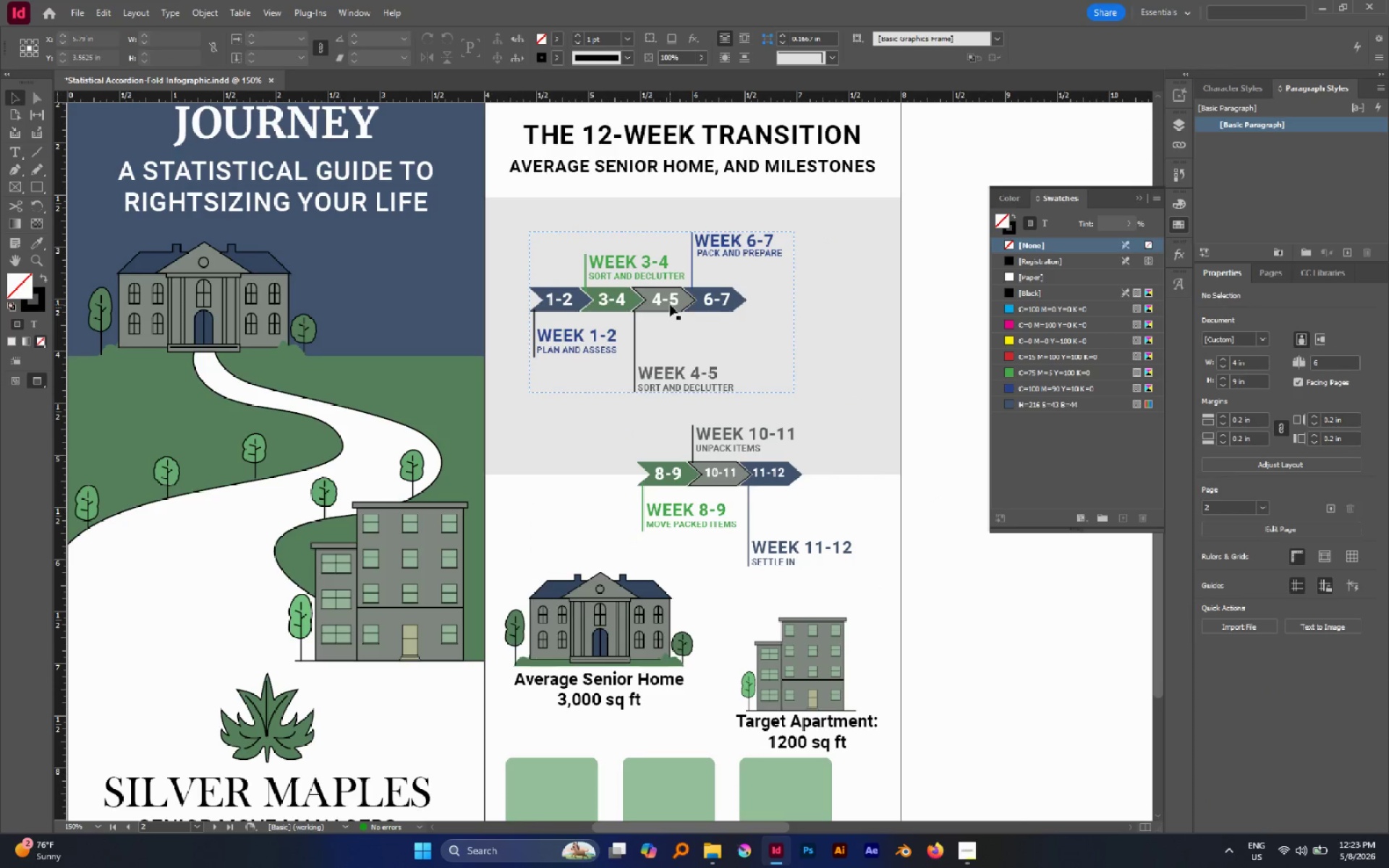 
left_click_drag(start_coordinate=[670, 305], to_coordinate=[649, 290])
 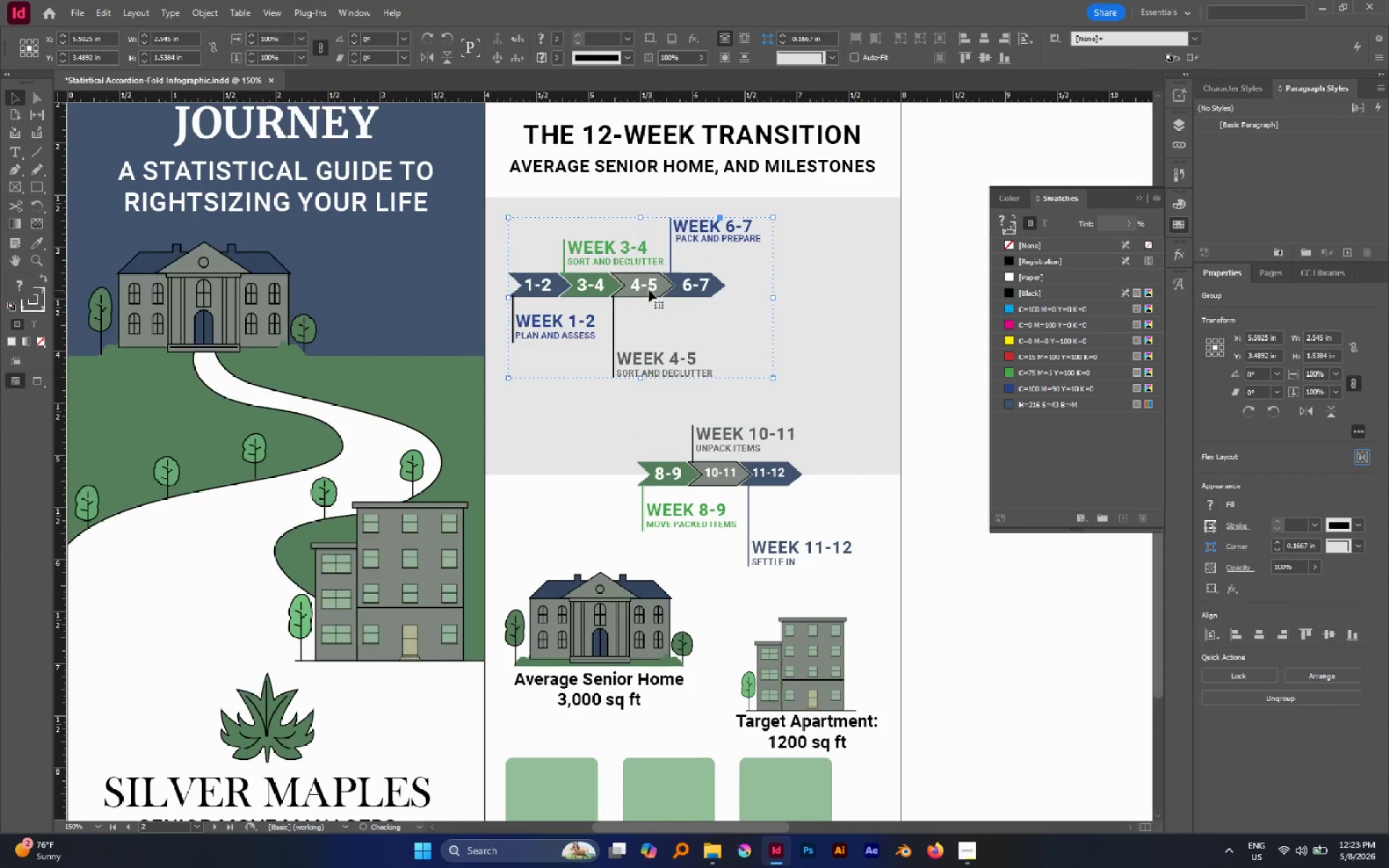 
key(W)
 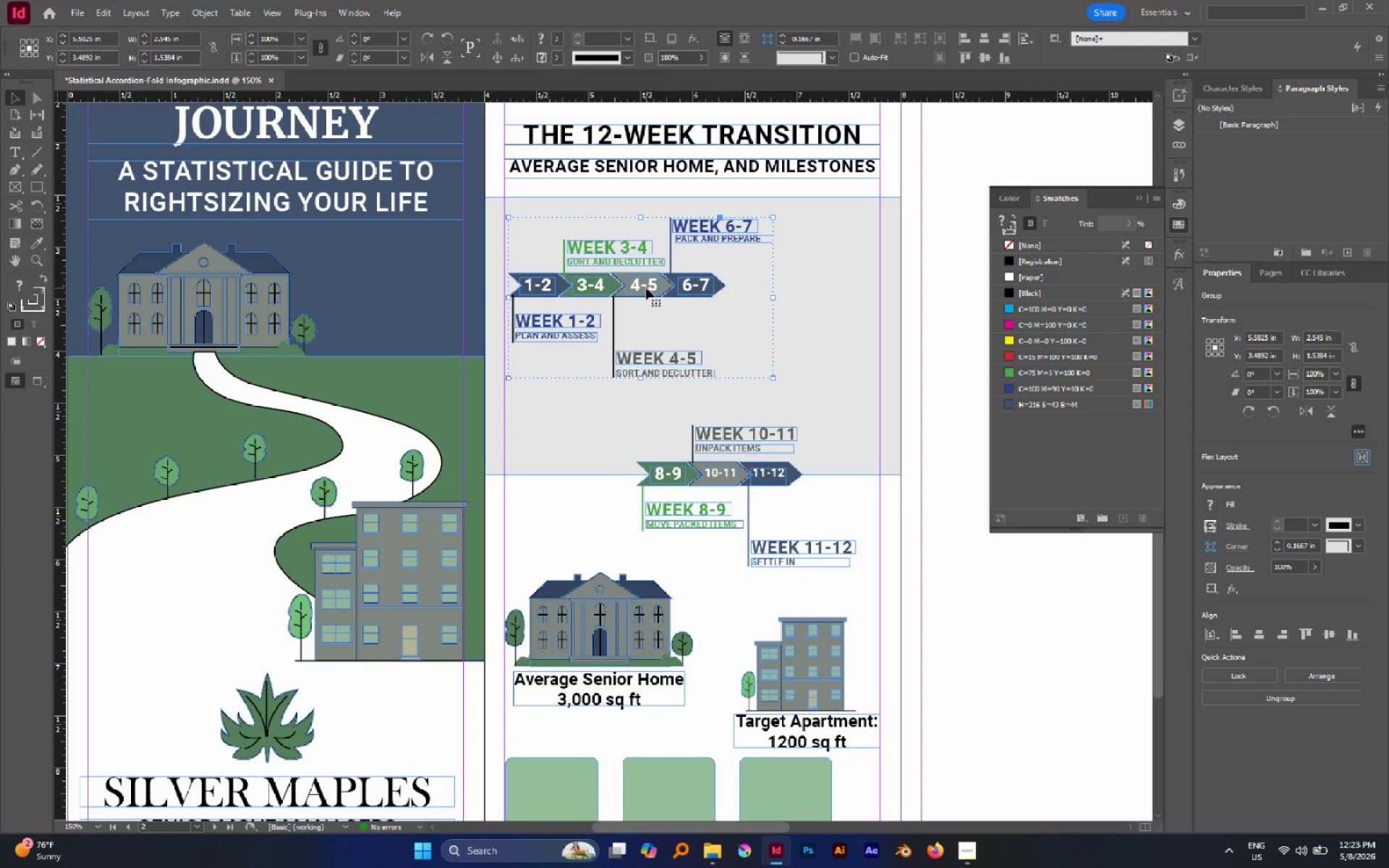 
left_click_drag(start_coordinate=[646, 288], to_coordinate=[642, 280])
 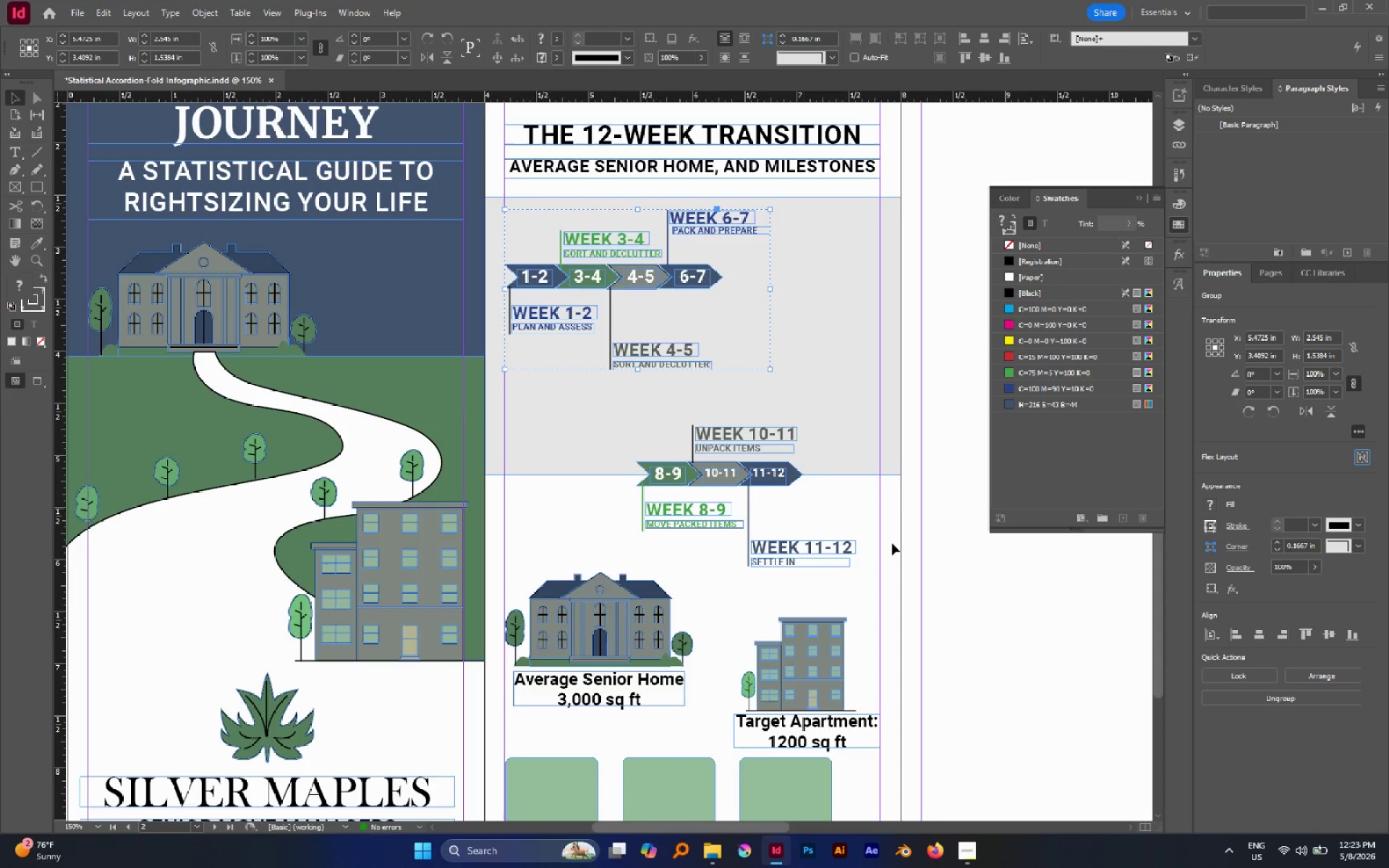 
left_click([892, 543])
 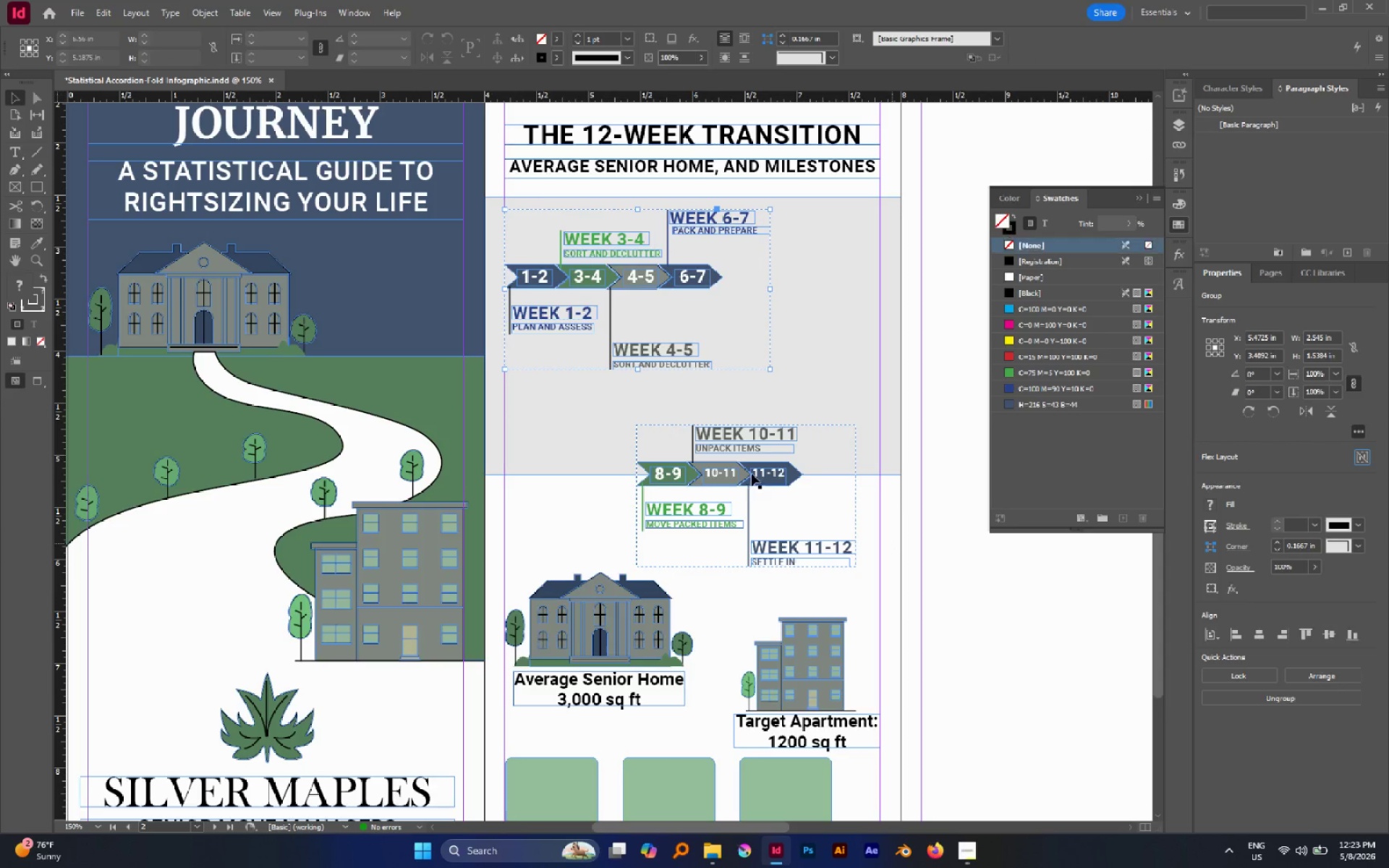 
left_click_drag(start_coordinate=[752, 474], to_coordinate=[782, 438])
 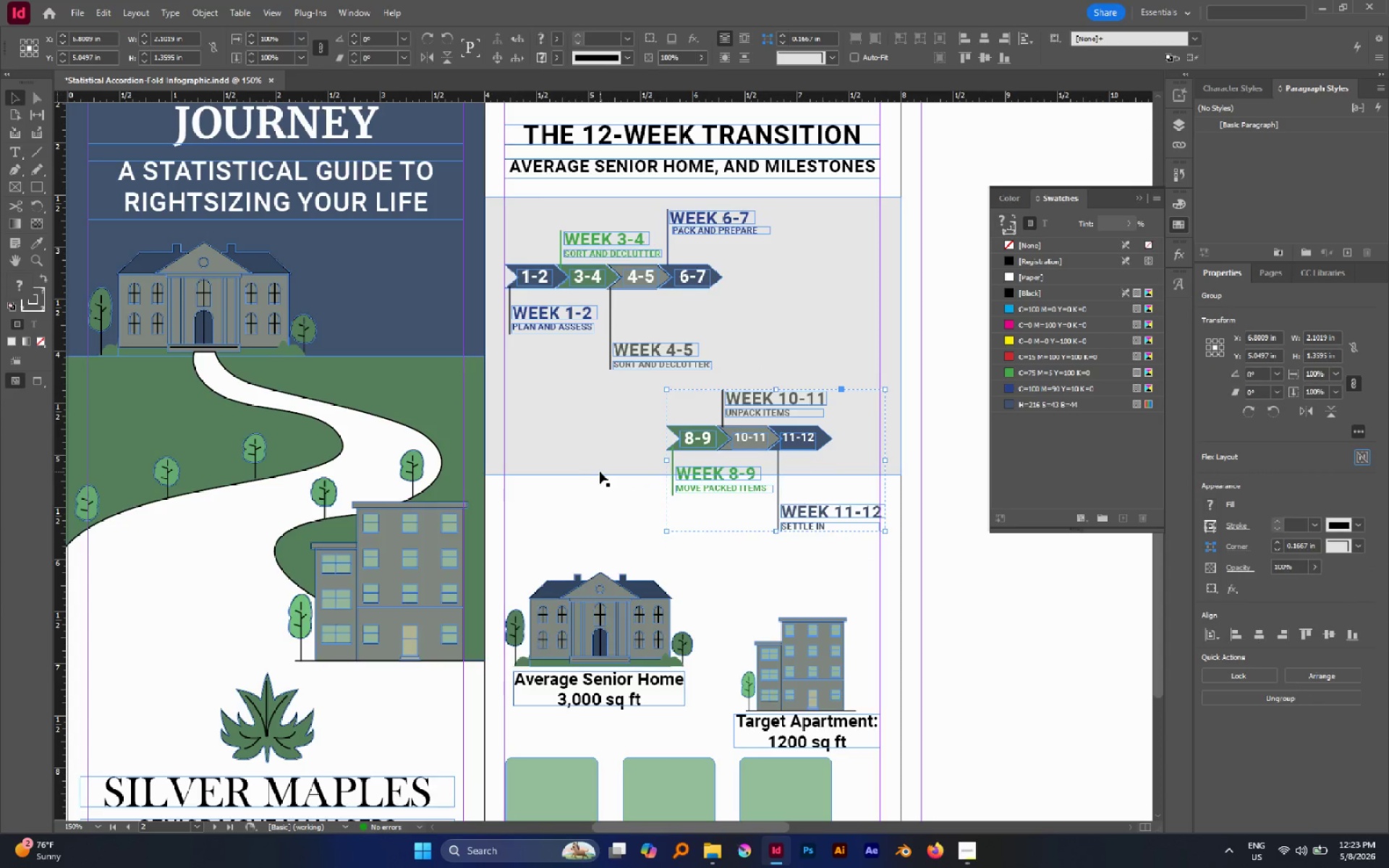 
left_click([601, 449])
 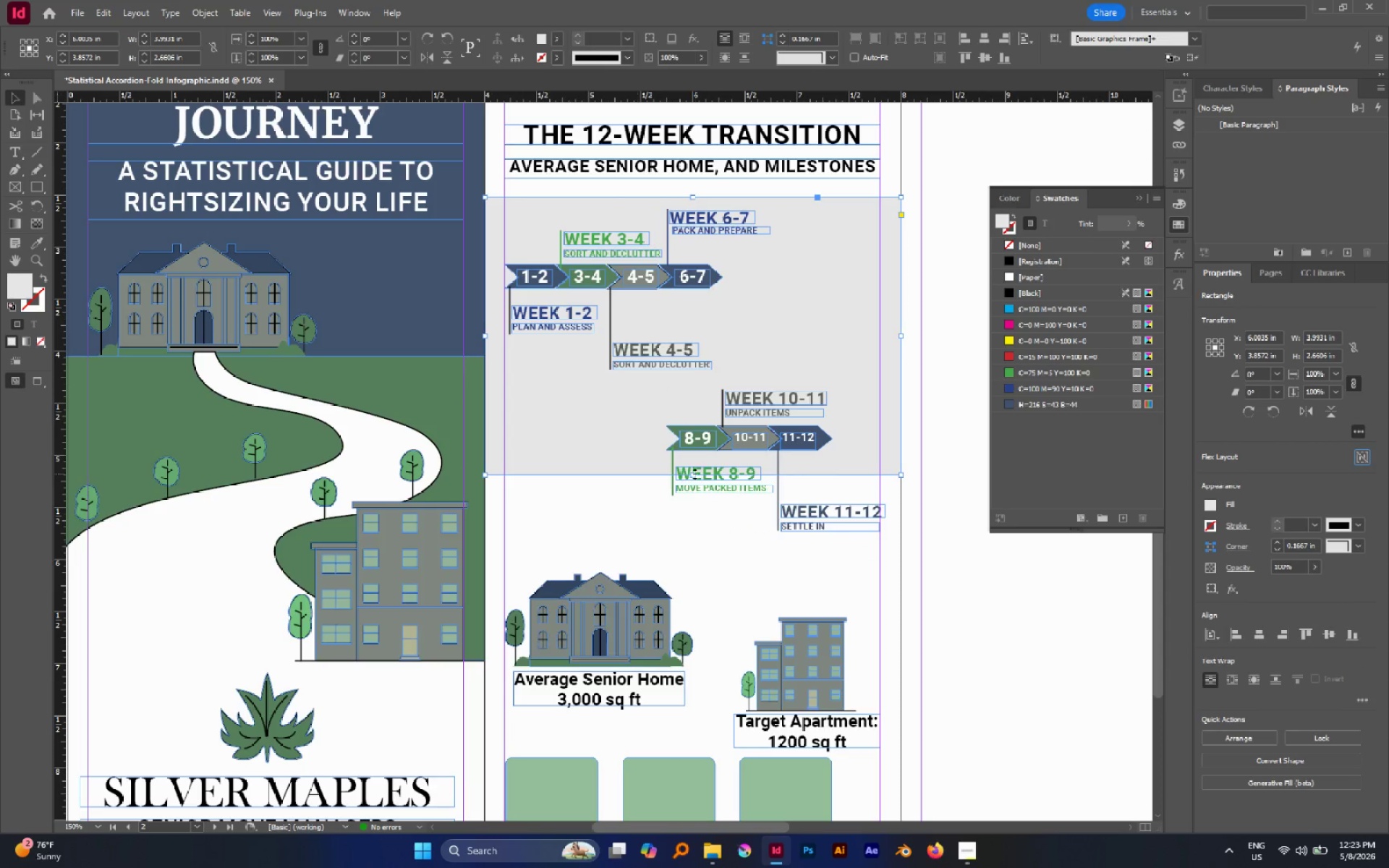 
left_click_drag(start_coordinate=[695, 475], to_coordinate=[707, 538])
 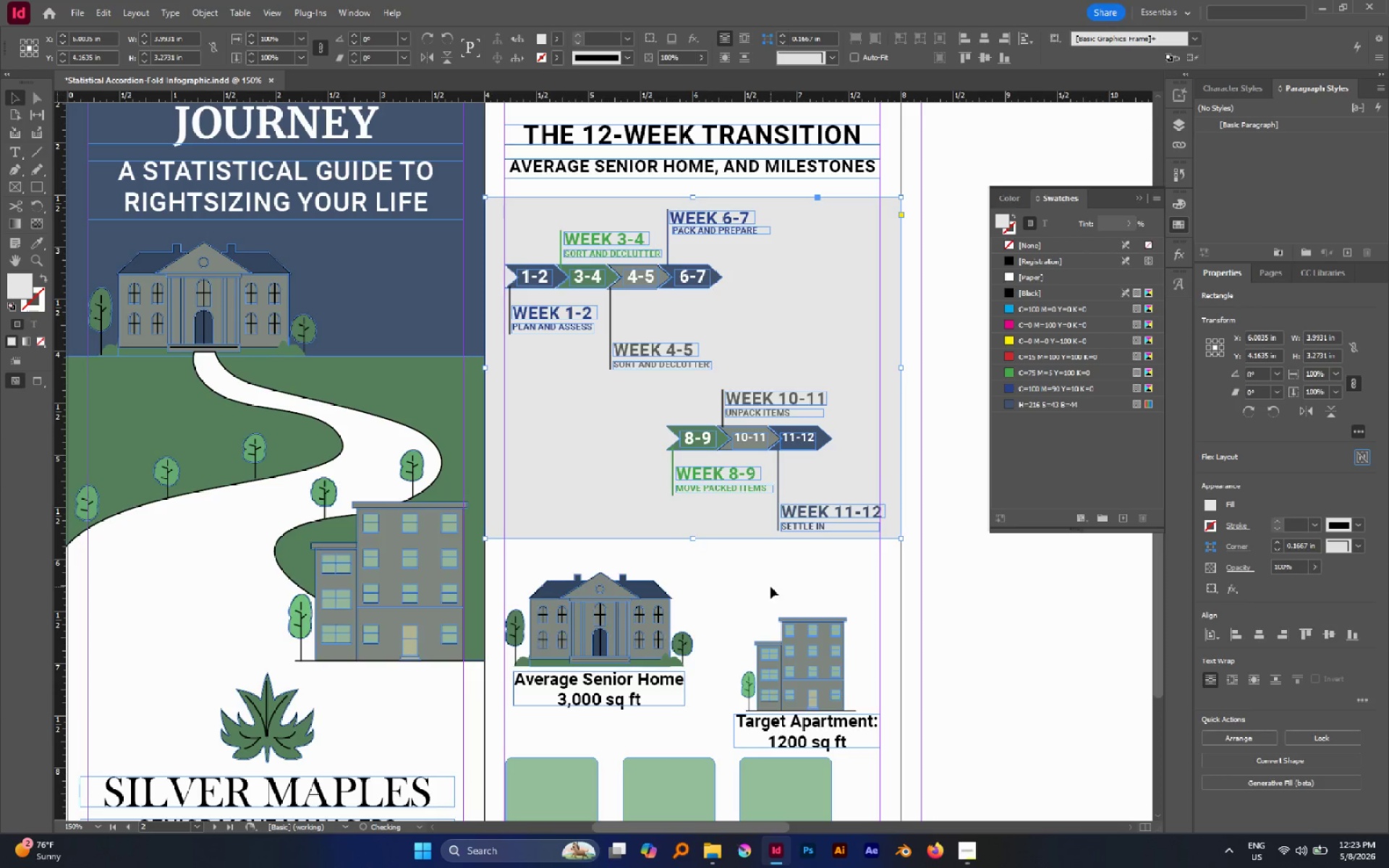 
left_click([770, 587])
 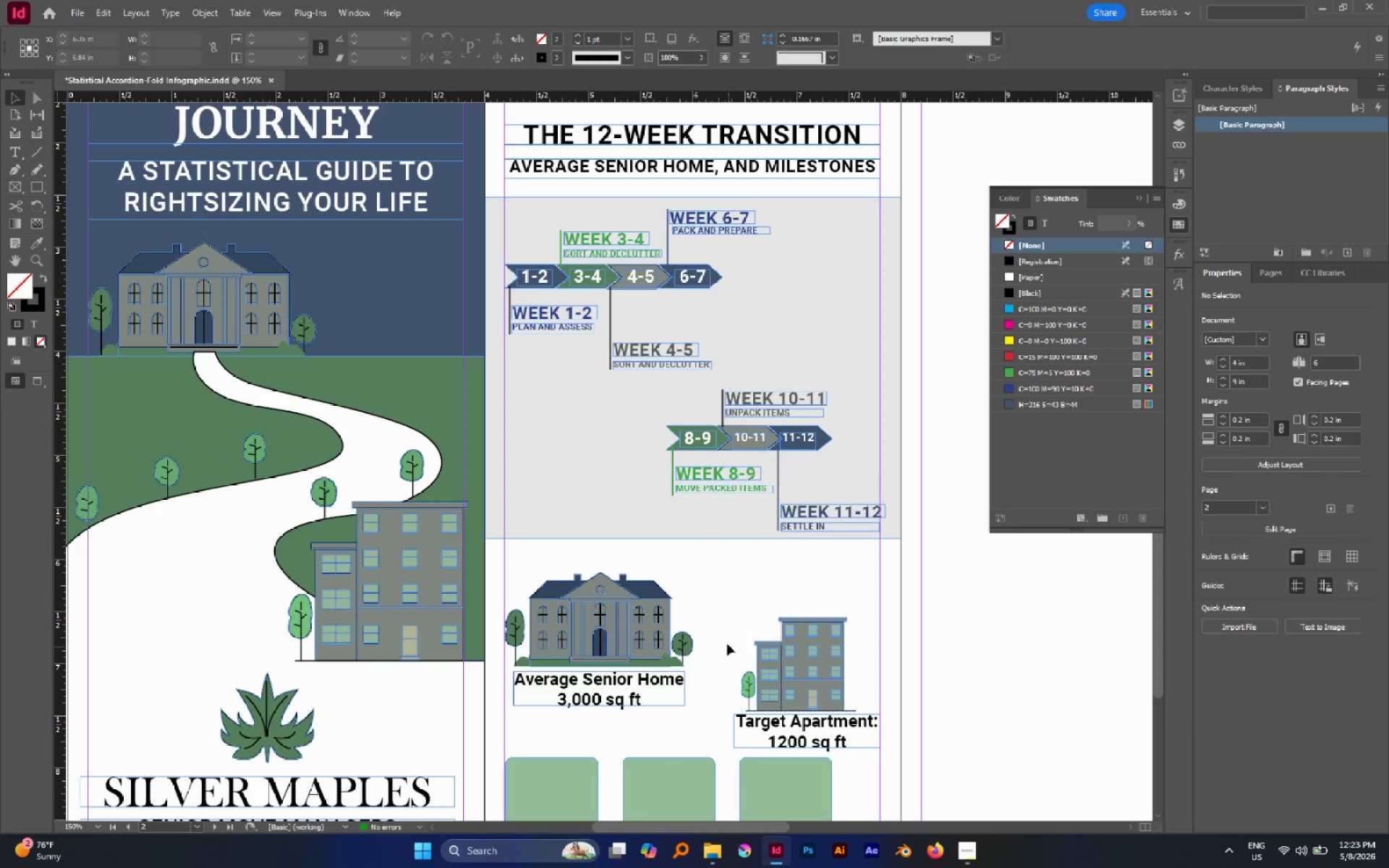 
left_click_drag(start_coordinate=[726, 643], to_coordinate=[850, 736])
 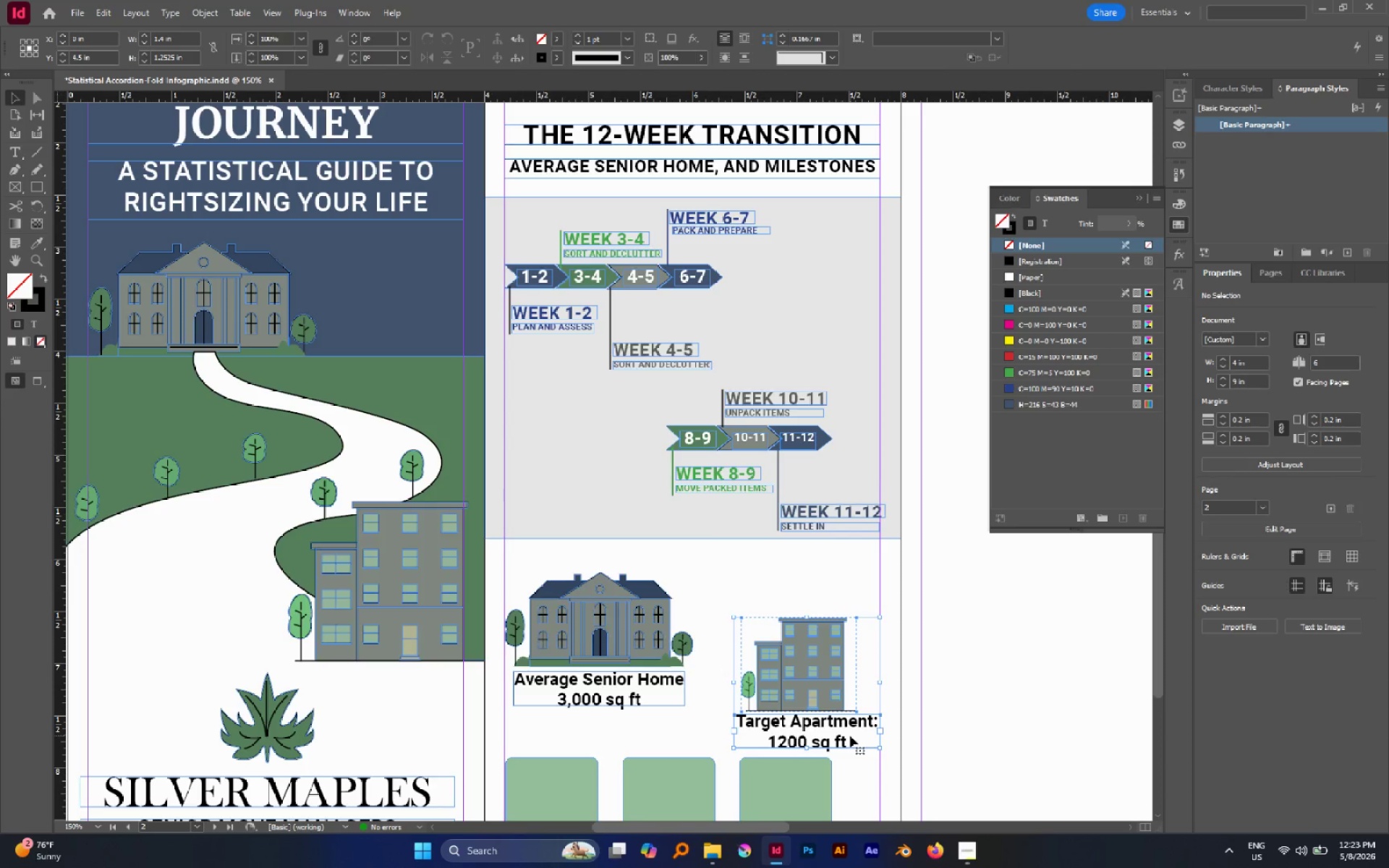 
key(Control+G)
 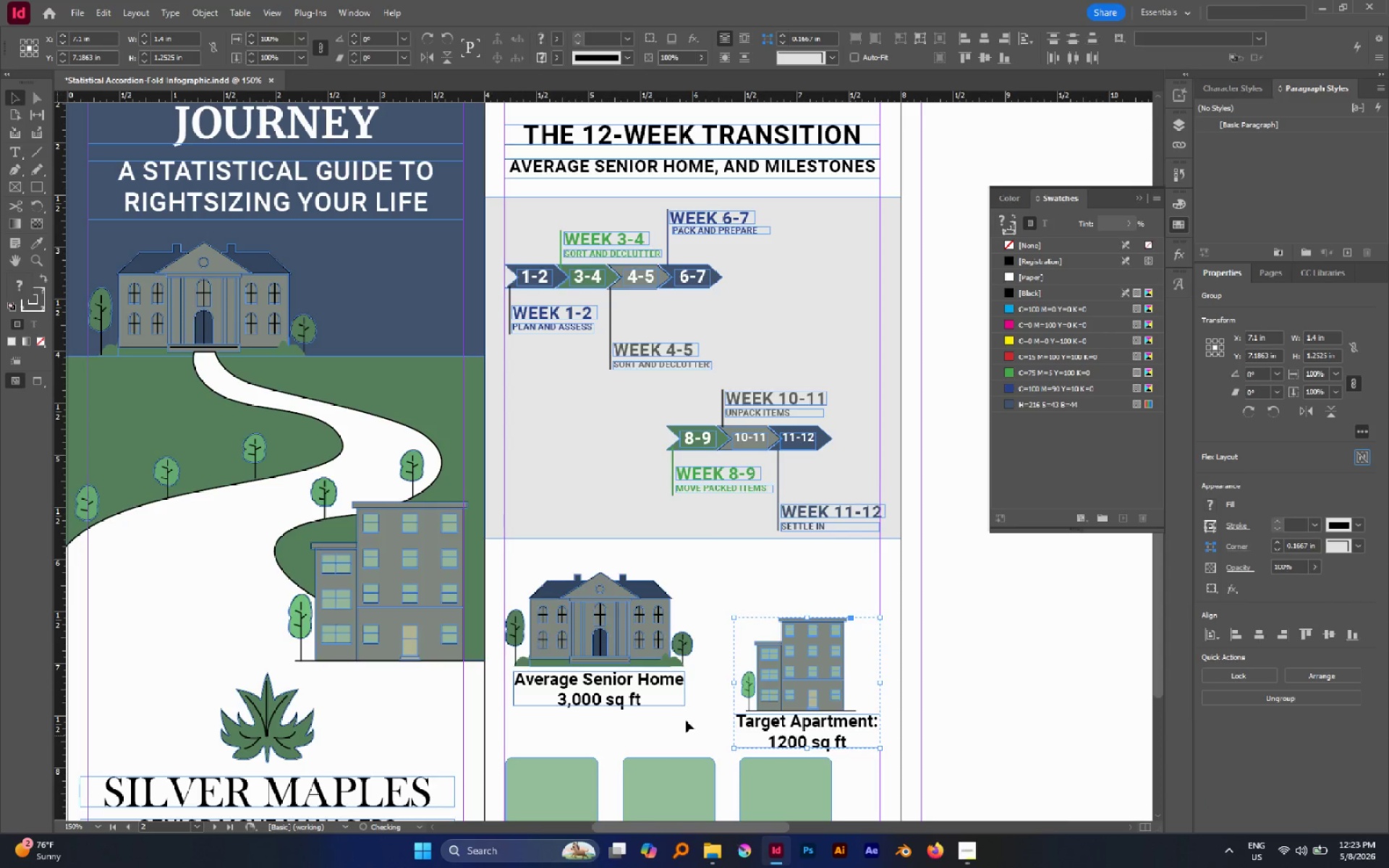 
left_click_drag(start_coordinate=[684, 720], to_coordinate=[568, 618])
 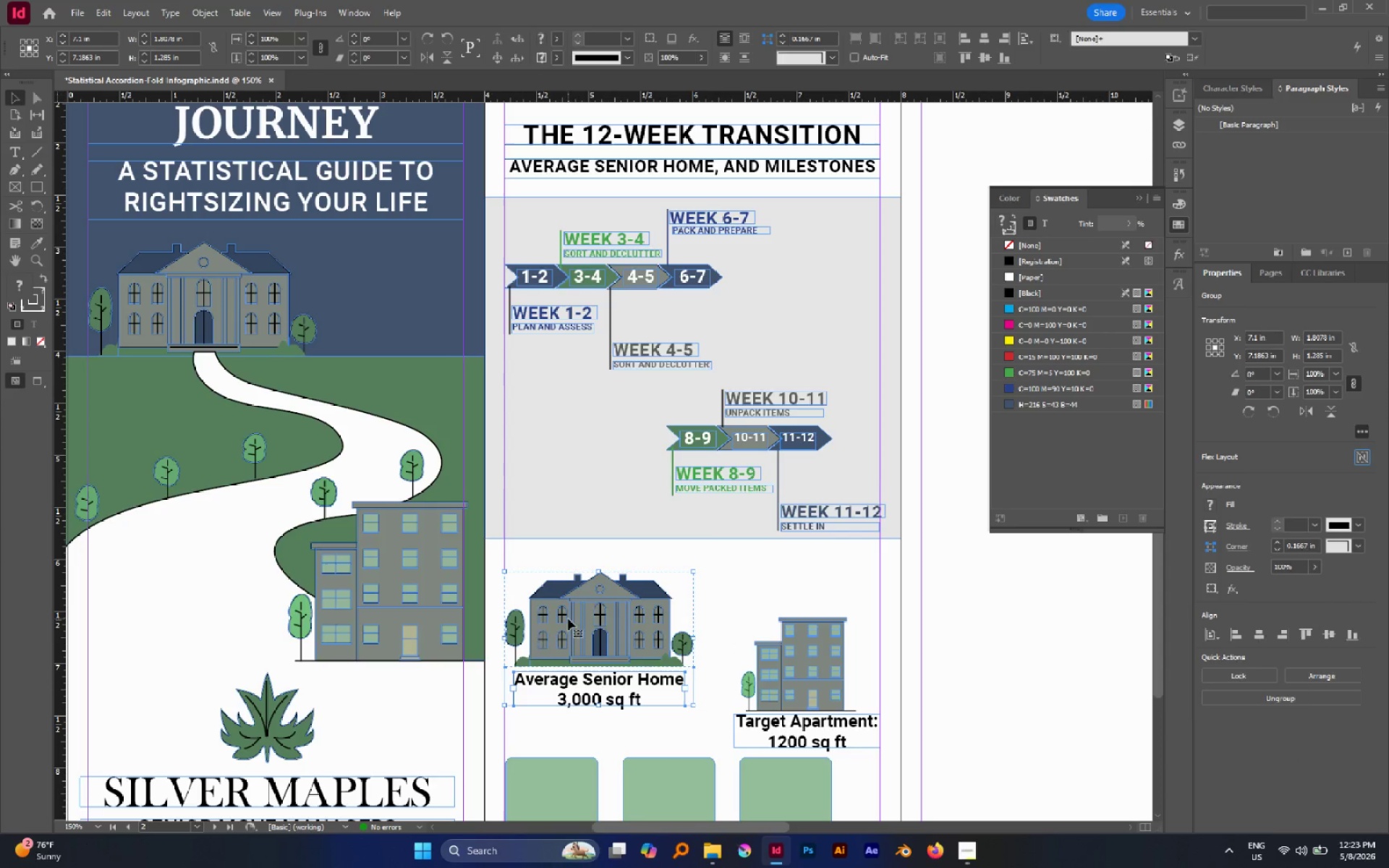 
key(Control+G)
 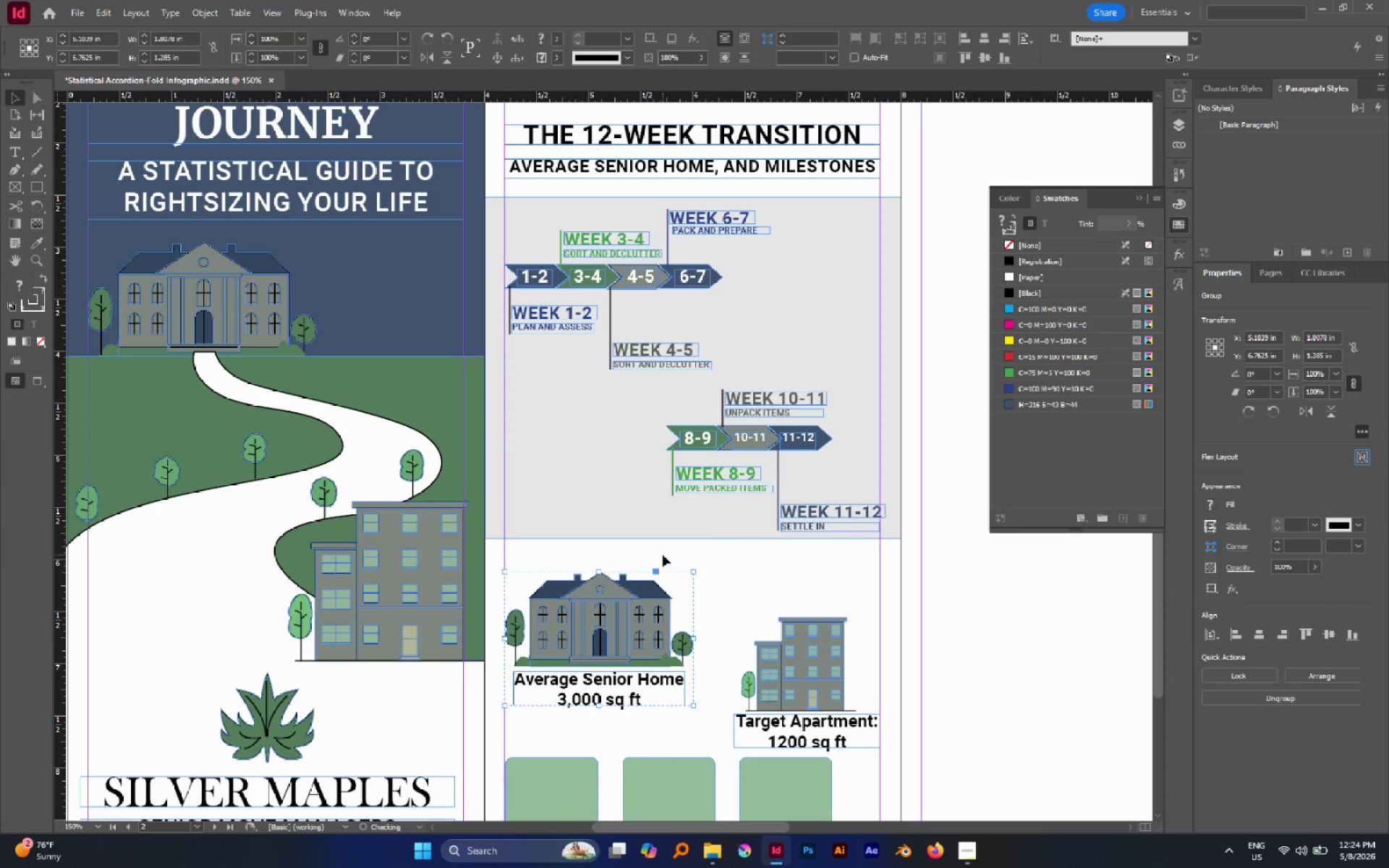 
left_click_drag(start_coordinate=[663, 555], to_coordinate=[879, 692])
 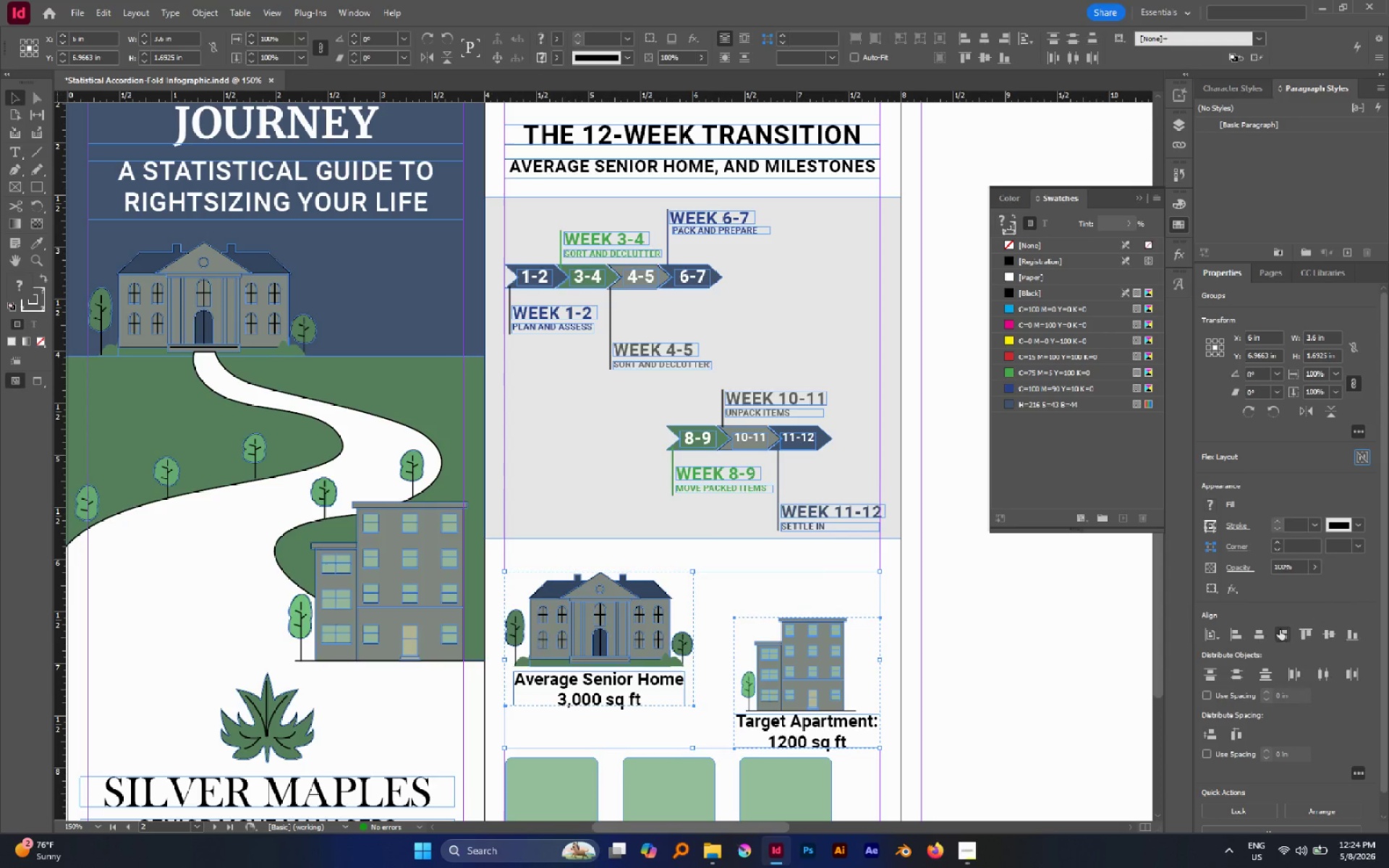 
left_click([1312, 632])
 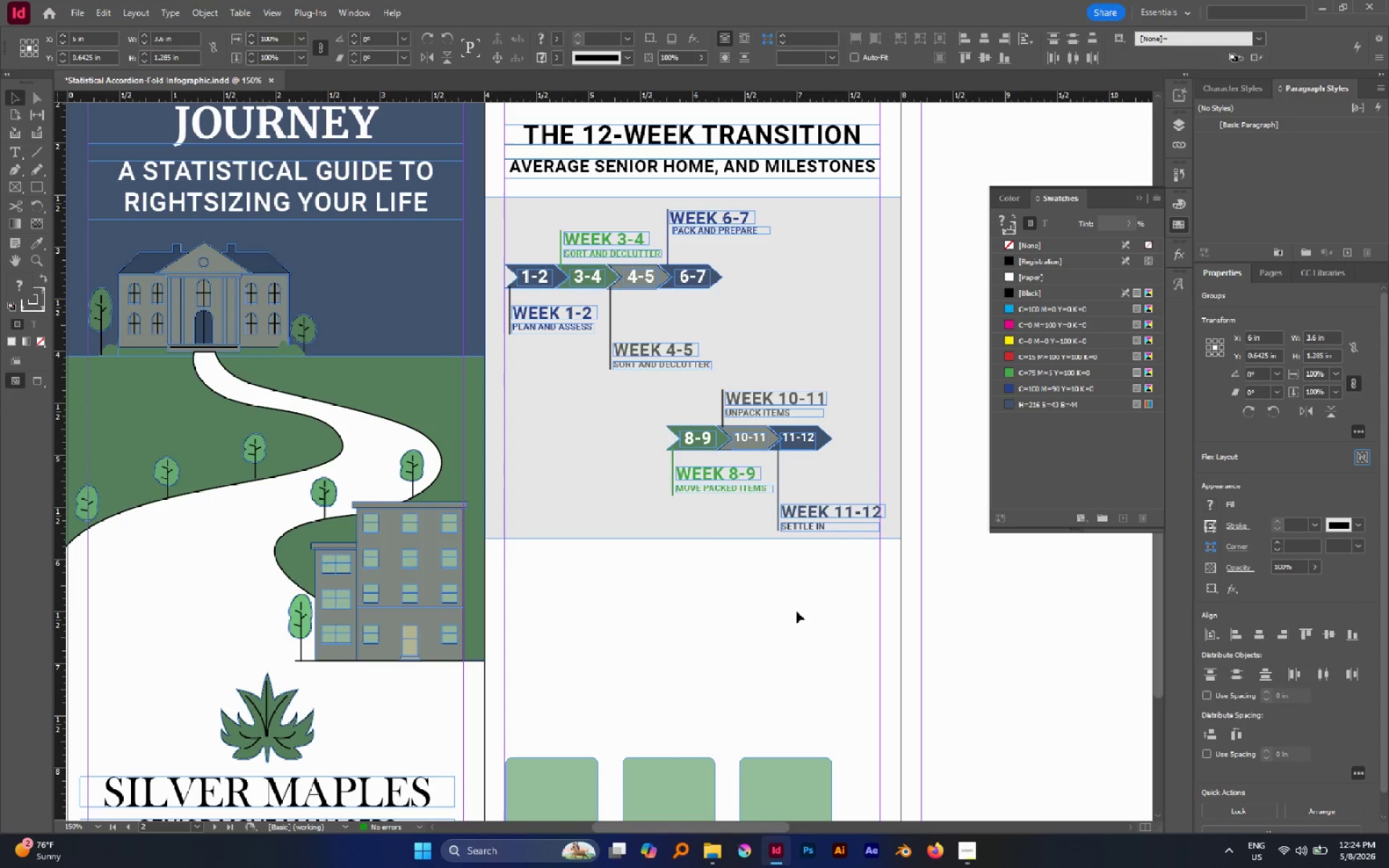 
hold_key(key=AltLeft, duration=0.67)
scroll: coordinate [763, 597], scroll_direction: down, amount: 2.0
 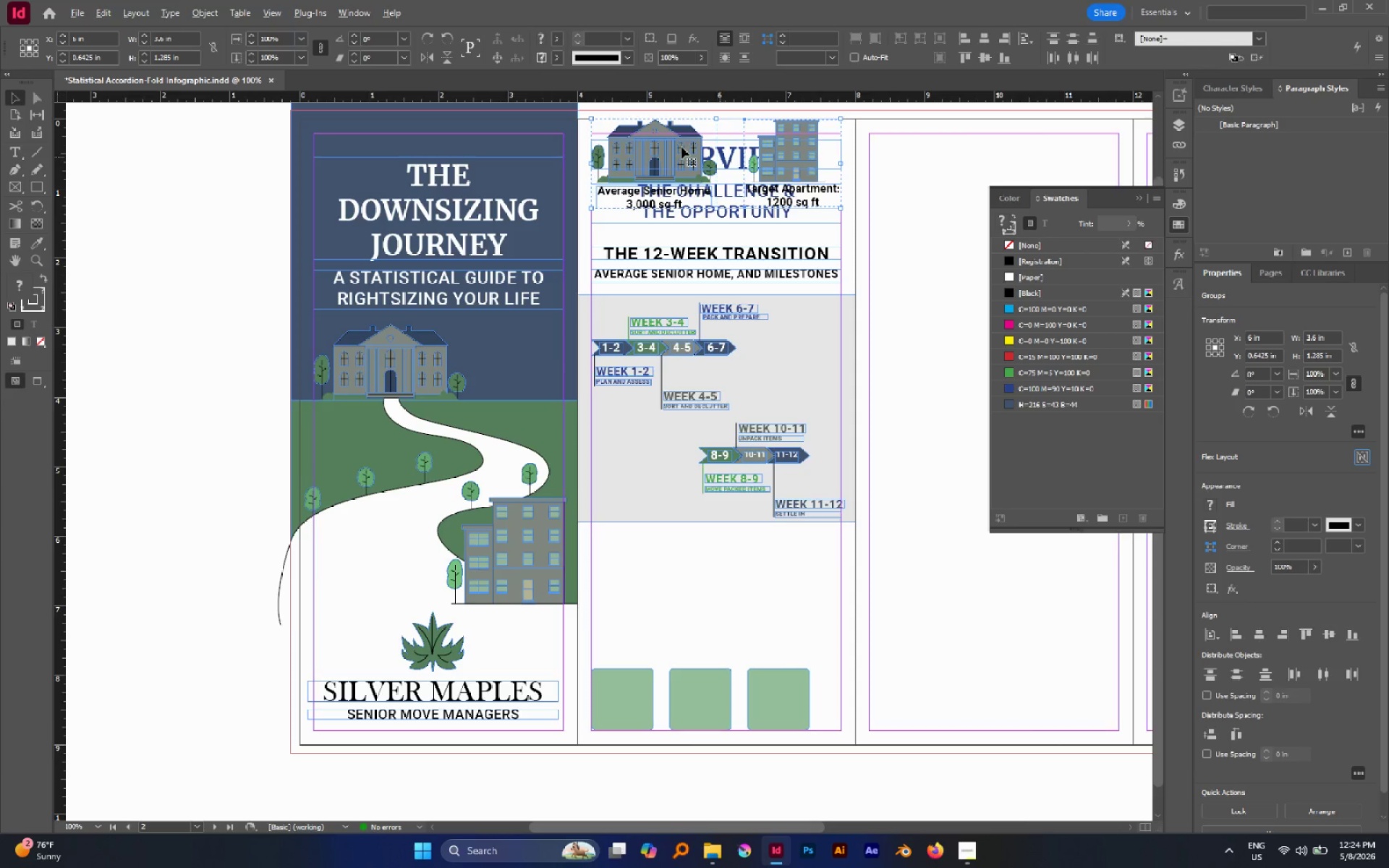 
left_click_drag(start_coordinate=[667, 143], to_coordinate=[687, 554])
 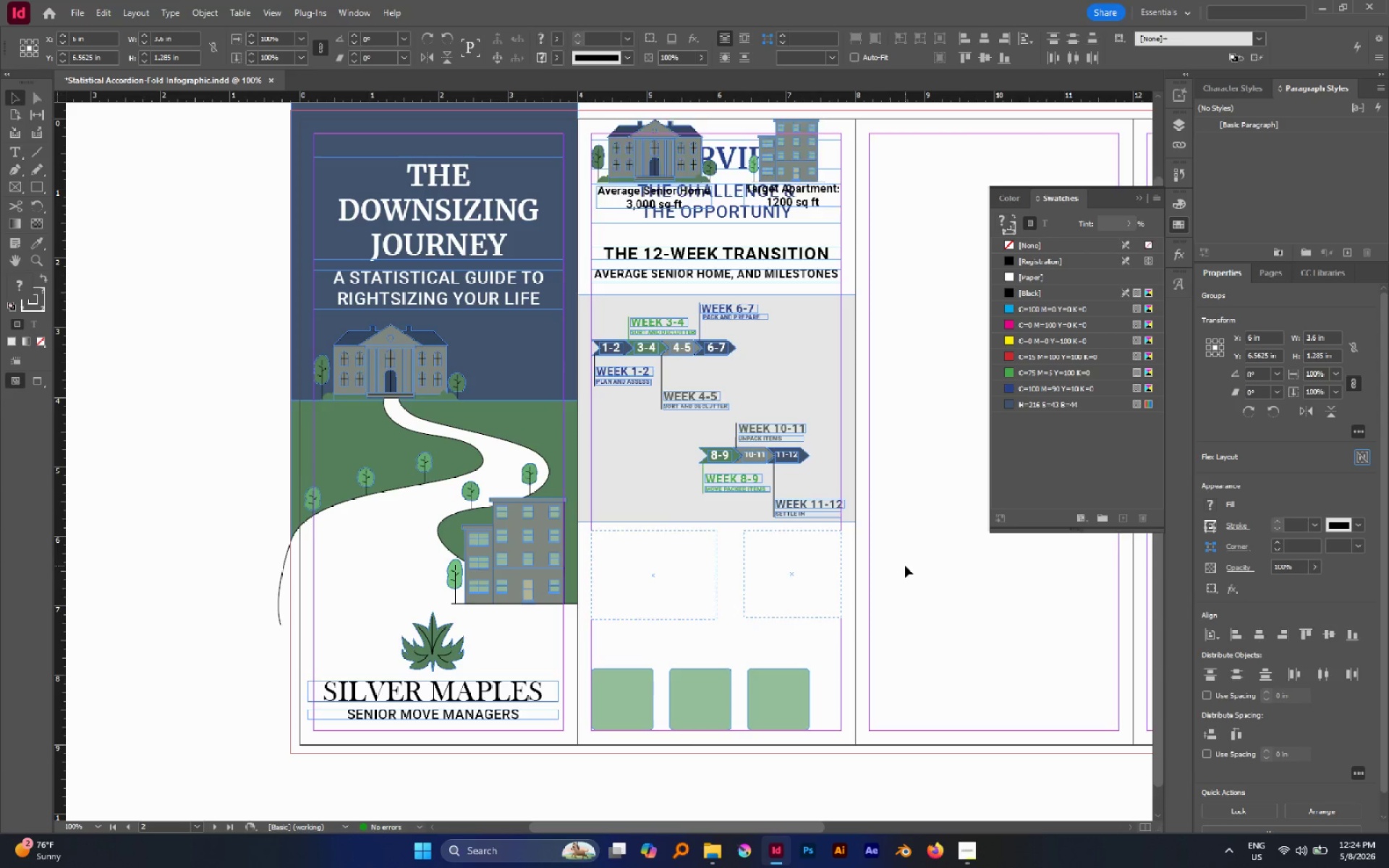 
hold_key(key=ShiftLeft, duration=1.8)
 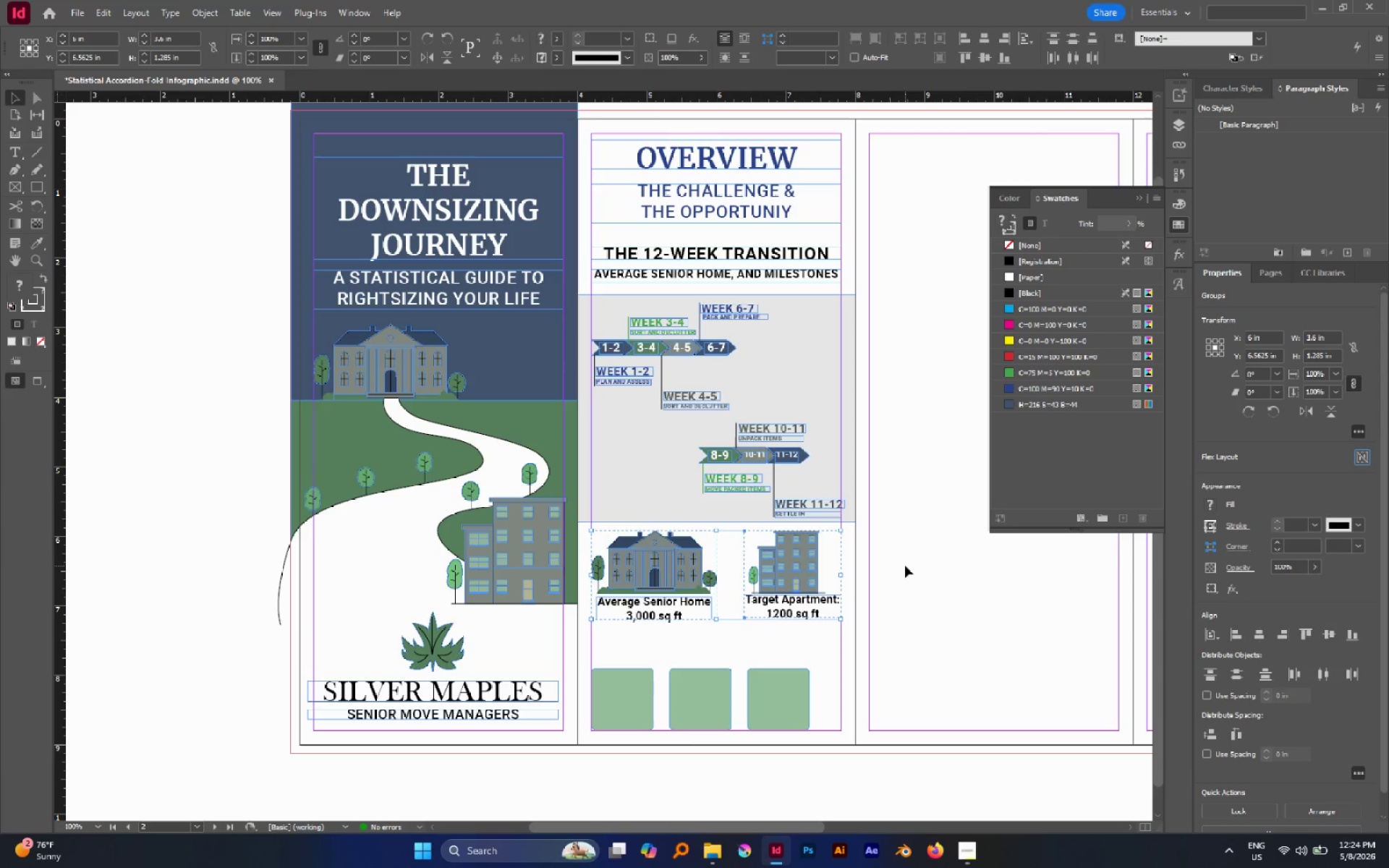 
left_click([905, 566])
 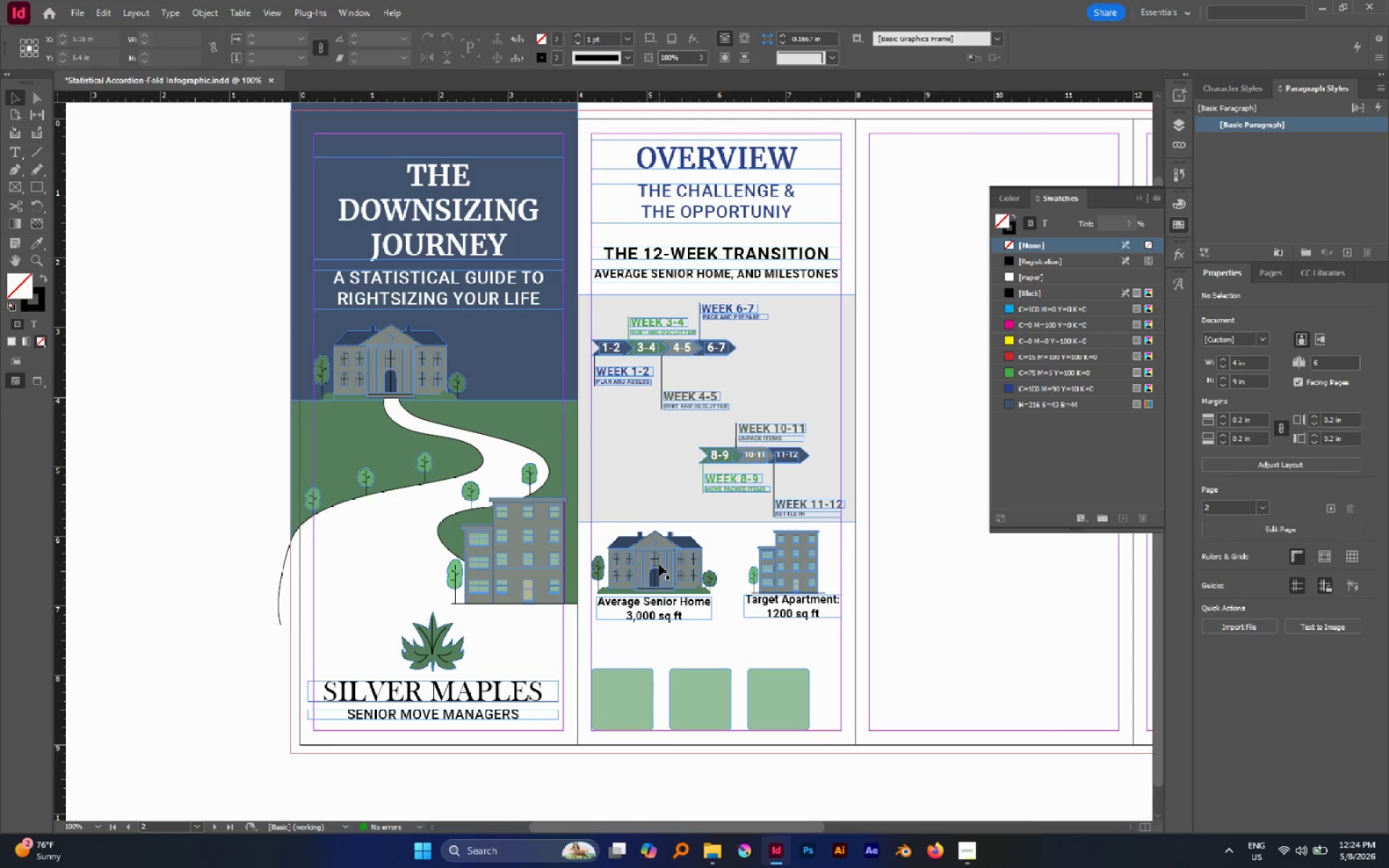 
left_click_drag(start_coordinate=[659, 564], to_coordinate=[658, 535])
 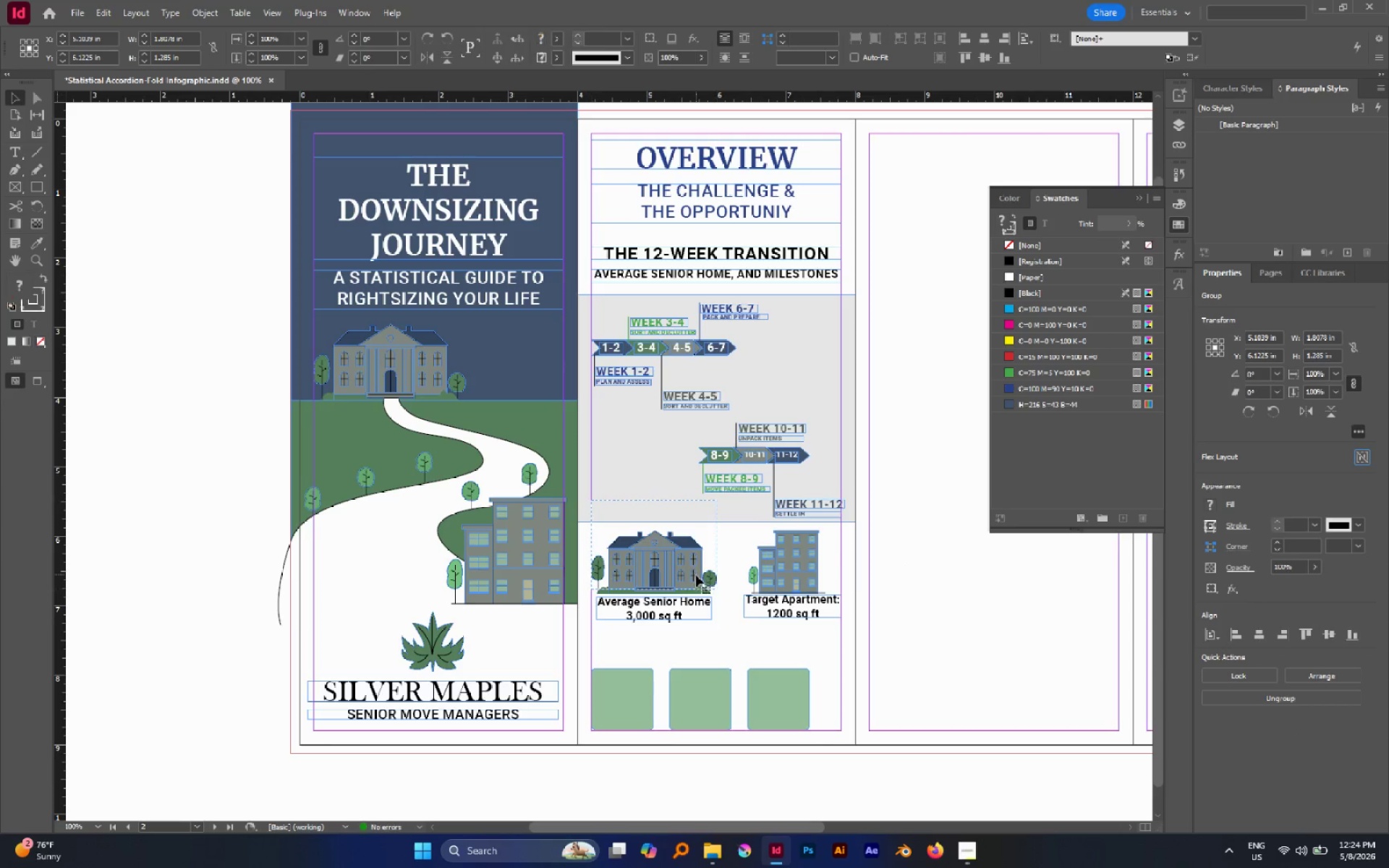 
hold_key(key=ShiftLeft, duration=0.84)
 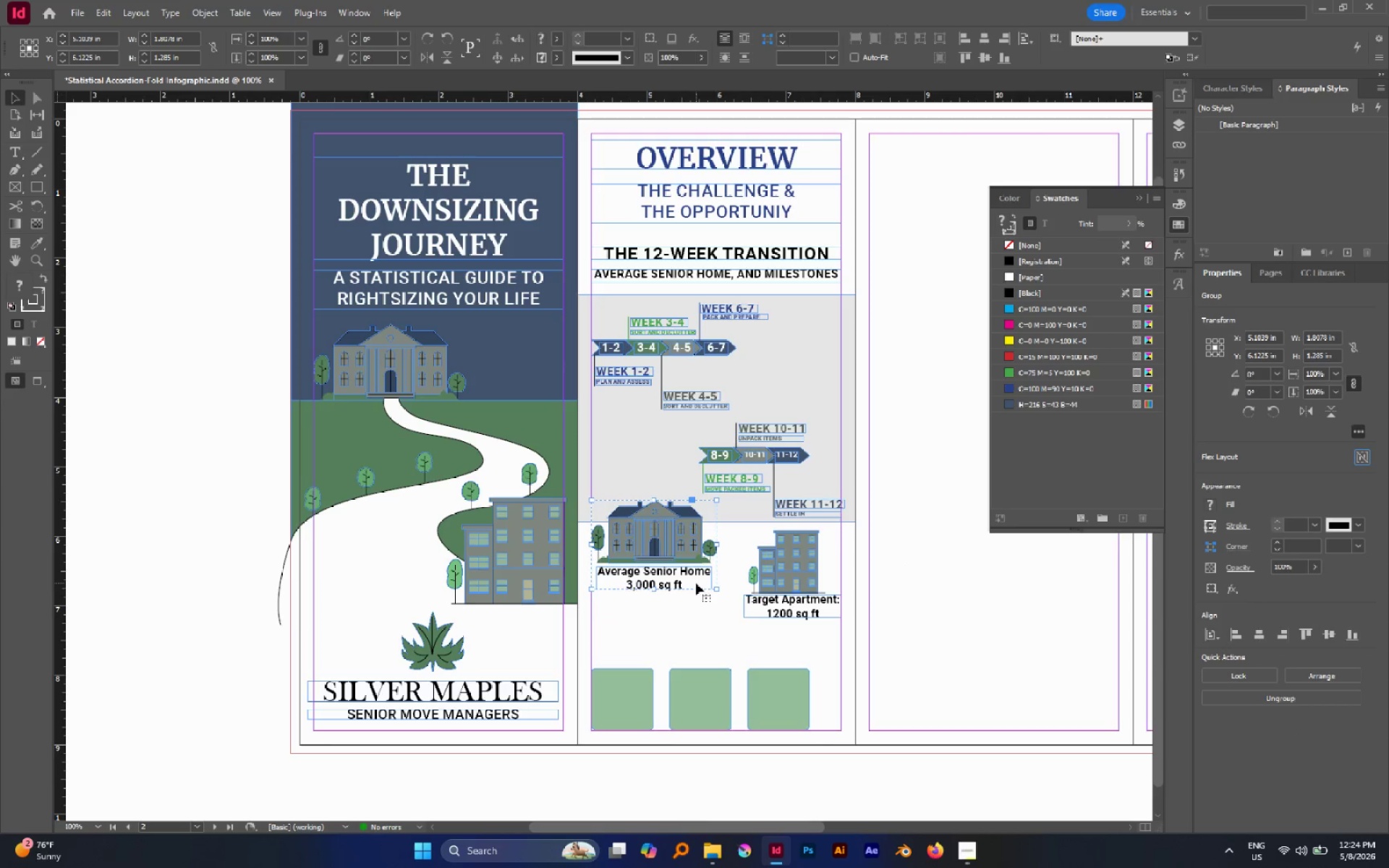 
left_click([696, 584])
 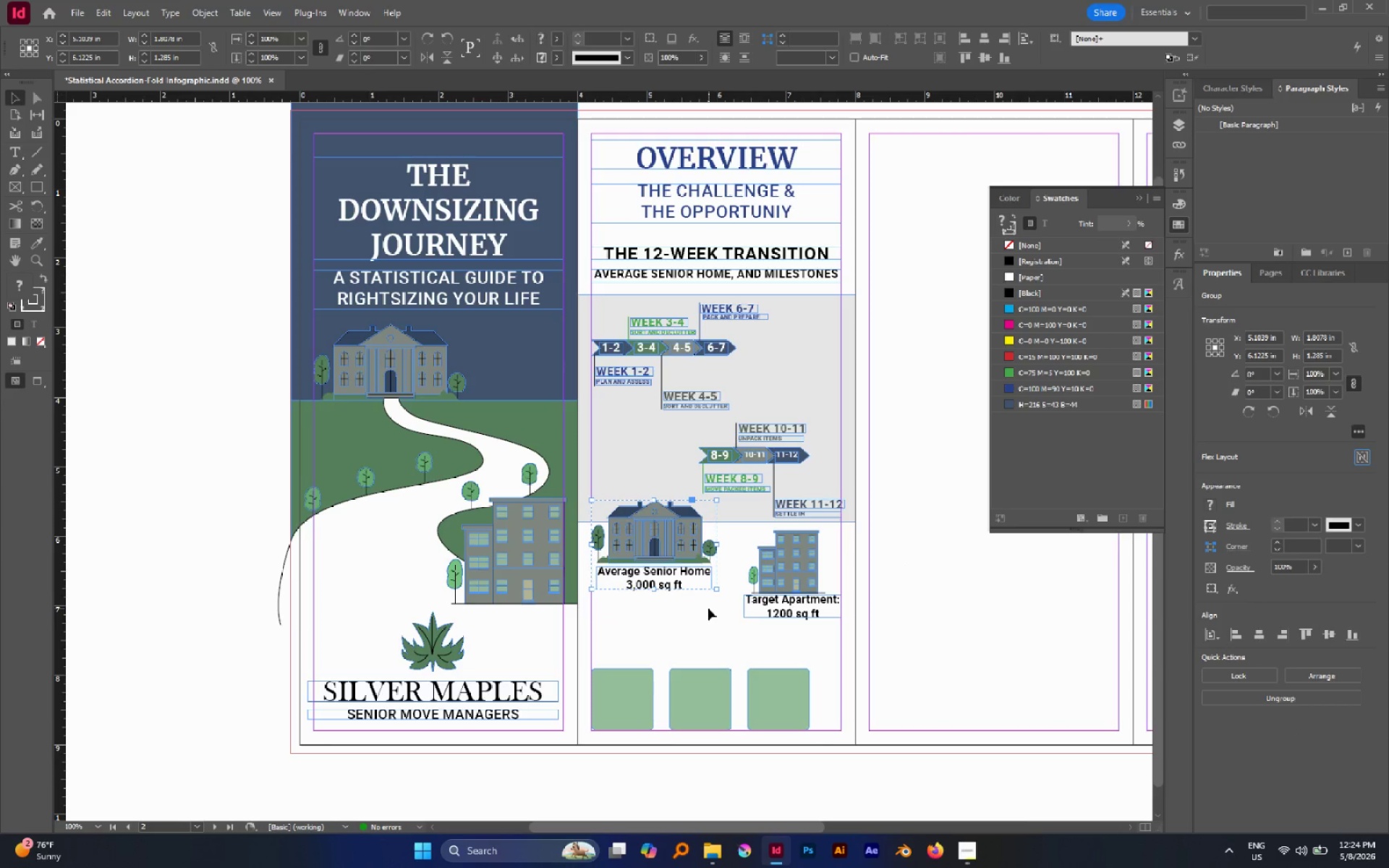 
left_click([708, 608])
 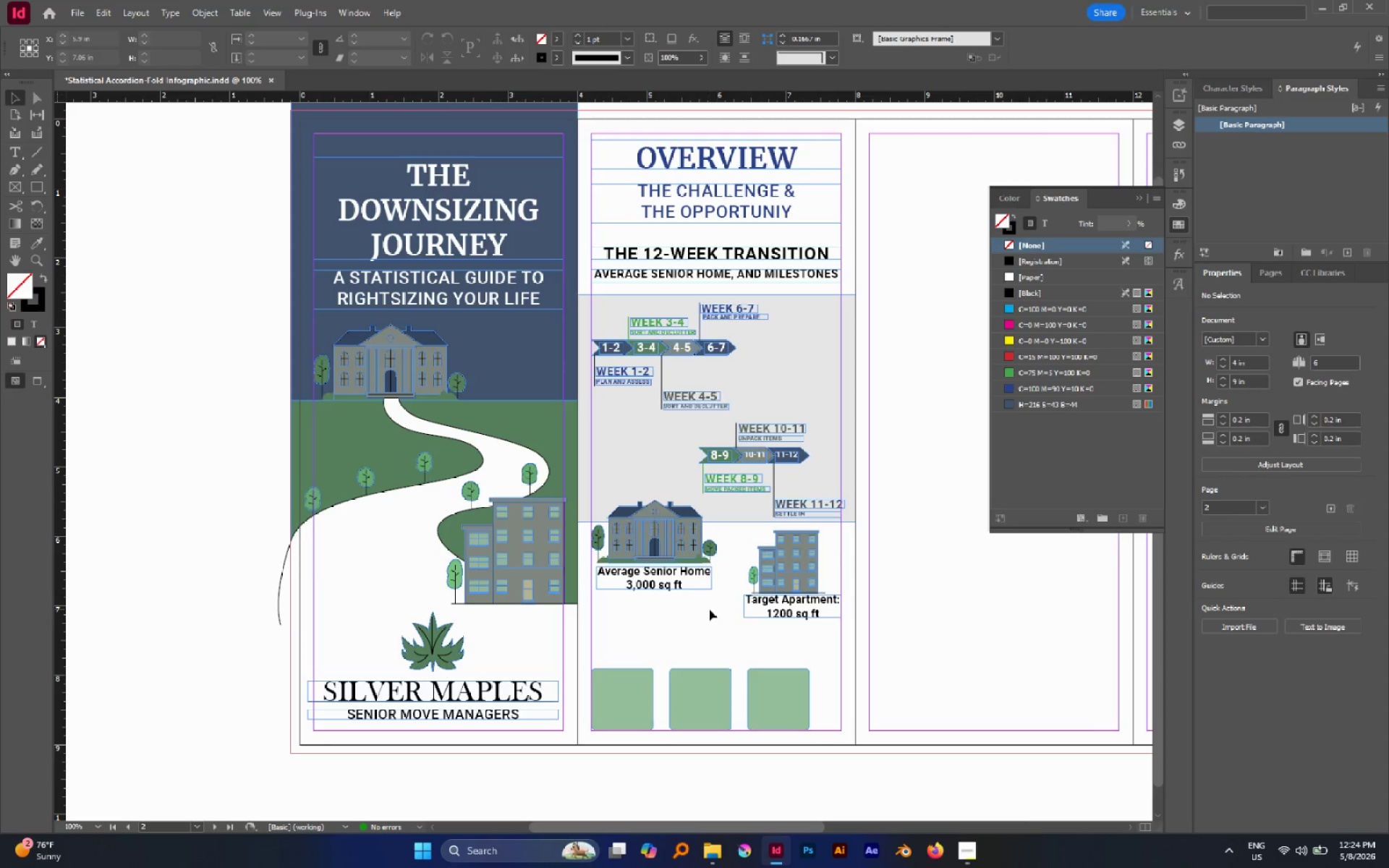 
key(W)
 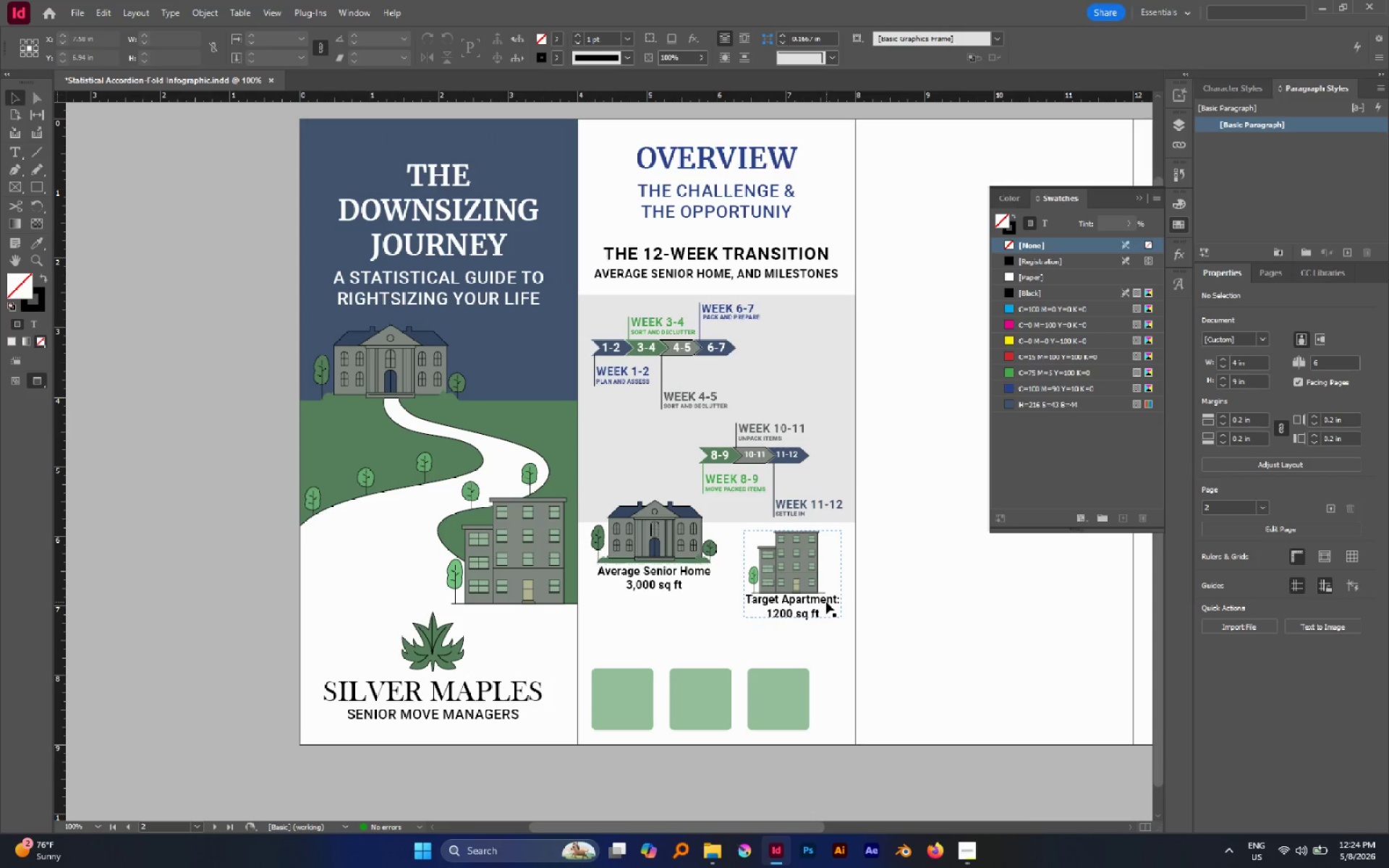 
hold_key(key=AltLeft, duration=0.66)
scroll: coordinate [693, 494], scroll_direction: up, amount: 1.0
 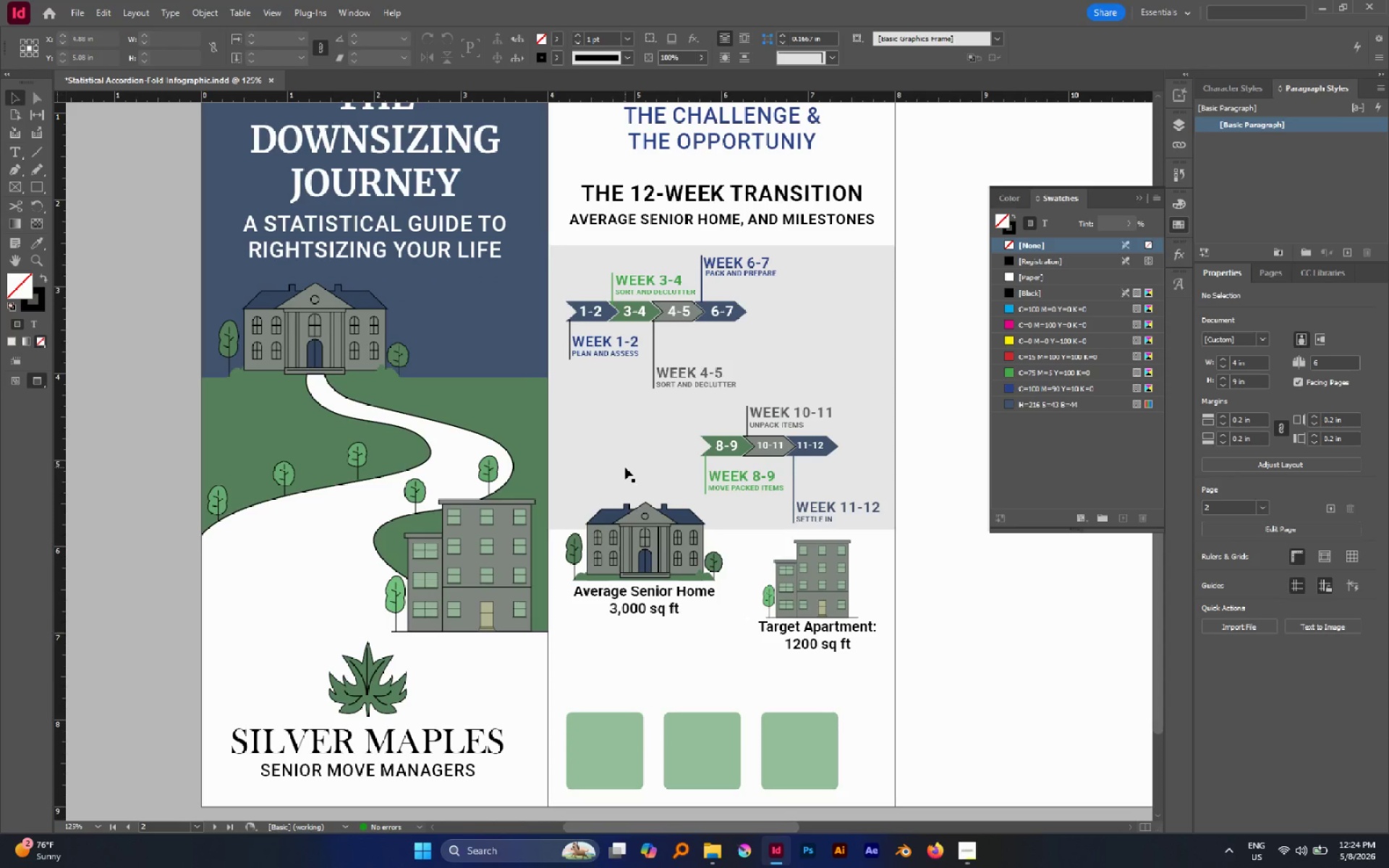 
left_click([625, 467])
 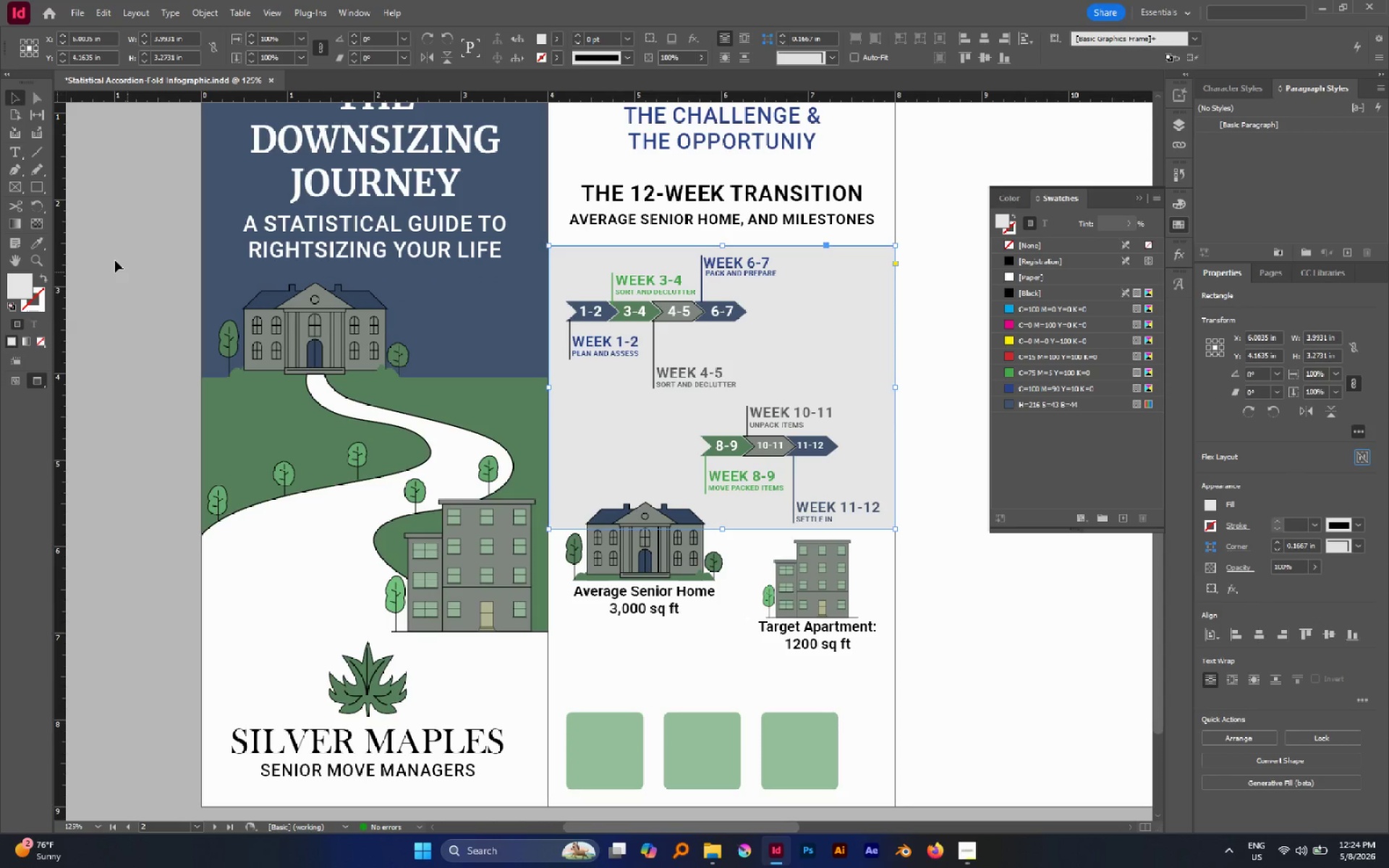 
left_click([40, 184])
 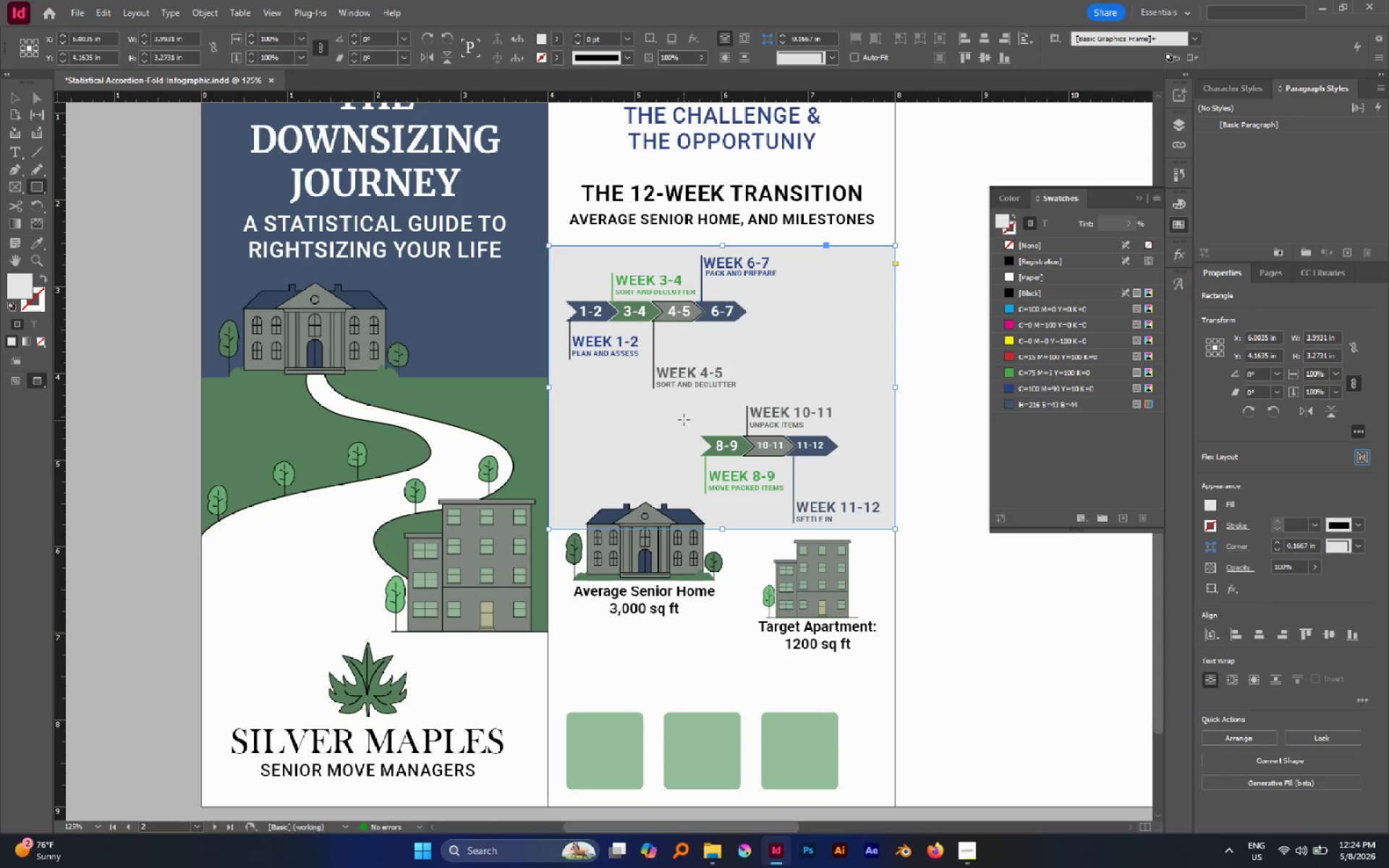 
left_click_drag(start_coordinate=[682, 416], to_coordinate=[551, 563])
 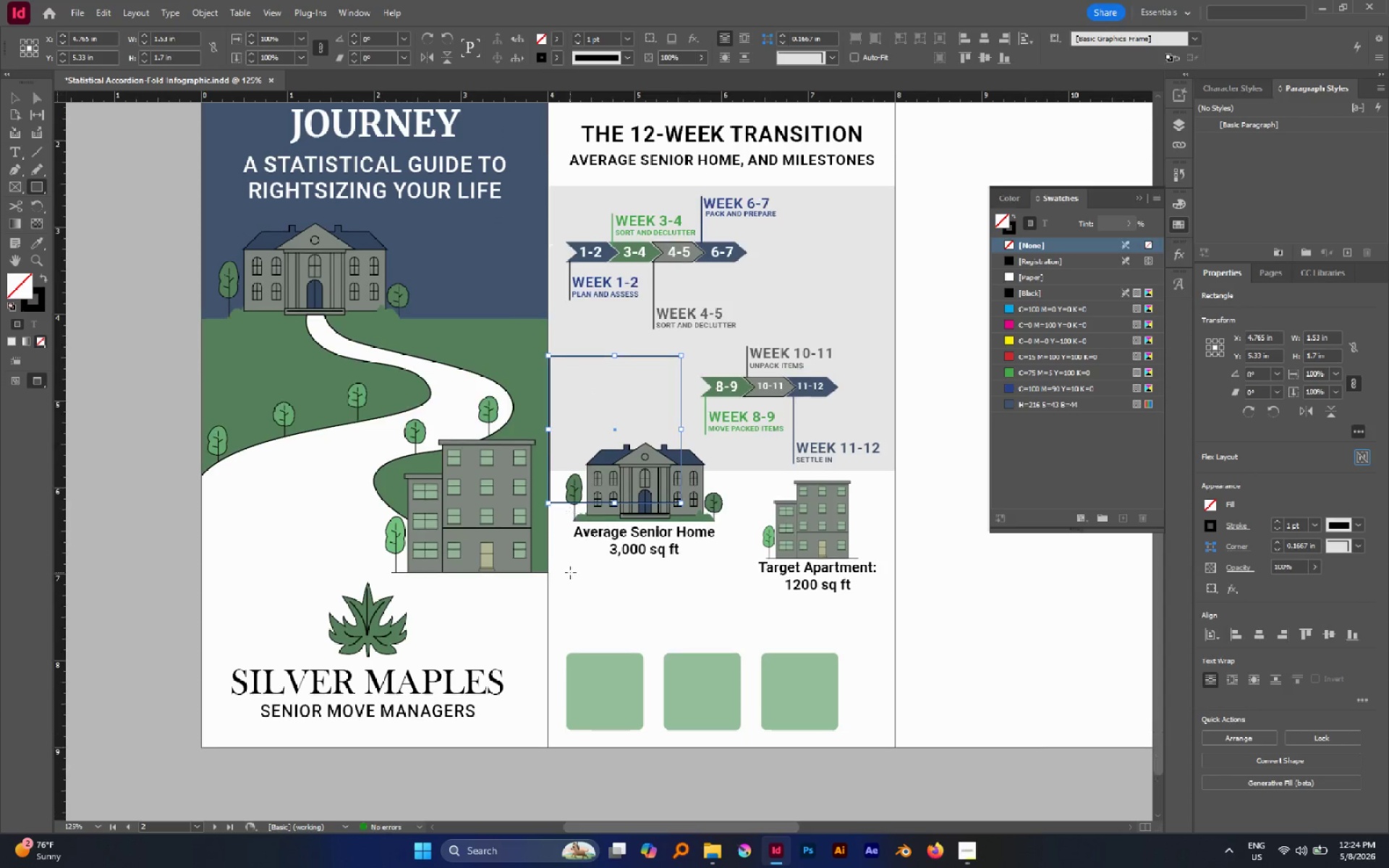 
key(I)
 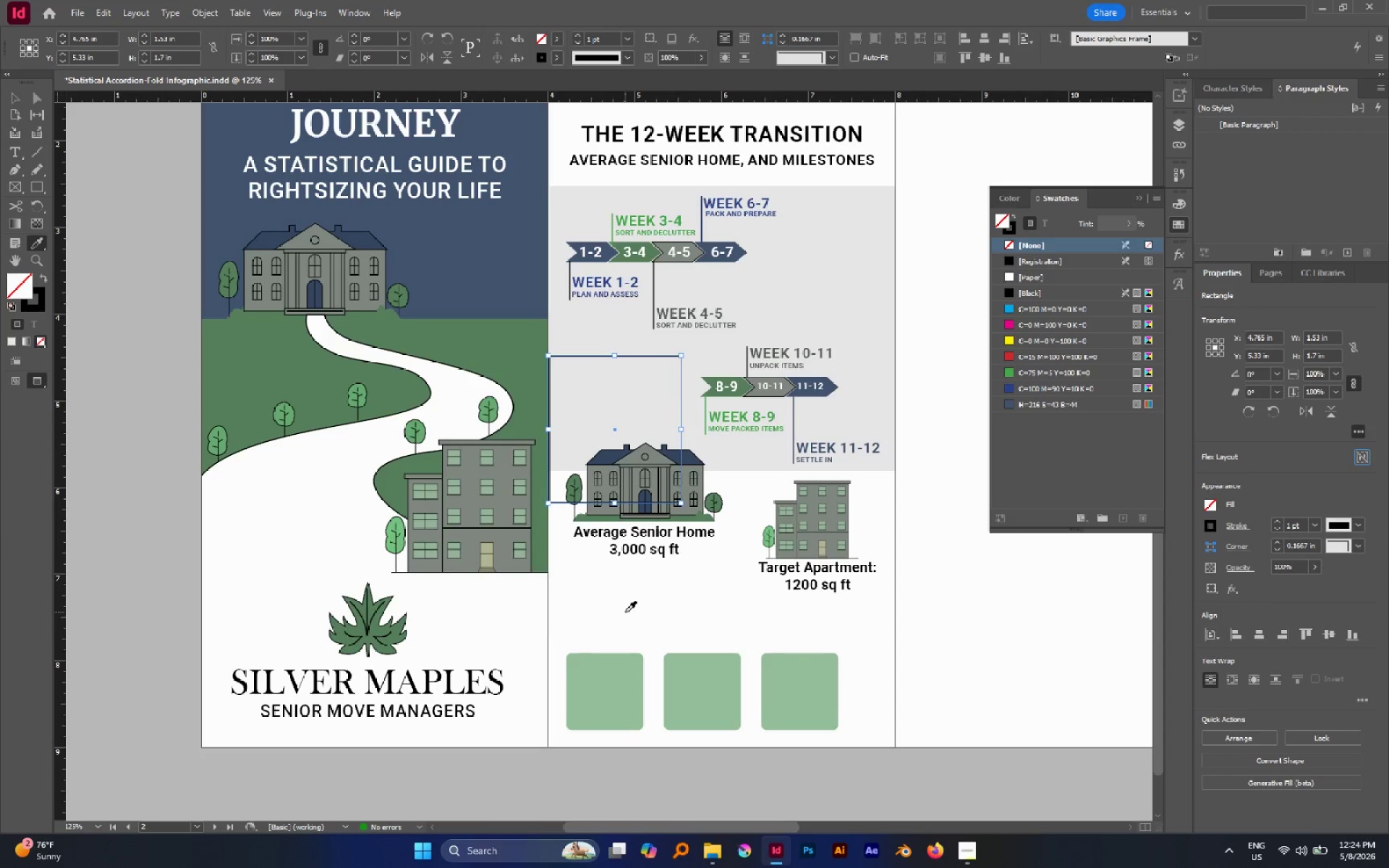 
scroll: coordinate [570, 572], scroll_direction: down, amount: 1.0
 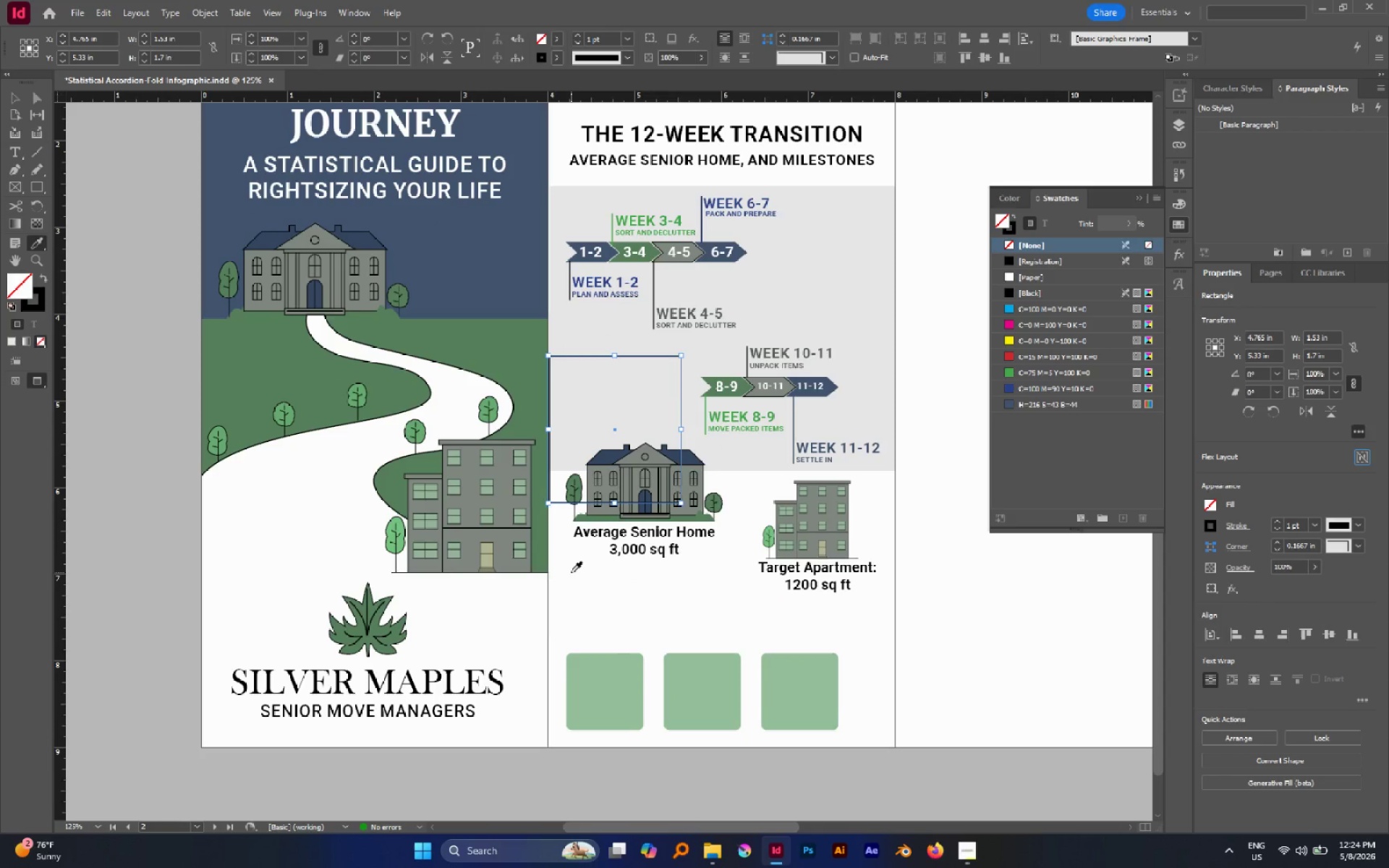 
left_click([625, 612])
 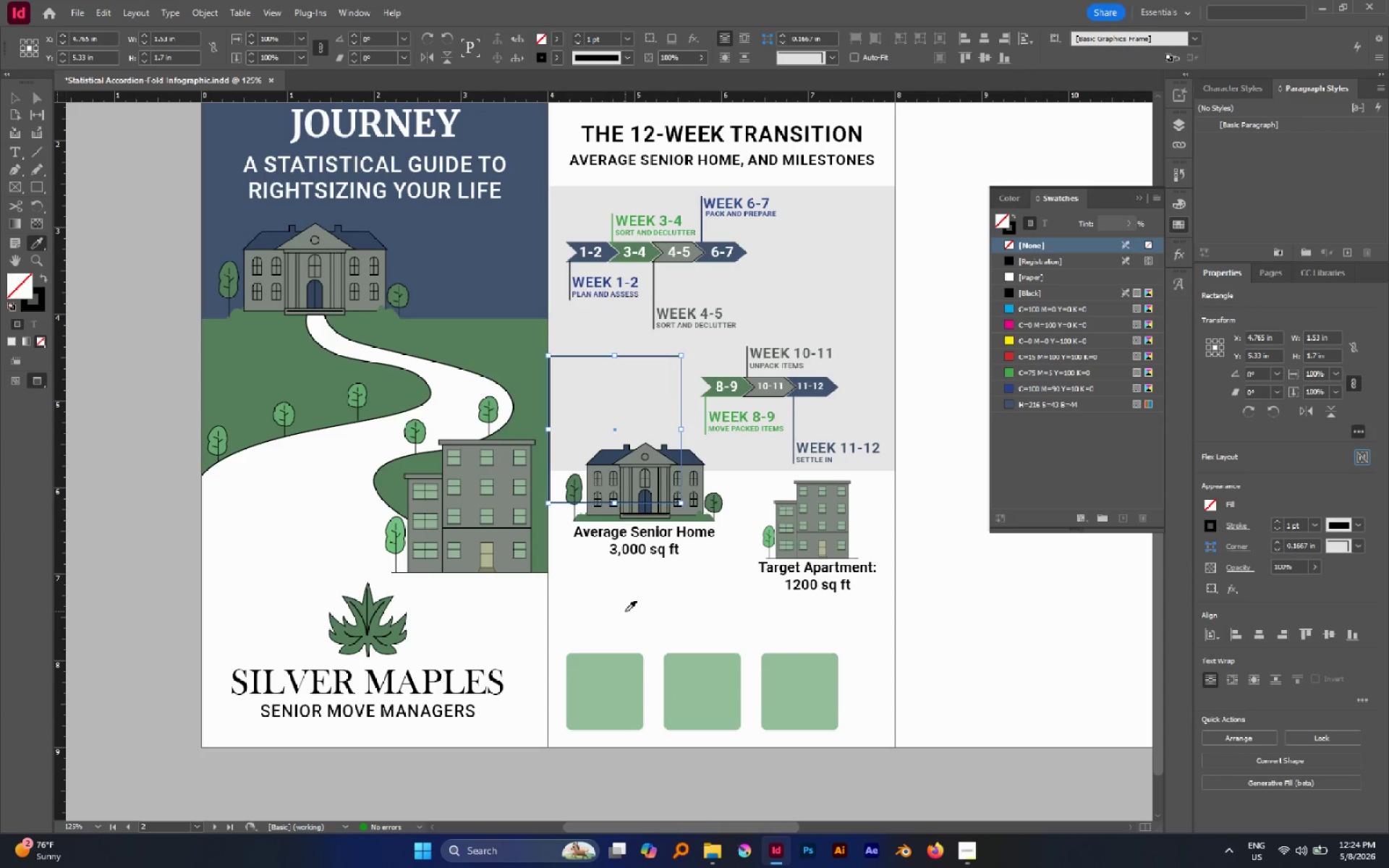 
left_click([625, 611])
 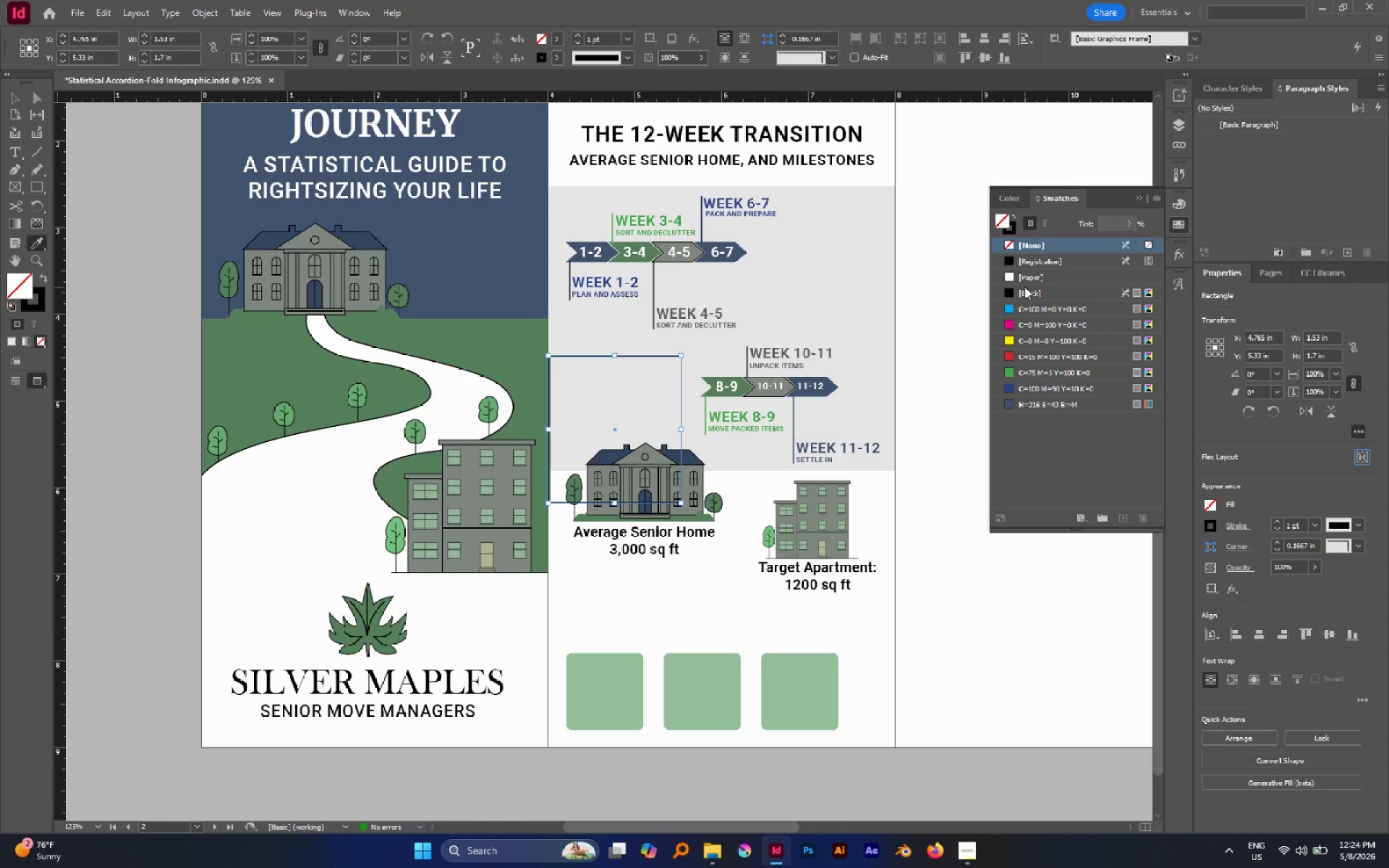 
left_click([1027, 281])
 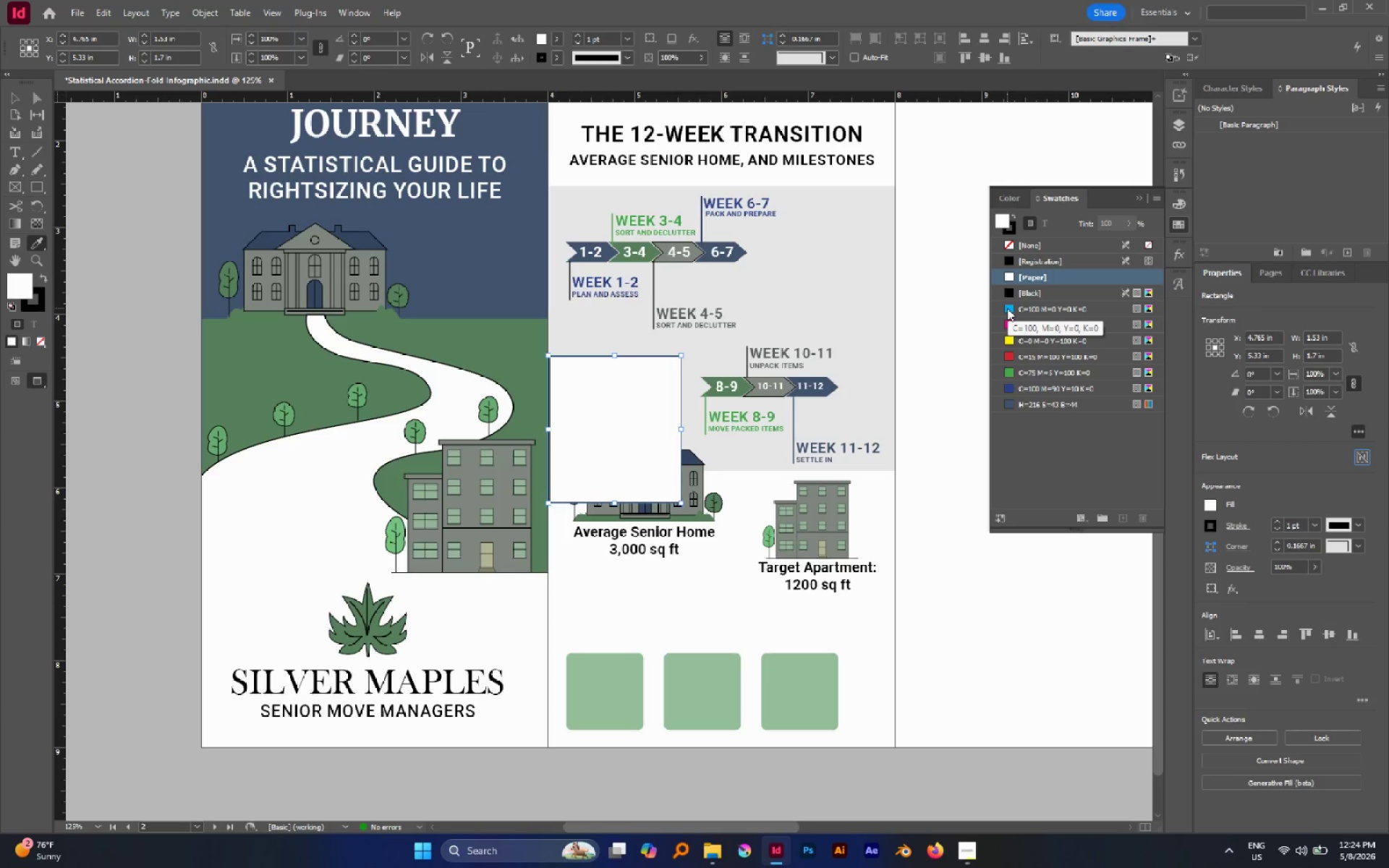 
key(X)
 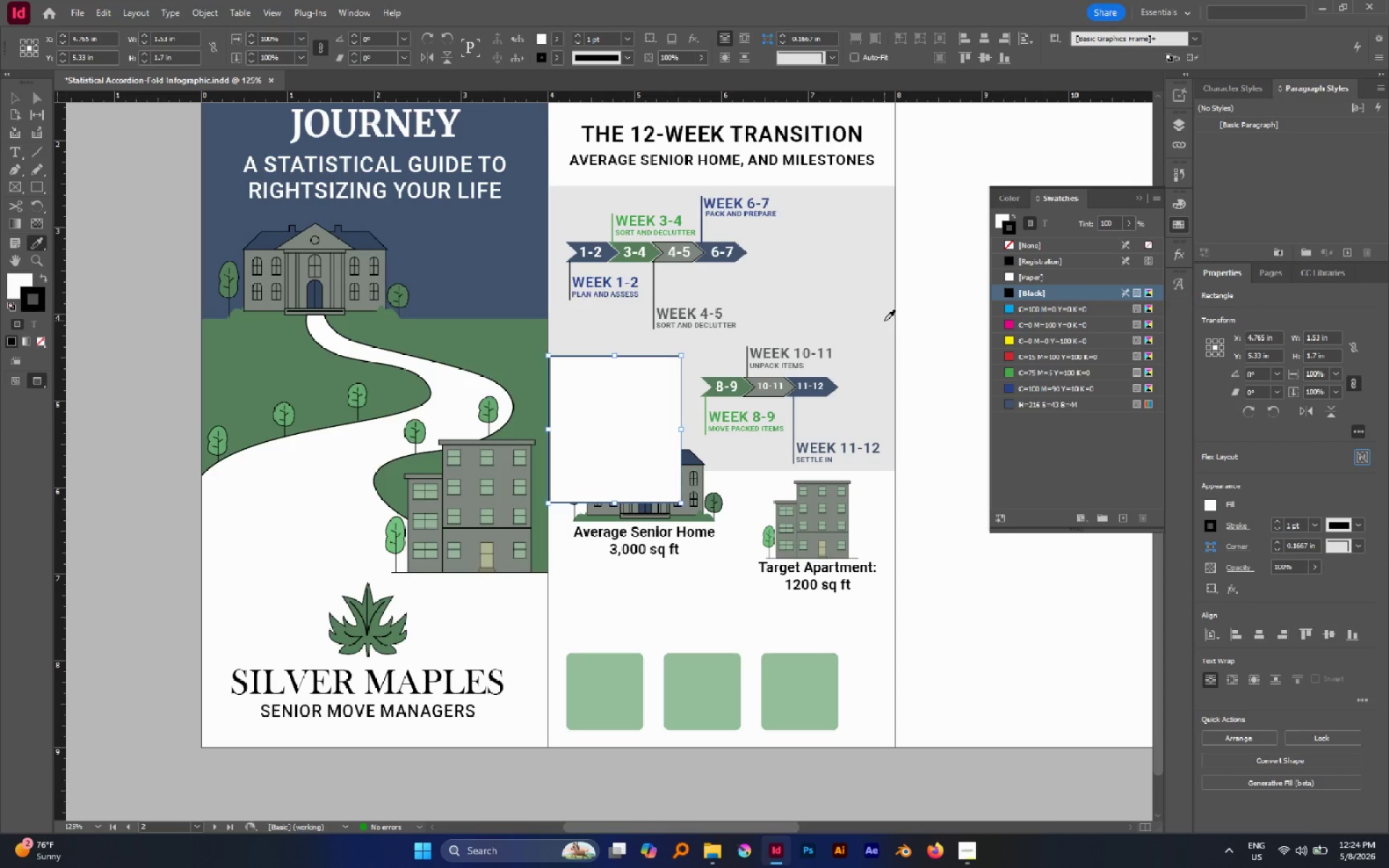 
key(Slash)
 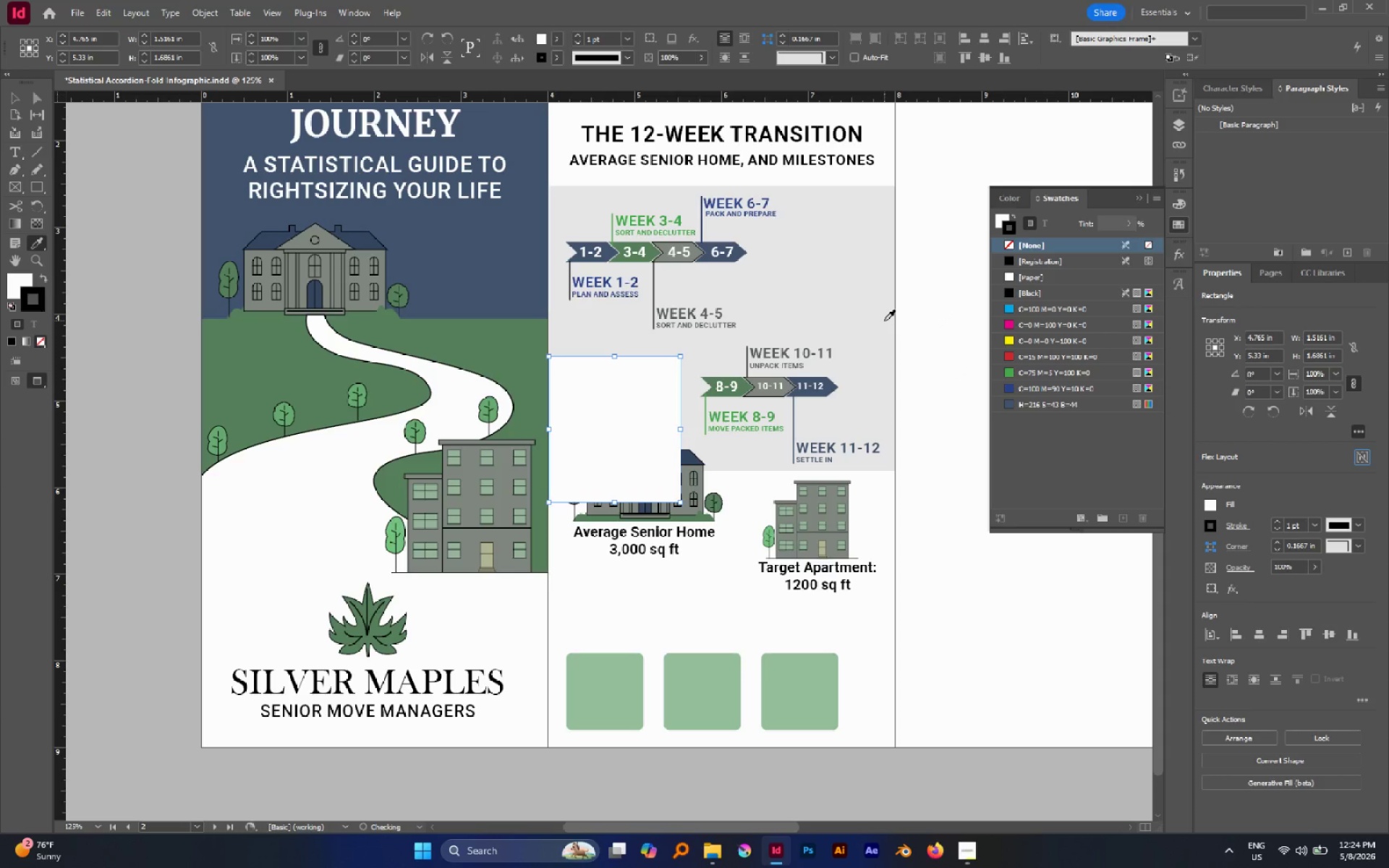 
key(Slash)
 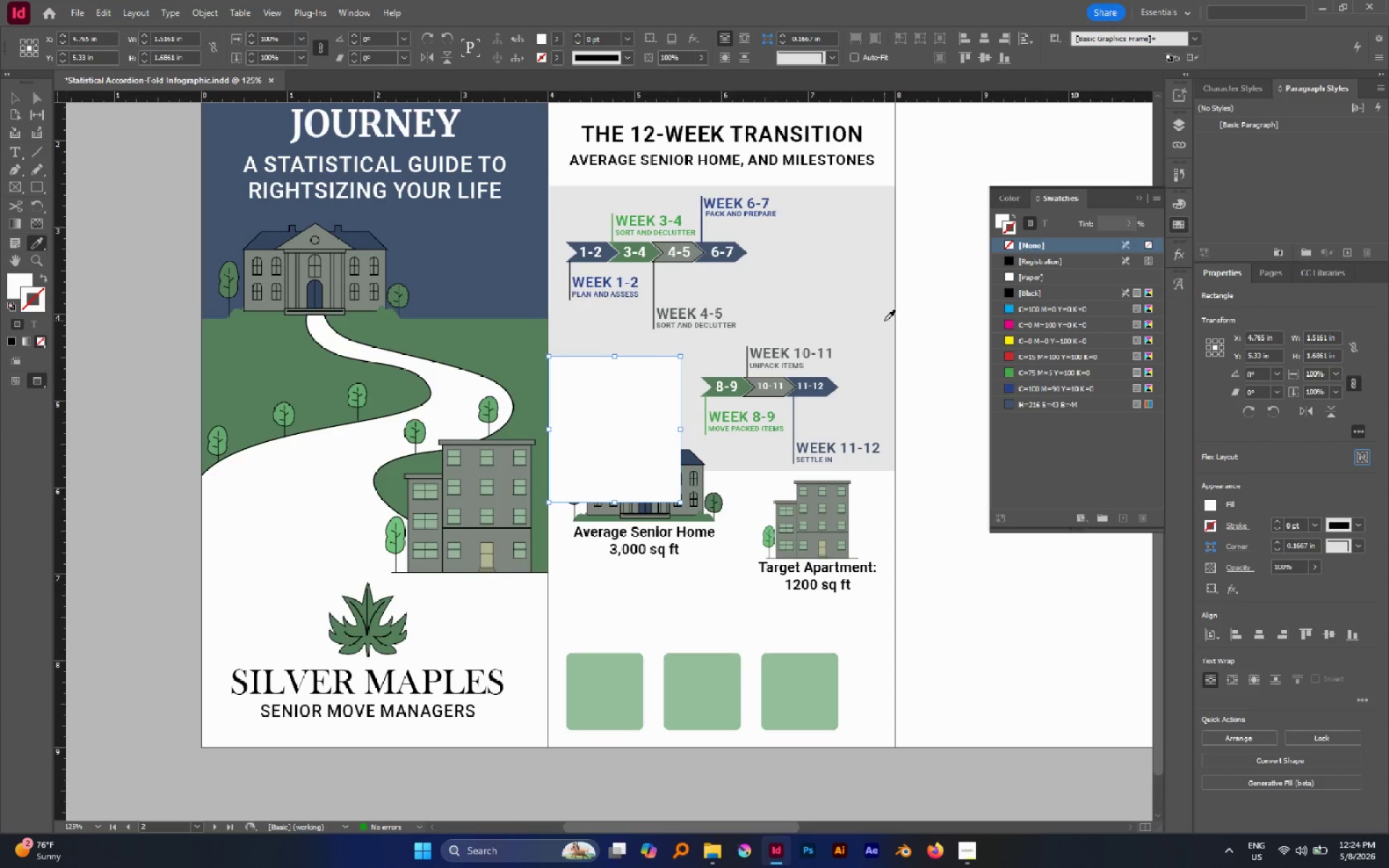 
key(V)
 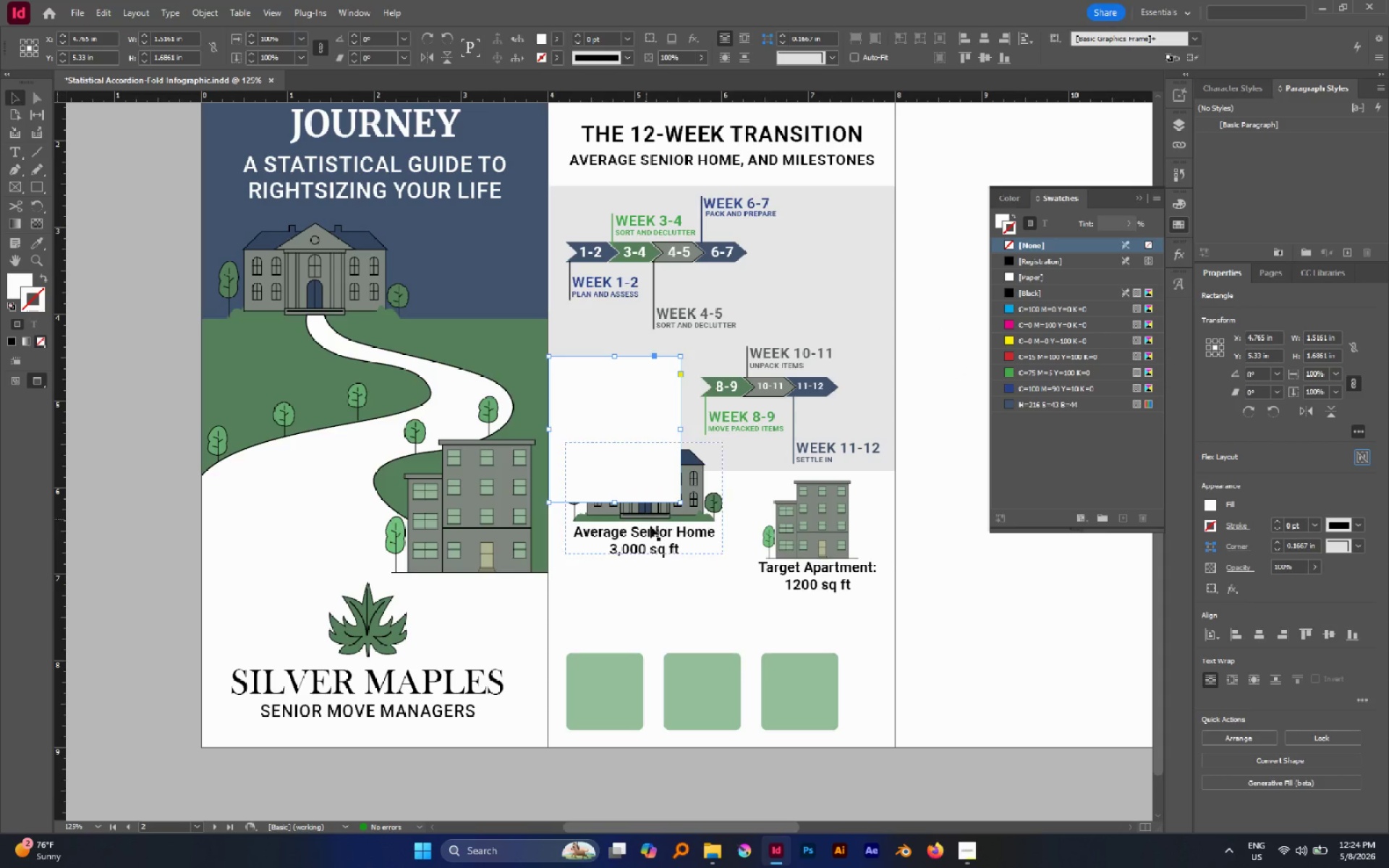 
left_click([658, 536])
 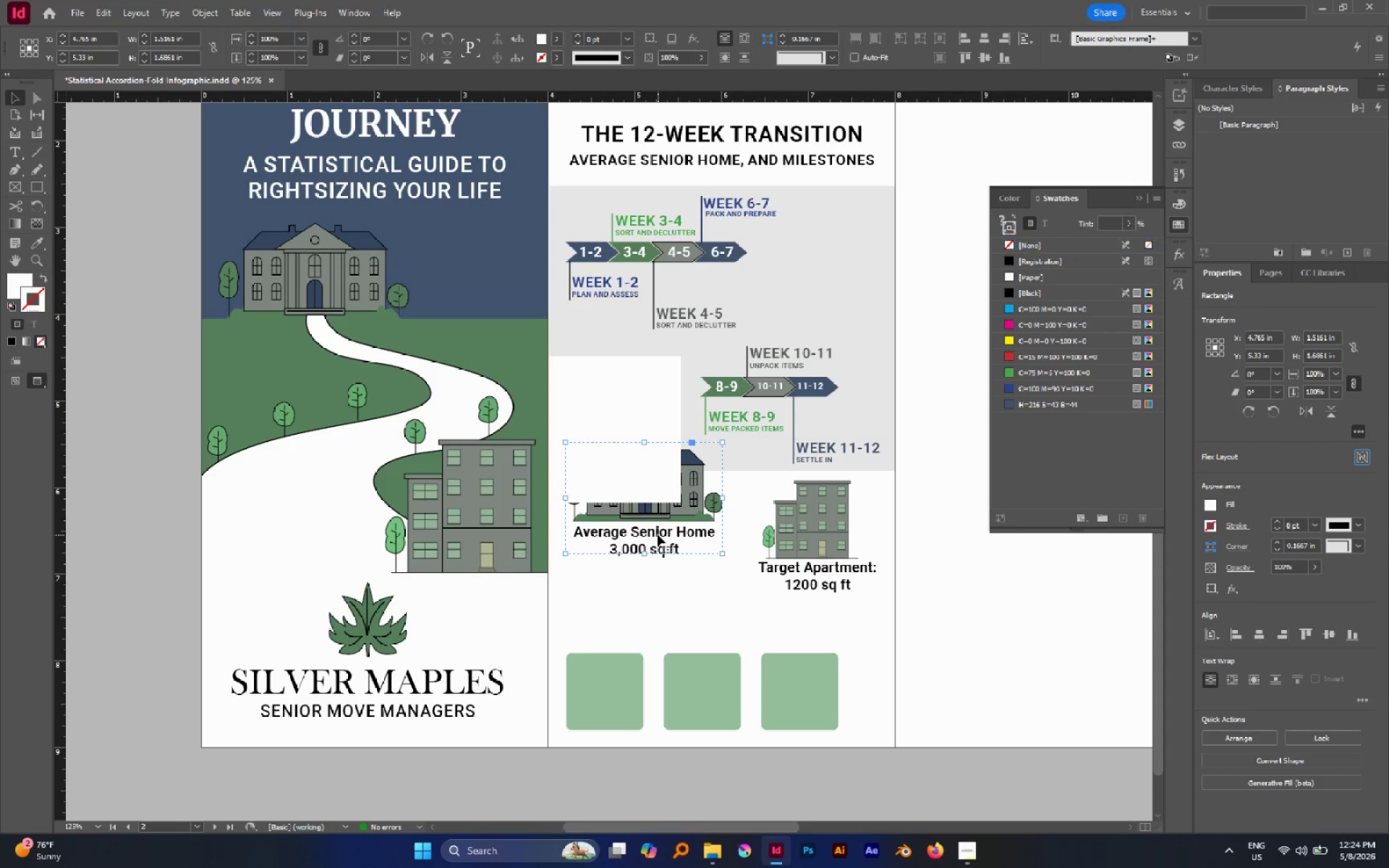 
key(Control+Shift+BracketRight)
 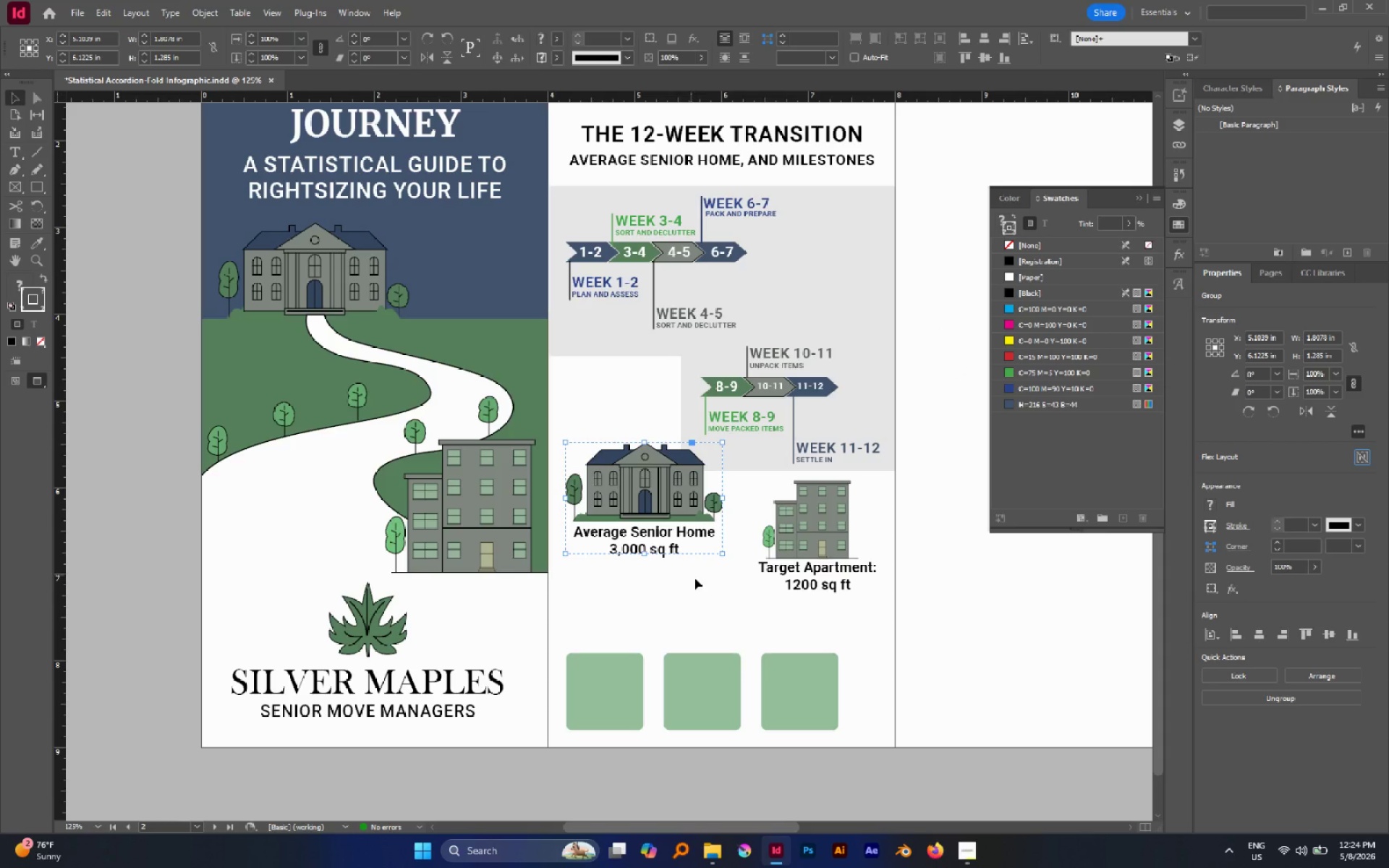 
left_click([694, 578])
 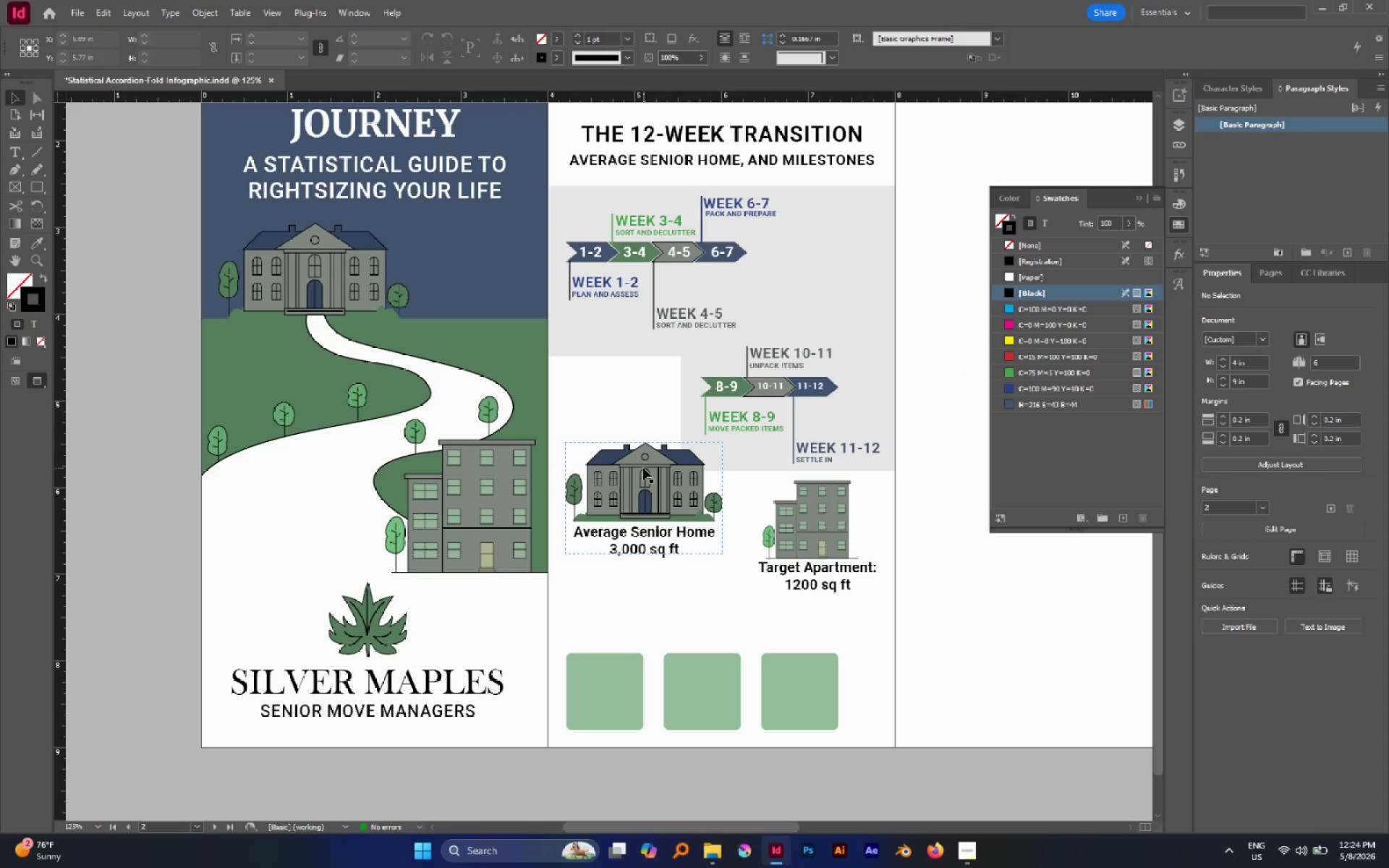 
key(W)
 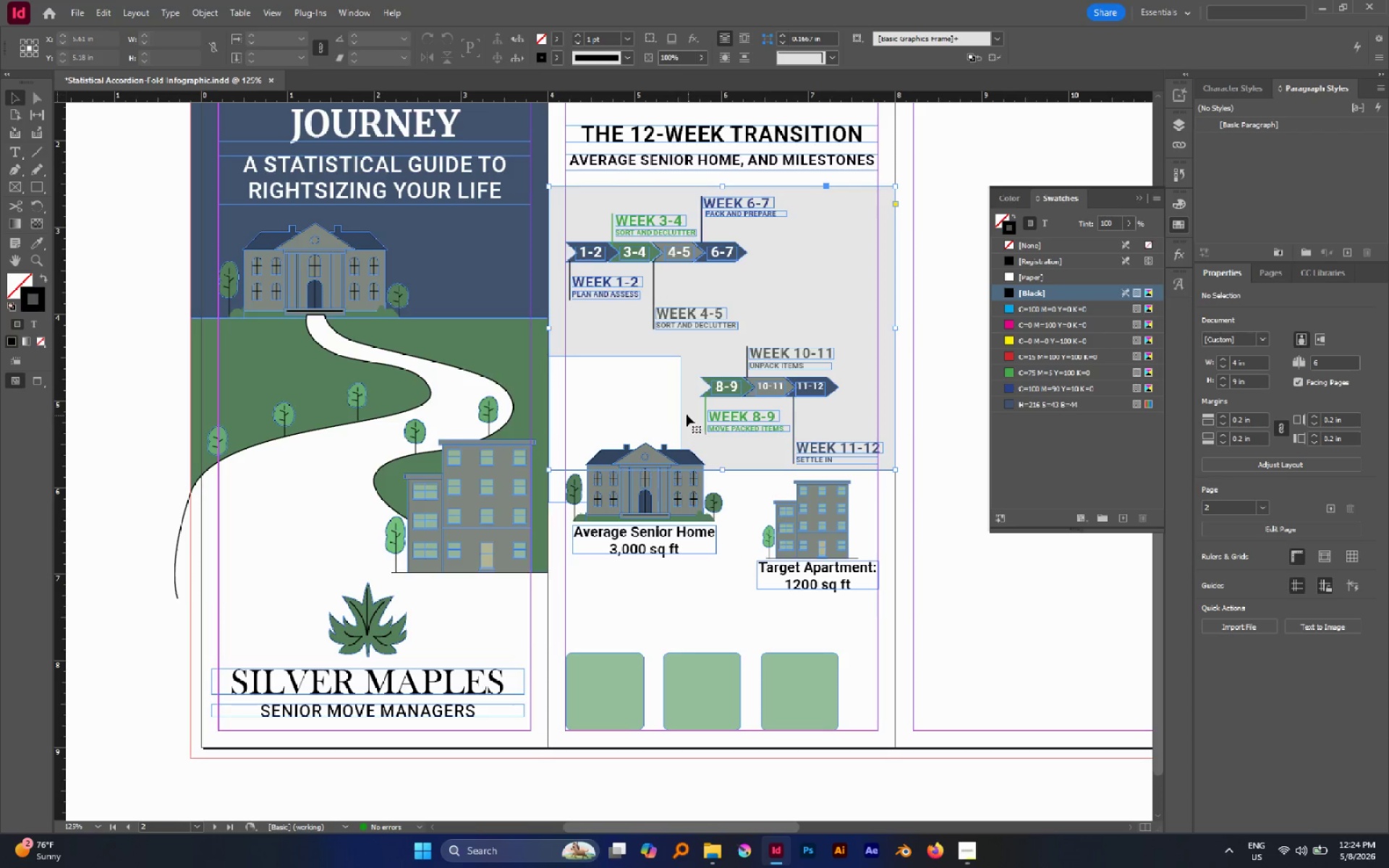 
double_click([669, 401])
 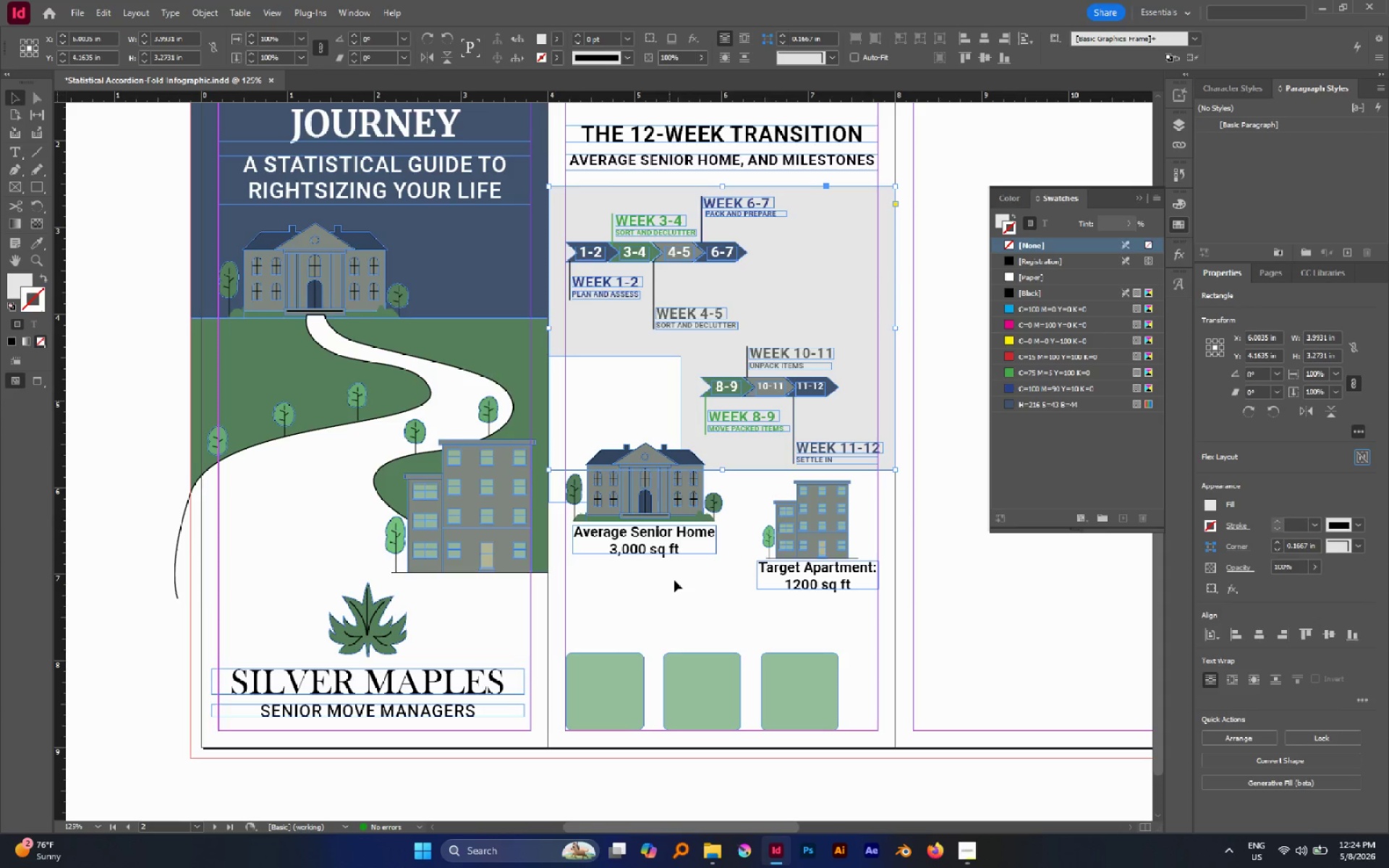 
left_click([674, 584])
 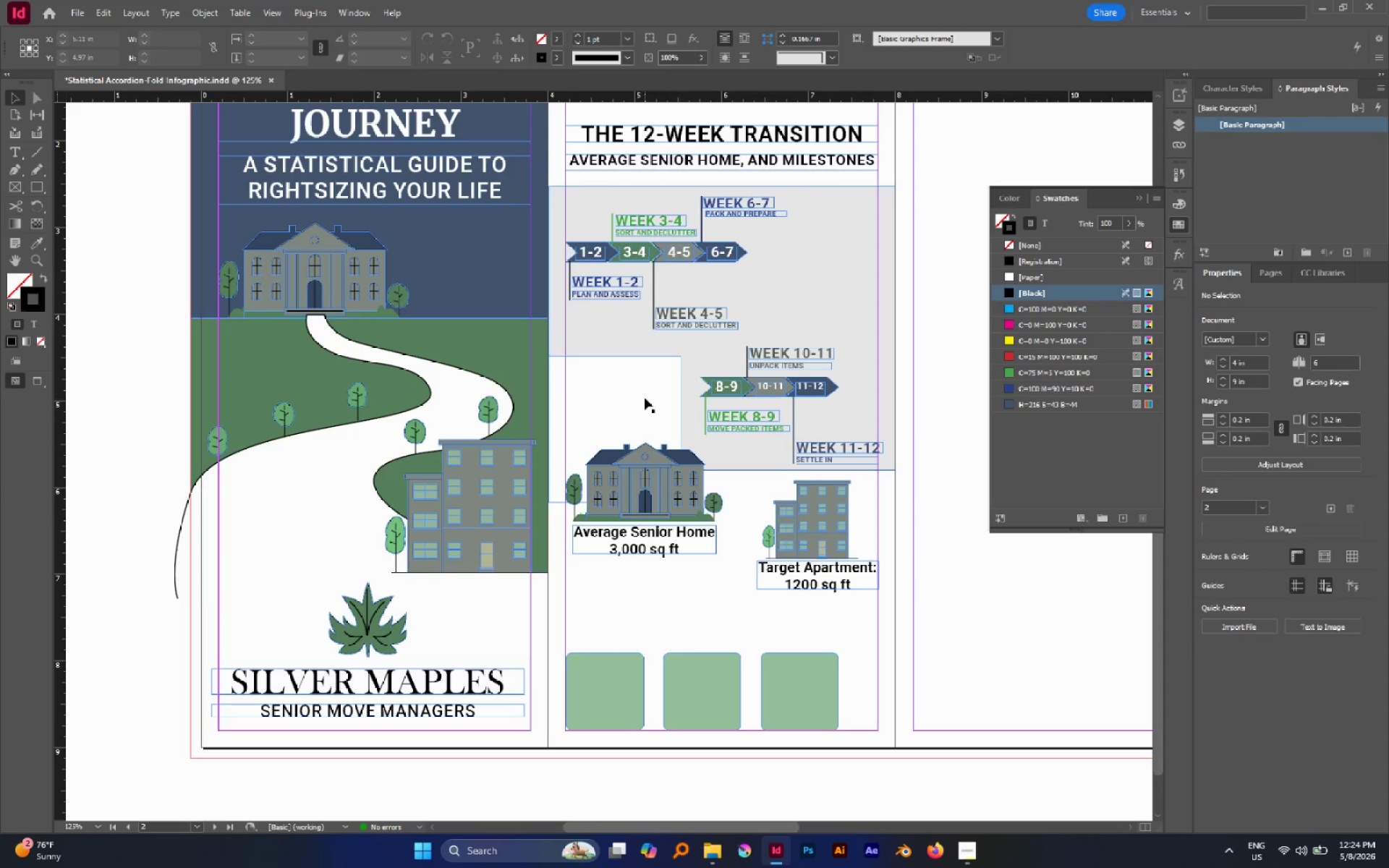 
left_click([645, 398])
 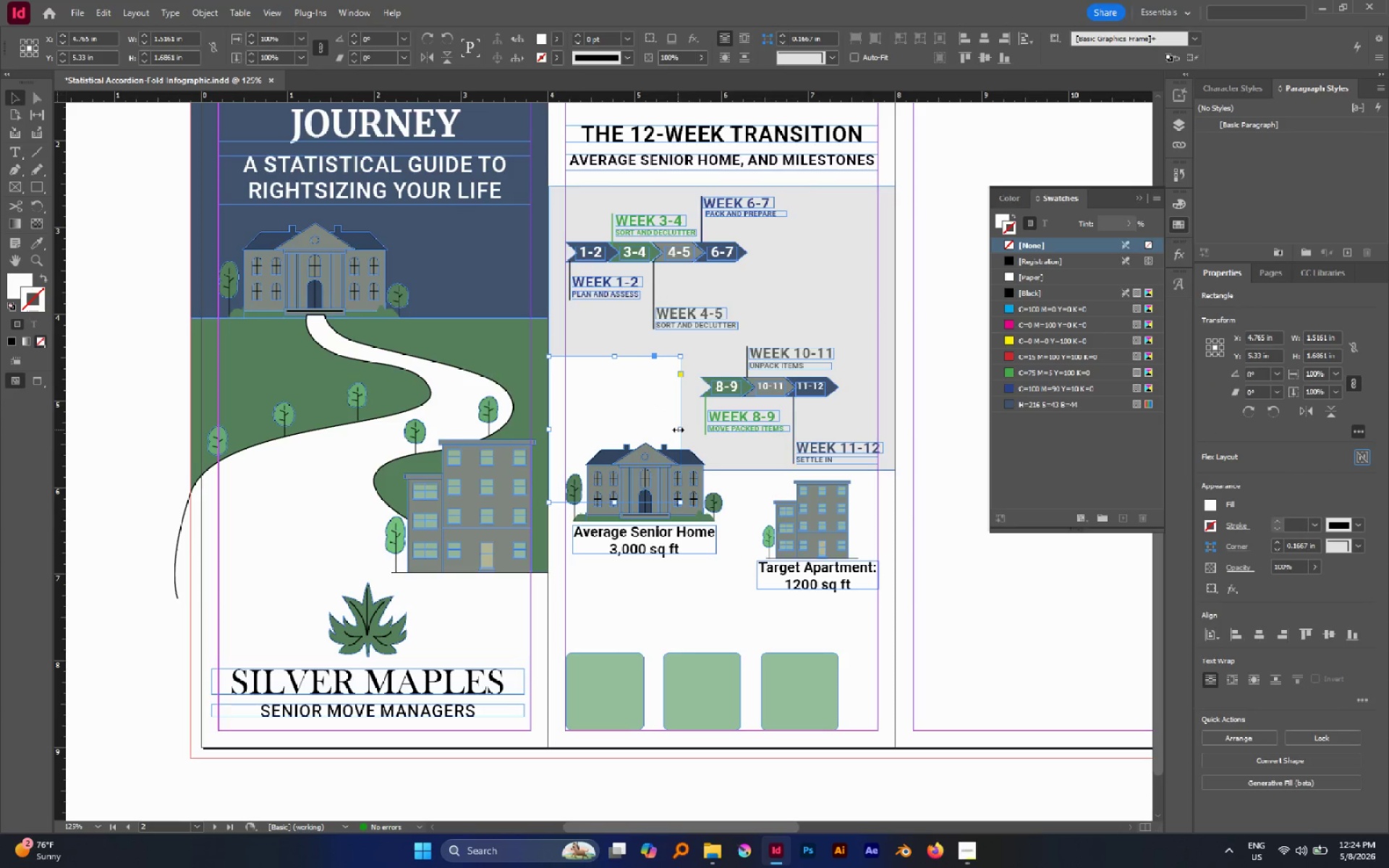 
left_click_drag(start_coordinate=[678, 430], to_coordinate=[697, 435])
 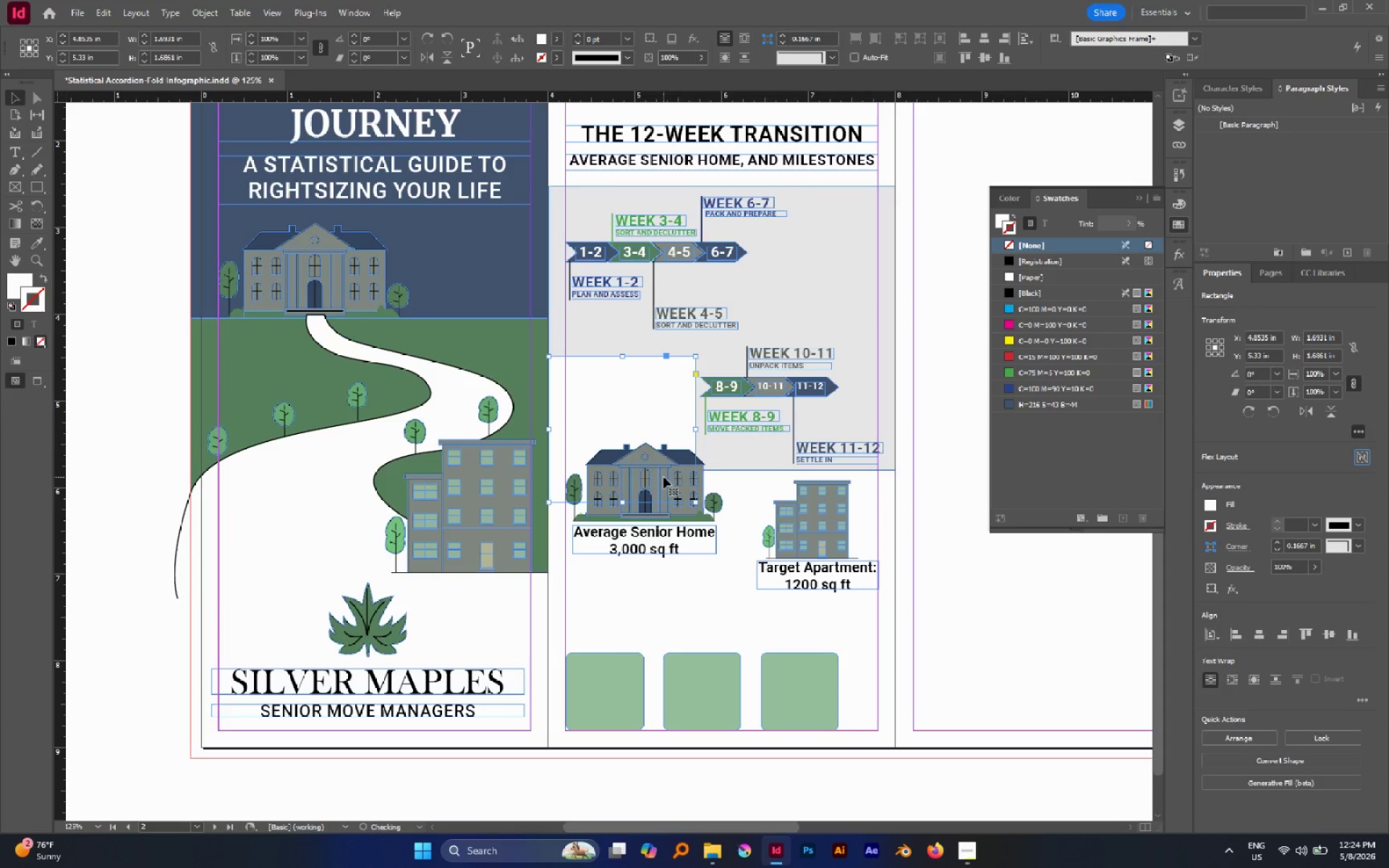 
left_click([663, 477])
 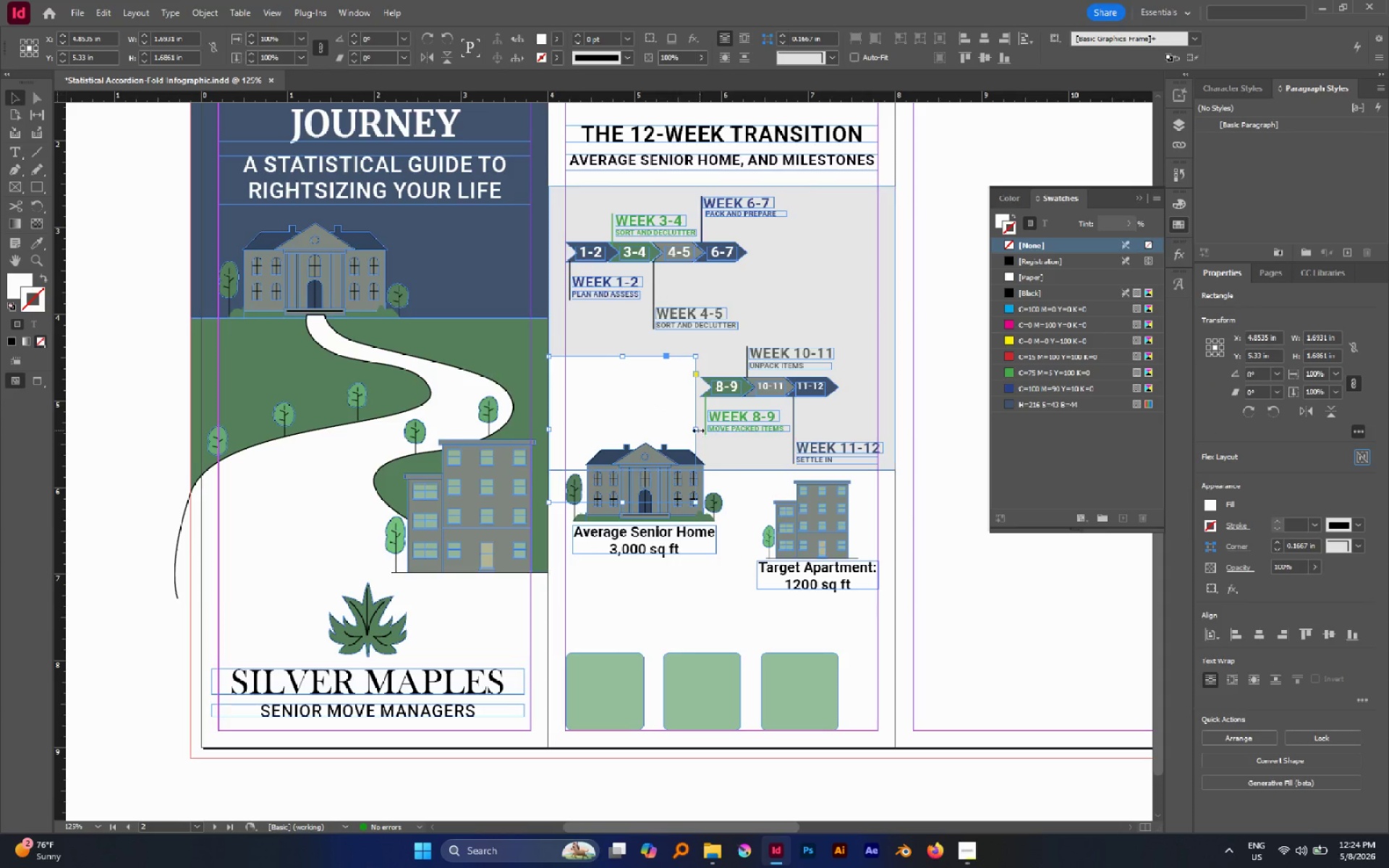 
left_click_drag(start_coordinate=[697, 430], to_coordinate=[719, 439])
 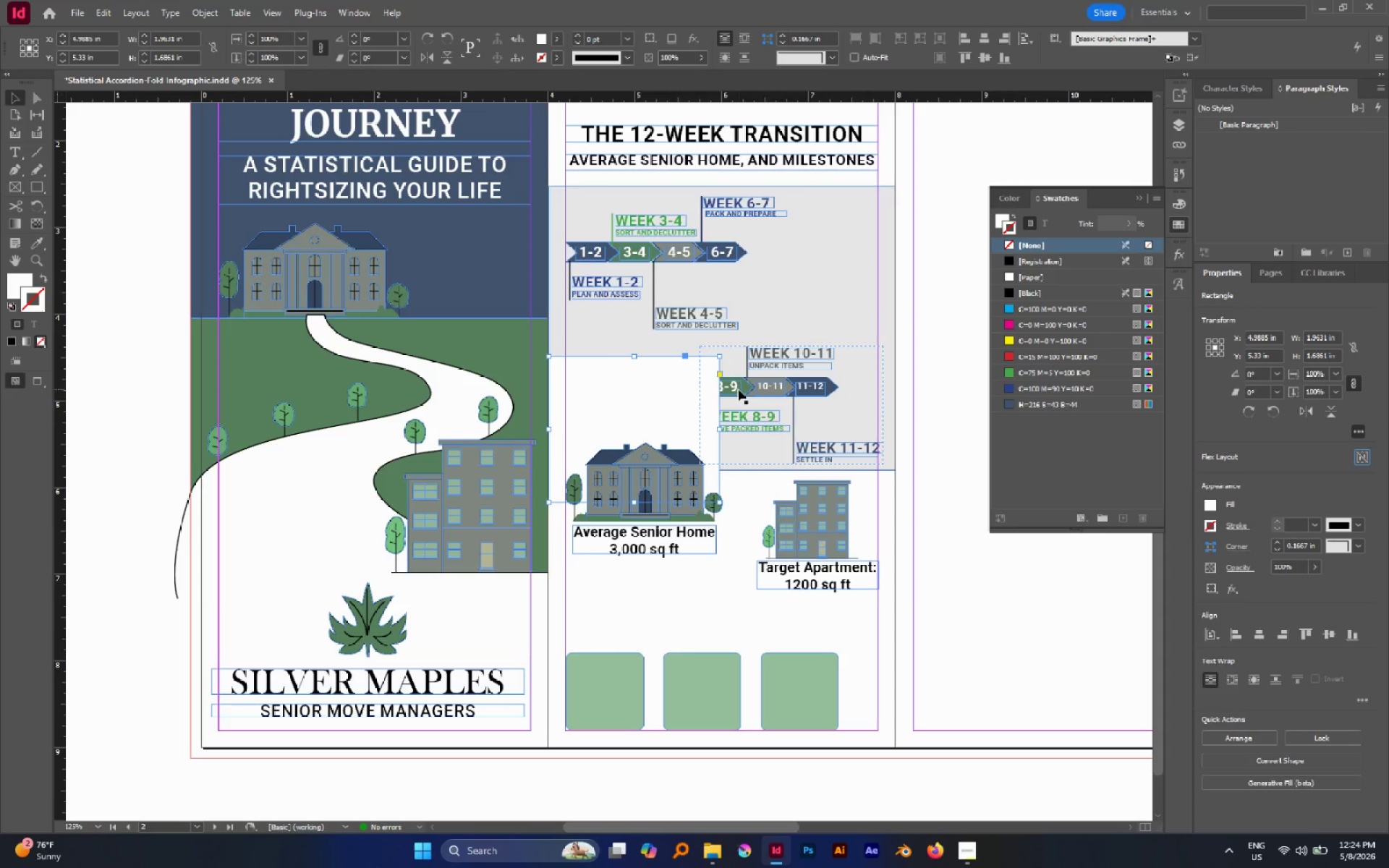 
left_click([738, 389])
 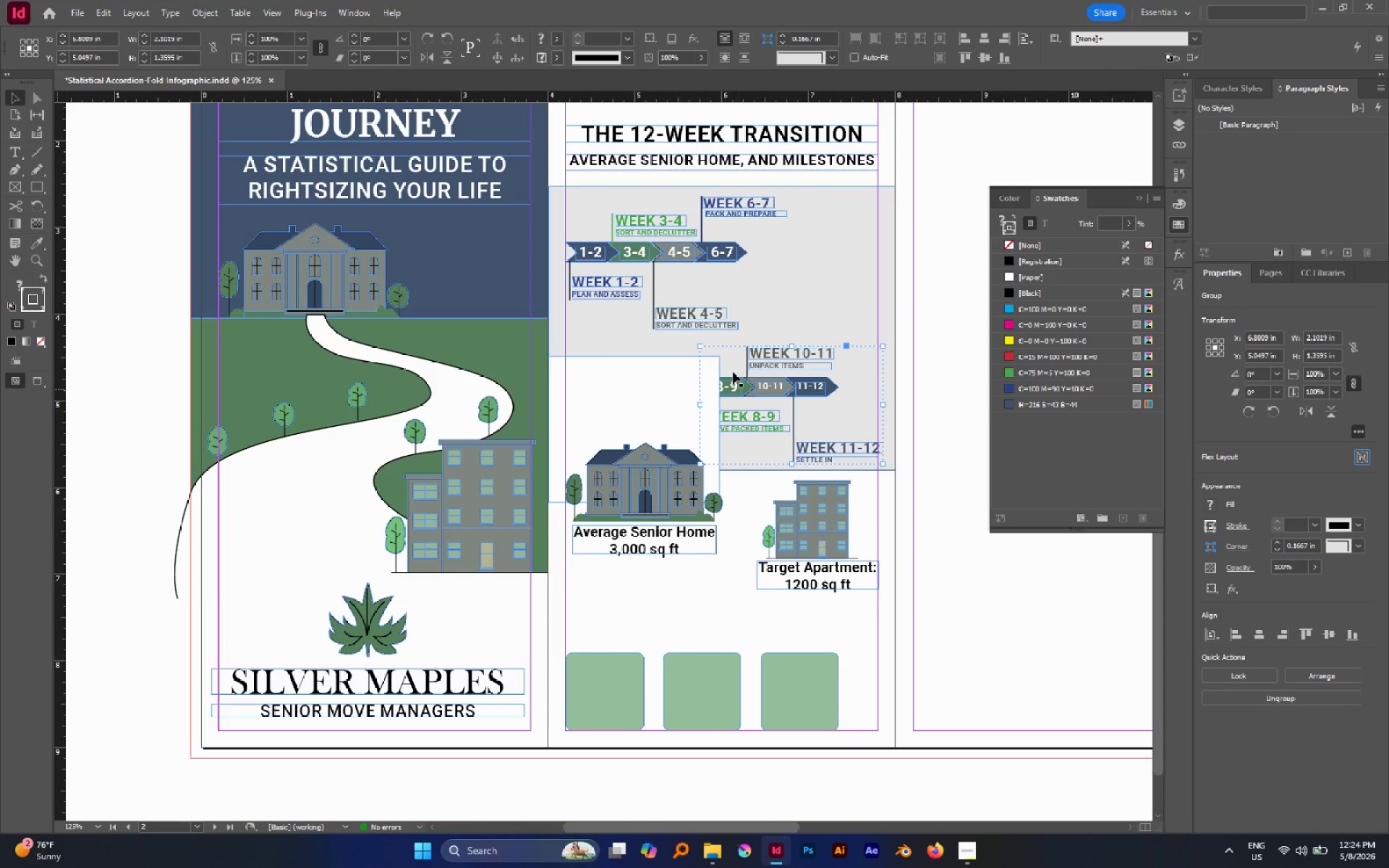 
hold_key(key=ShiftLeft, duration=1.0)
left_click([700, 255])
 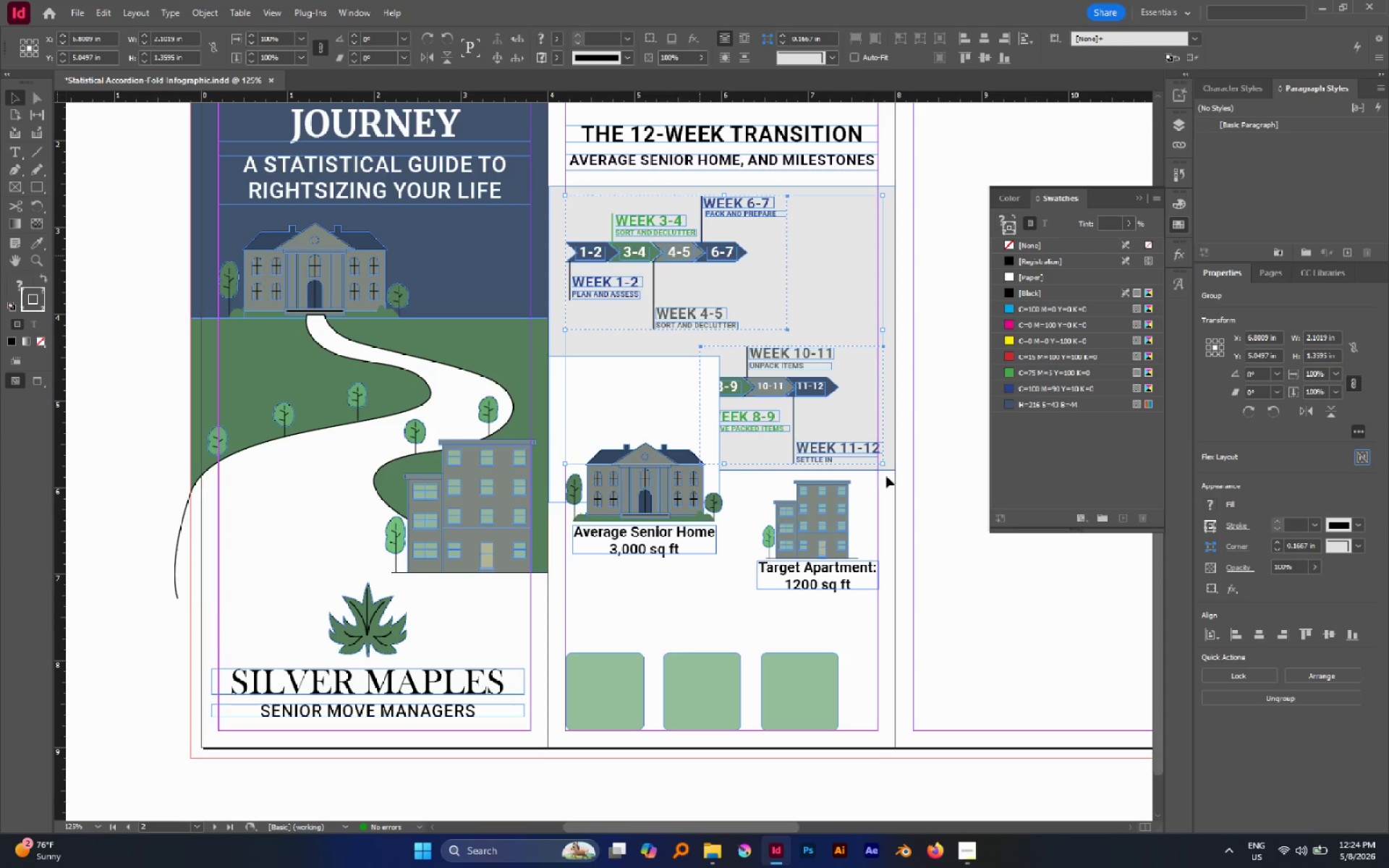 
hold_key(key=ControlLeft, duration=2.42)
hold_key(key=ShiftLeft, duration=2.27)
left_click_drag(start_coordinate=[883, 463], to_coordinate=[860, 445])
 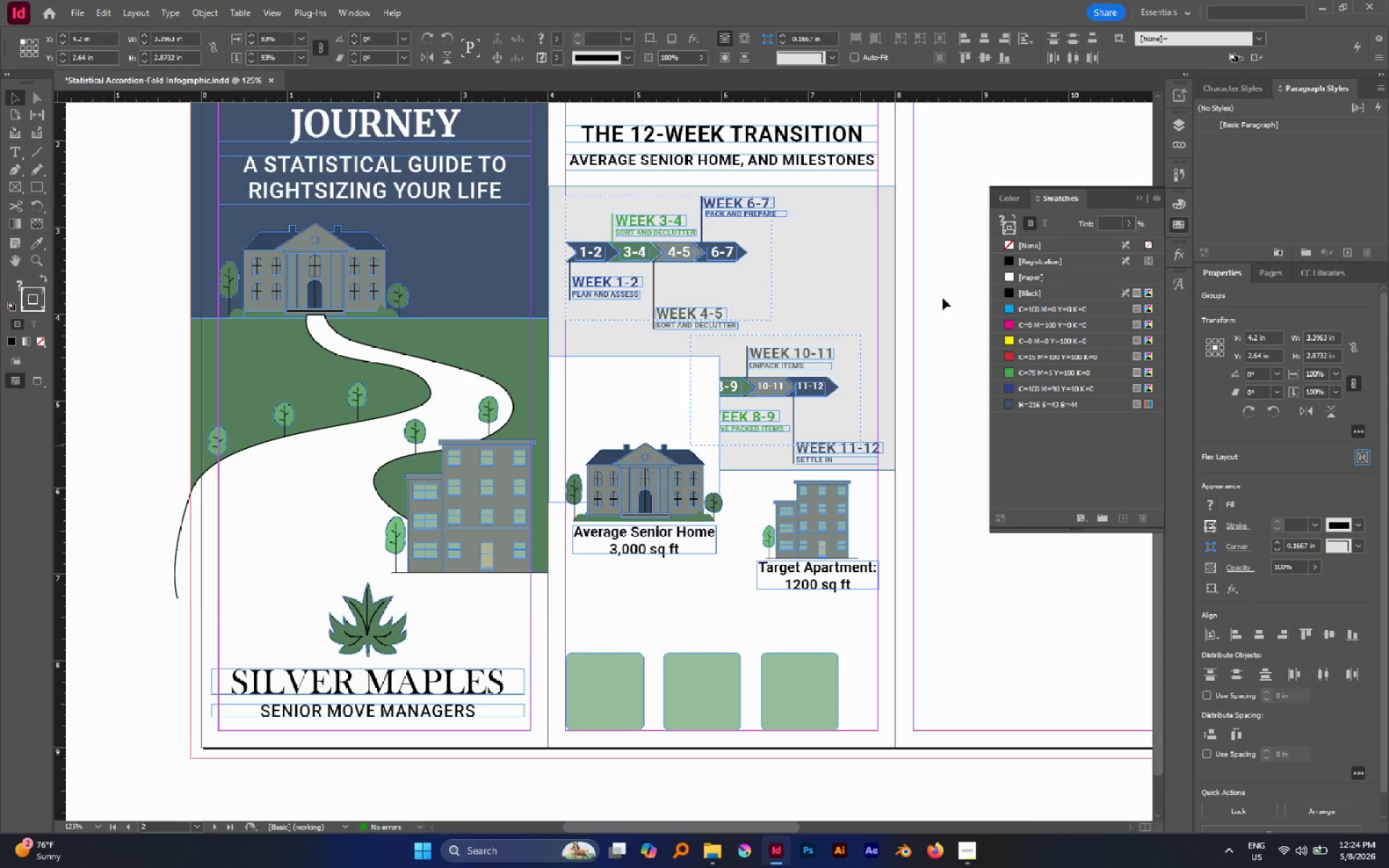 
left_click([943, 297])
 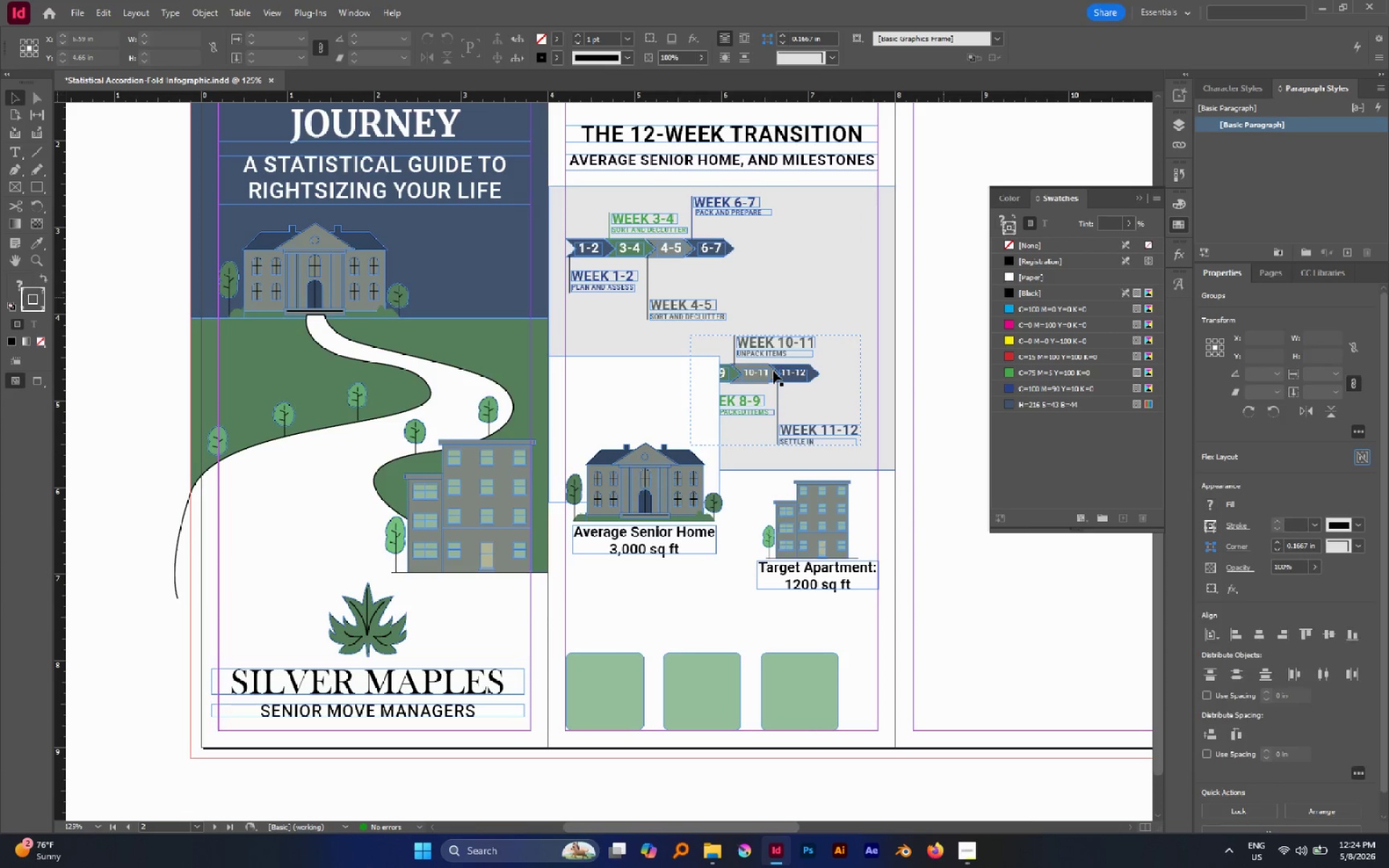 
left_click_drag(start_coordinate=[773, 371], to_coordinate=[796, 379])
 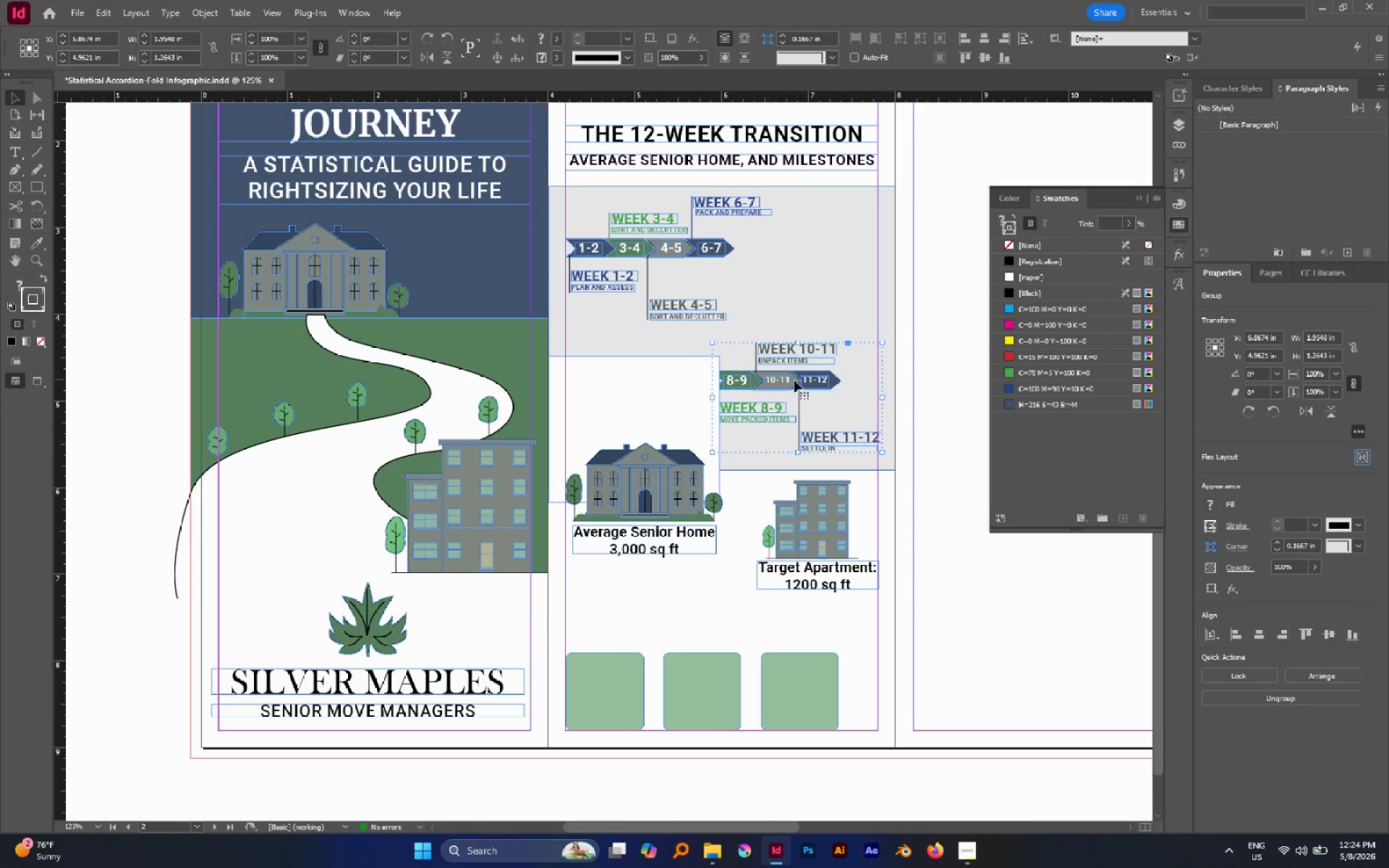 
left_click([674, 382])
 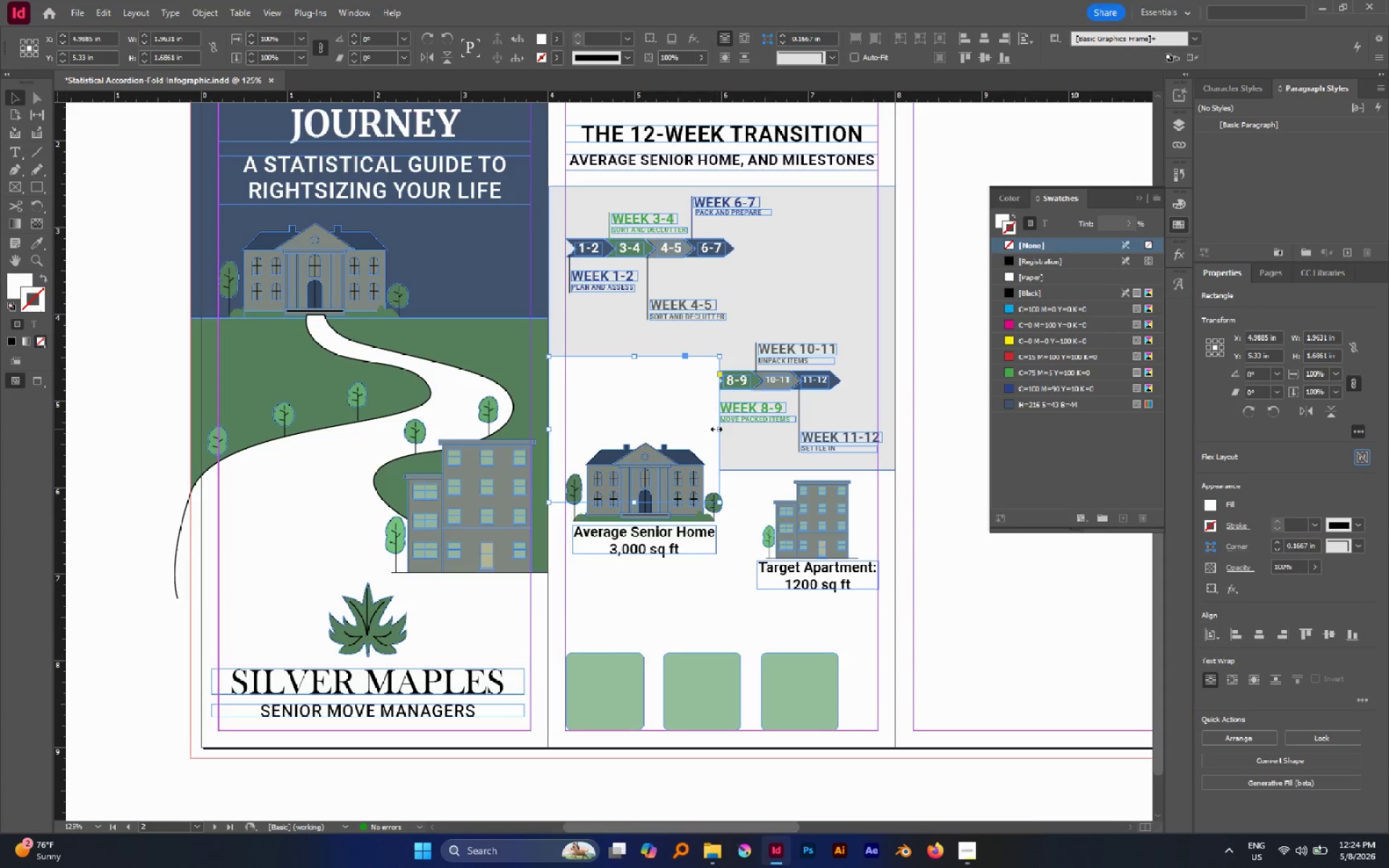 
left_click_drag(start_coordinate=[716, 429], to_coordinate=[708, 433])
 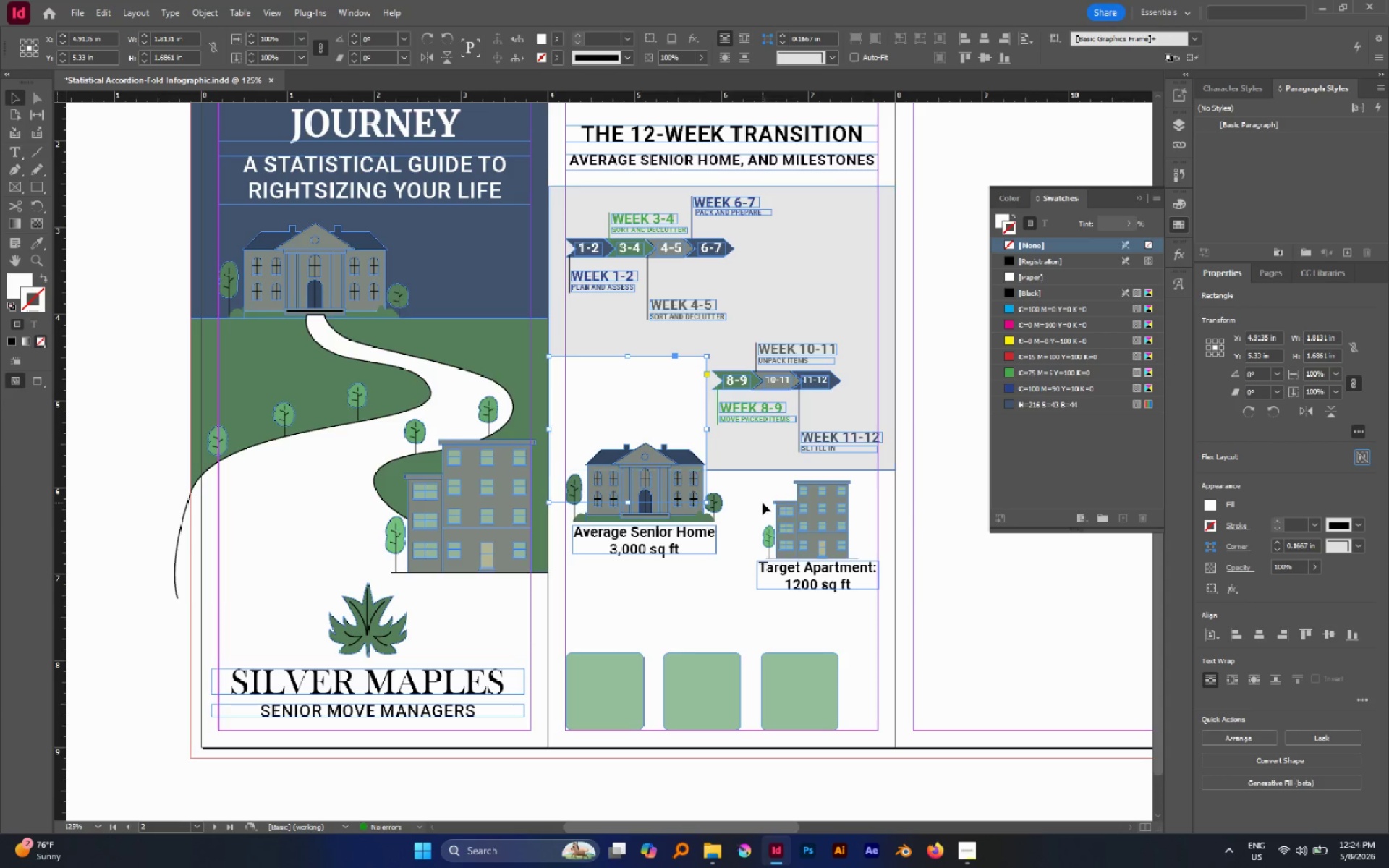 
left_click([763, 503])
 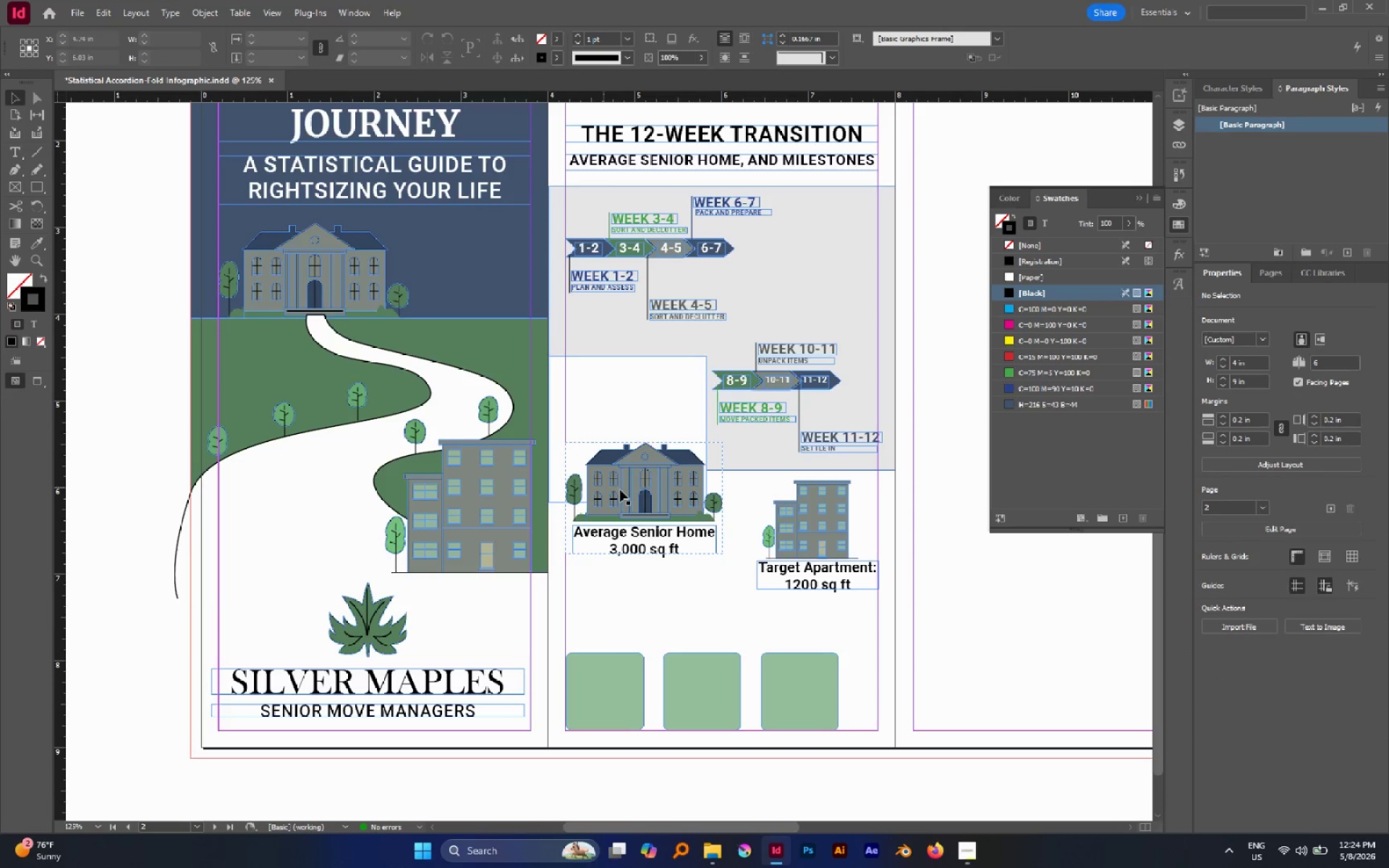 
left_click([620, 490])
 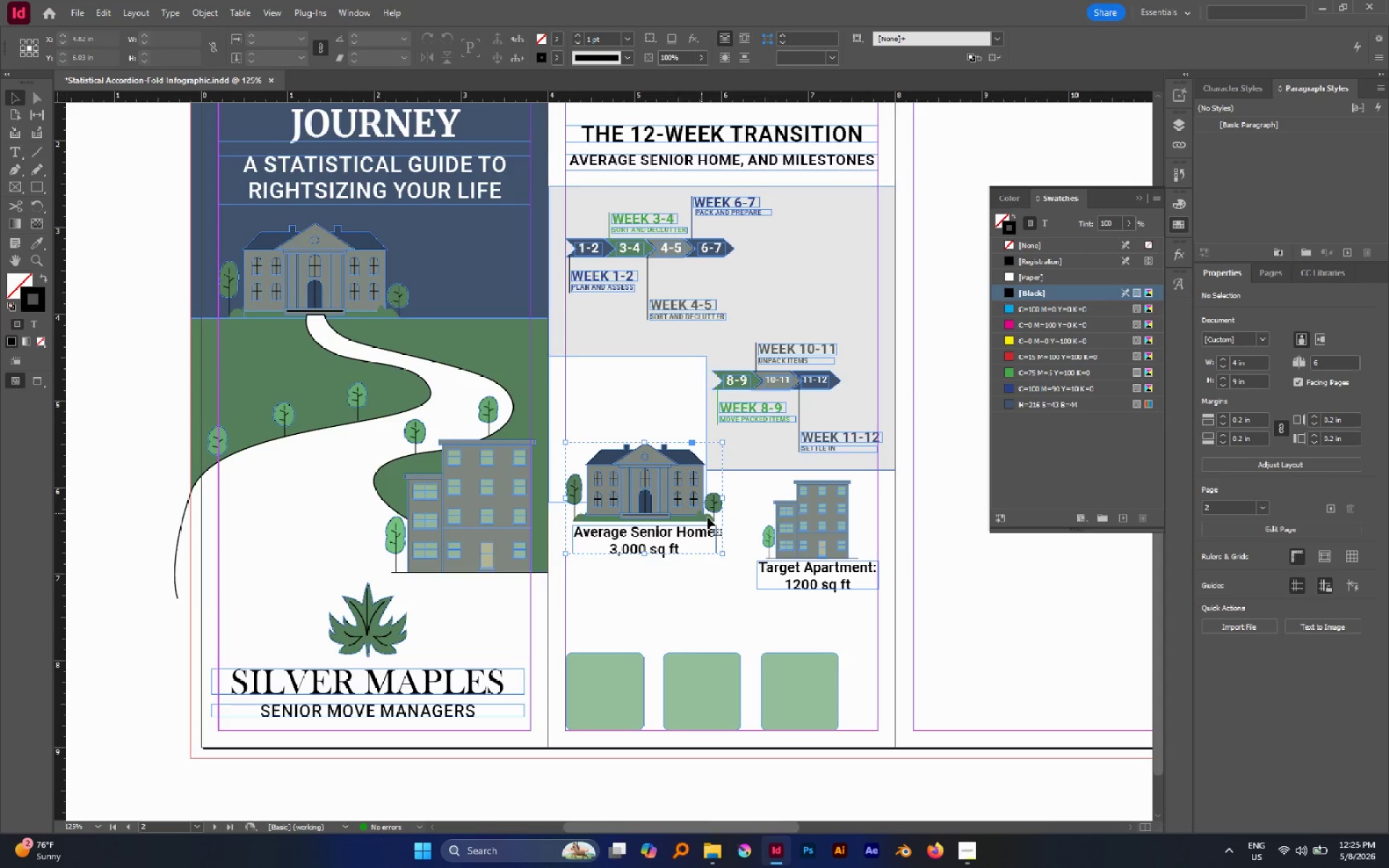 
hold_key(key=ControlLeft, duration=3.48)
hold_key(key=ShiftLeft, duration=3.31)
left_click_drag(start_coordinate=[723, 497], to_coordinate=[716, 498])
 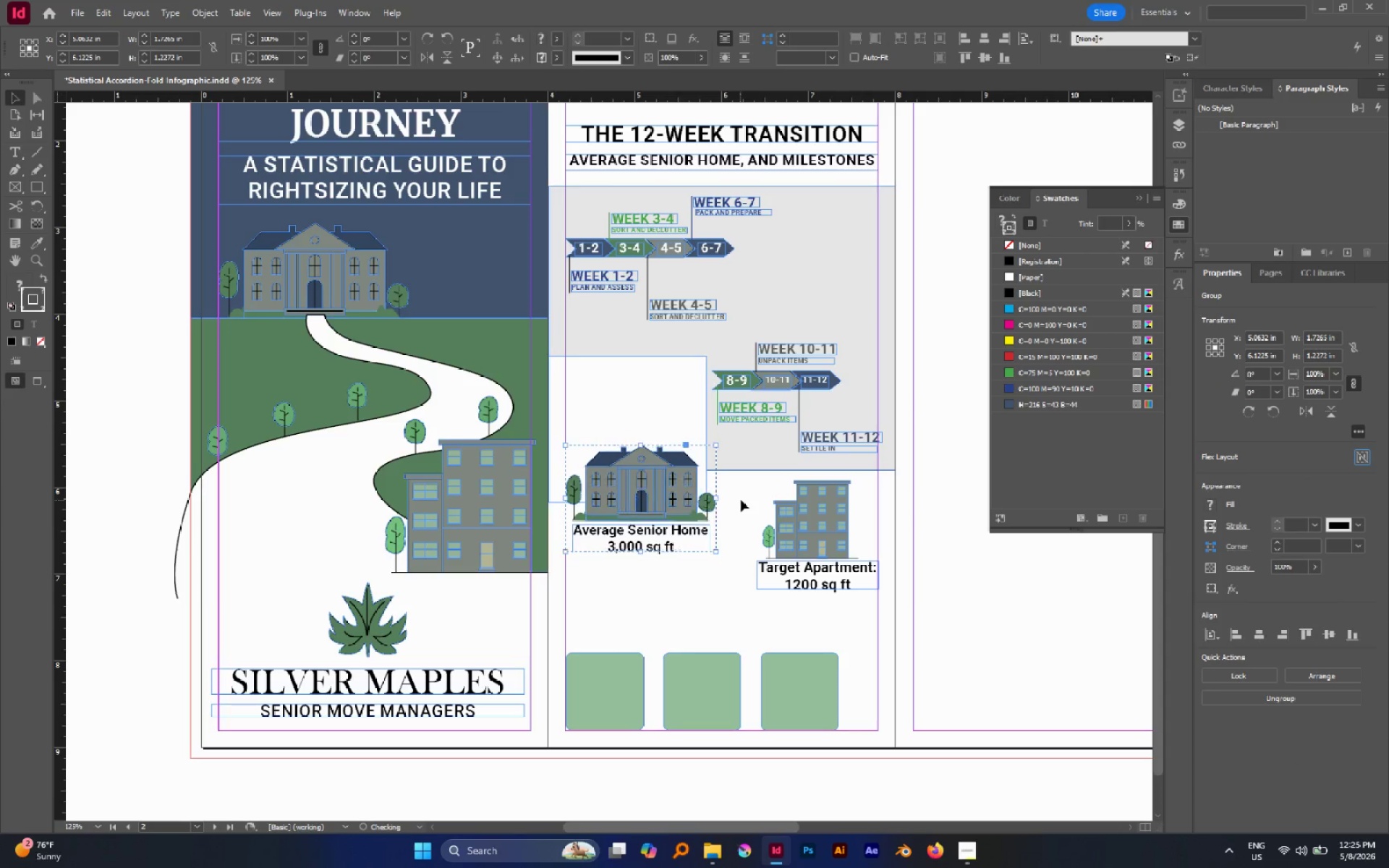 
scroll: coordinate [744, 501], scroll_direction: up, amount: 1.0
 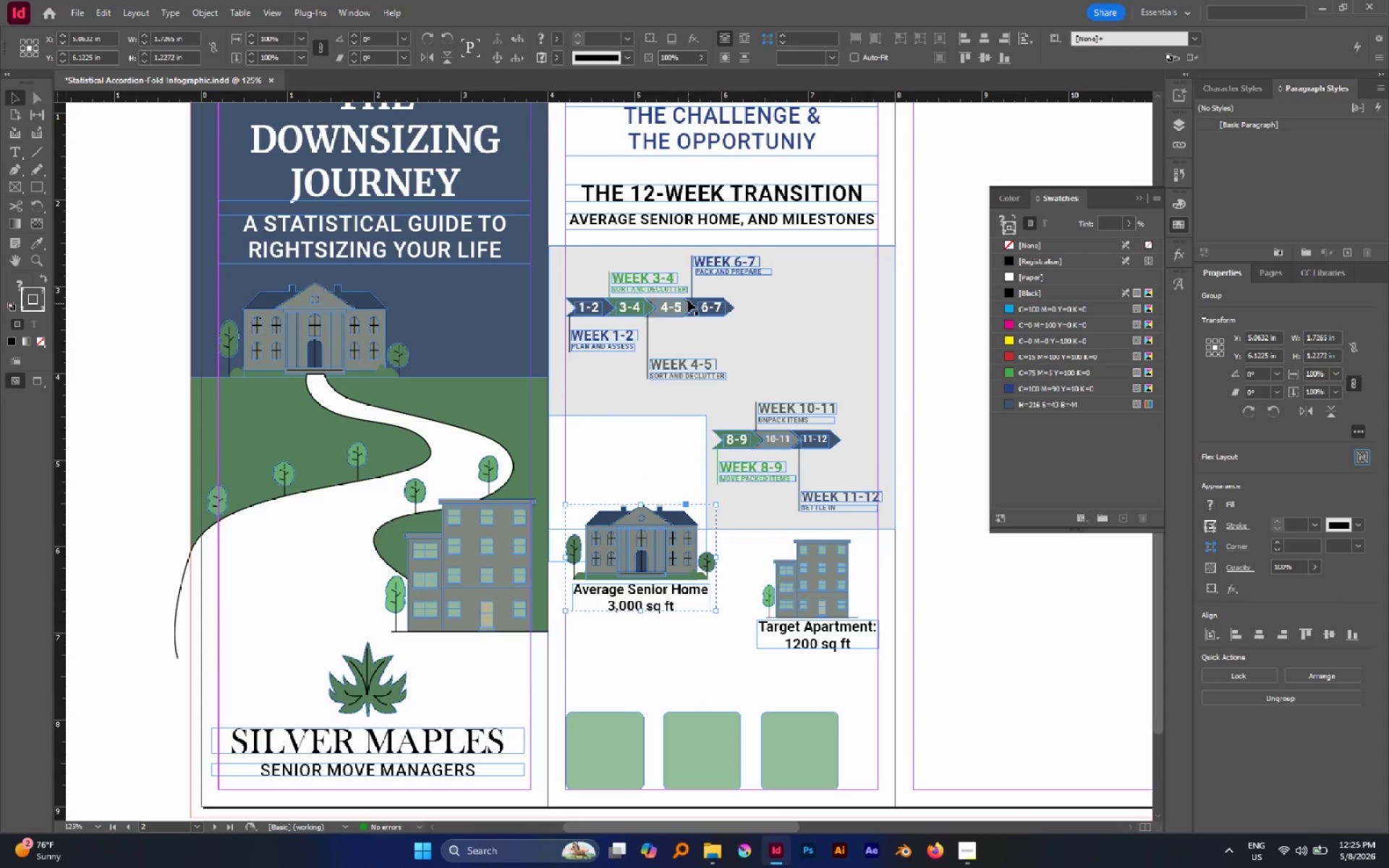 
left_click([688, 300])
 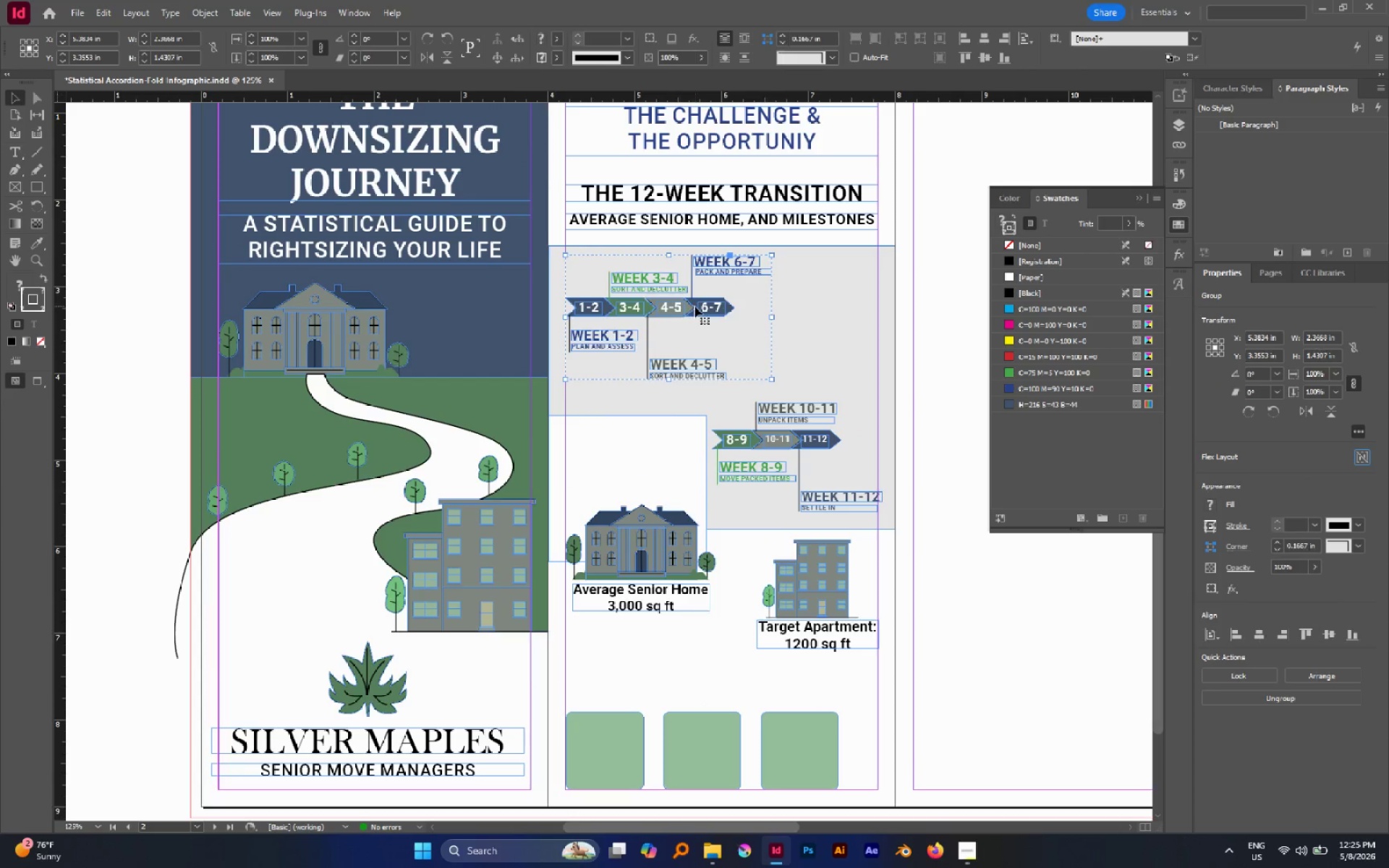 
left_click_drag(start_coordinate=[694, 306], to_coordinate=[696, 318])
 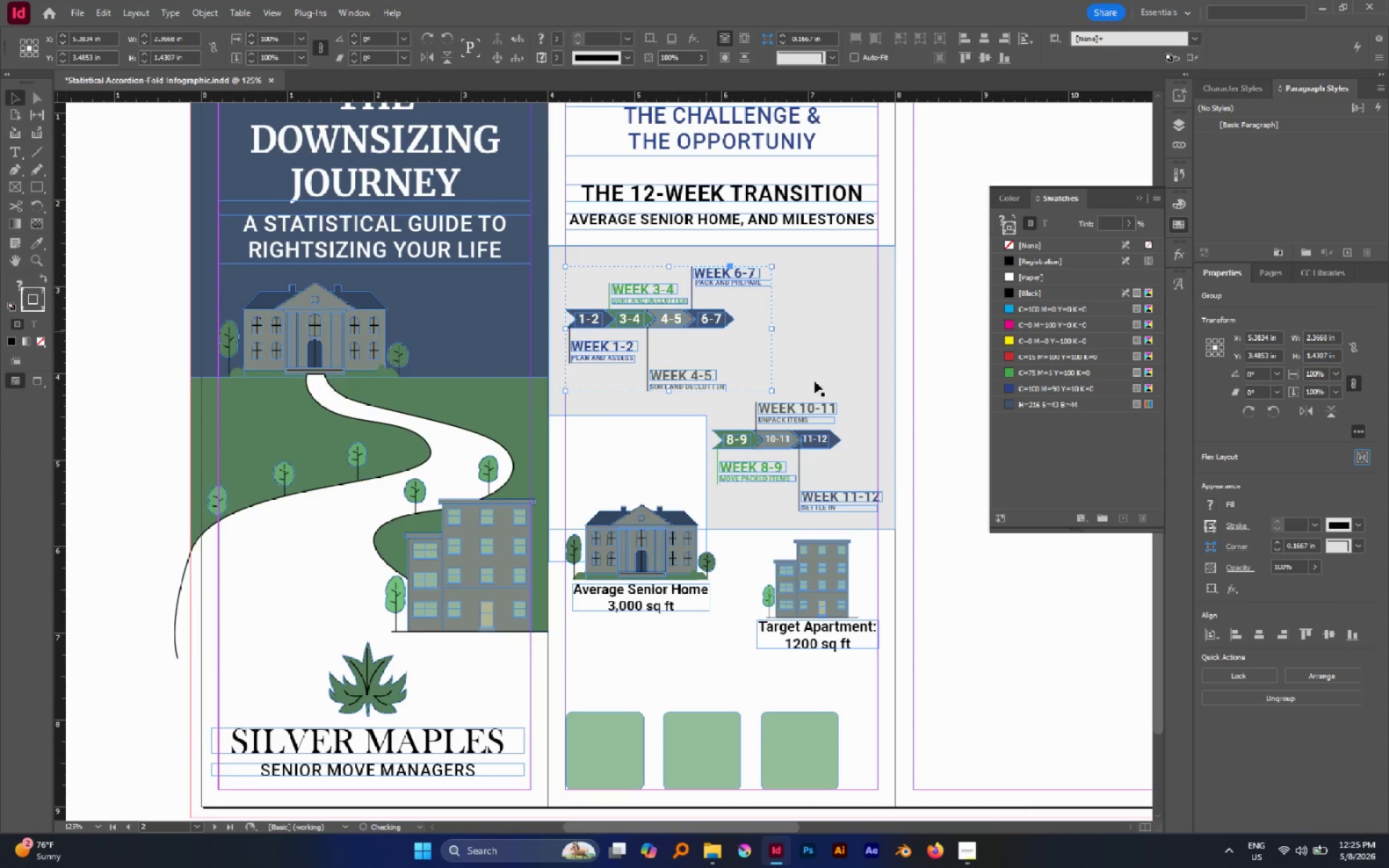 
hold_key(key=ShiftLeft, duration=0.88)
 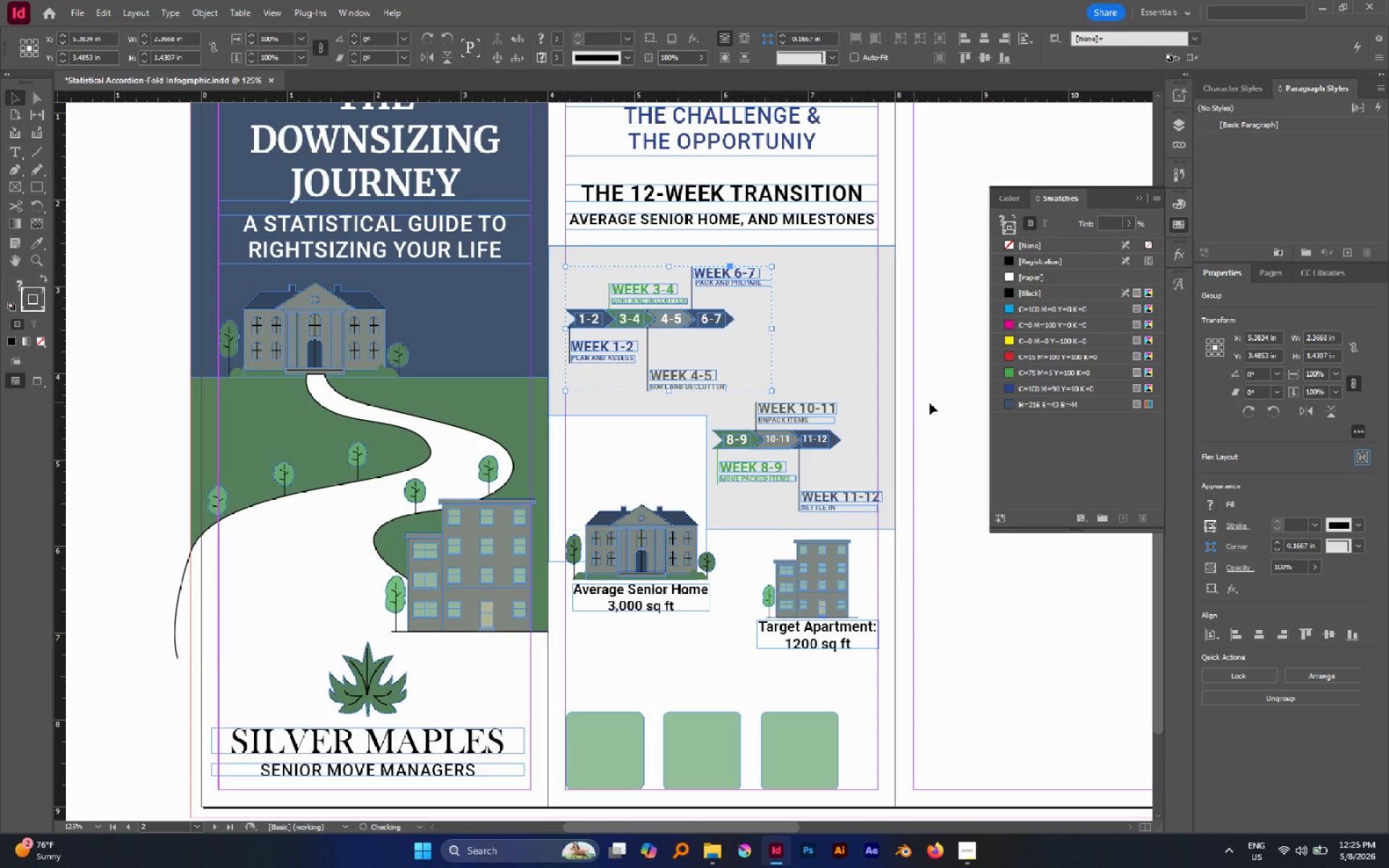 
left_click([930, 403])
 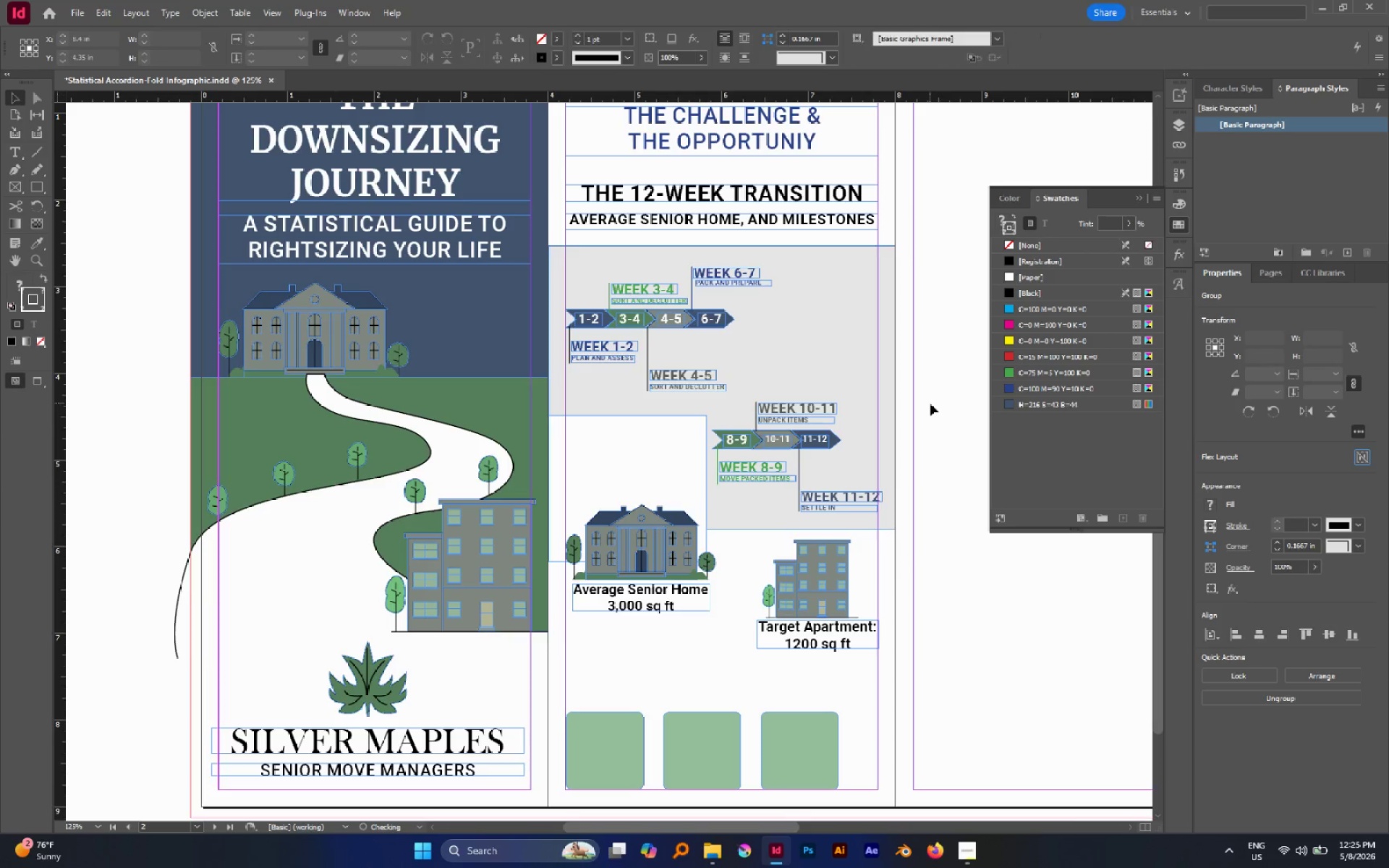 
key(W)
 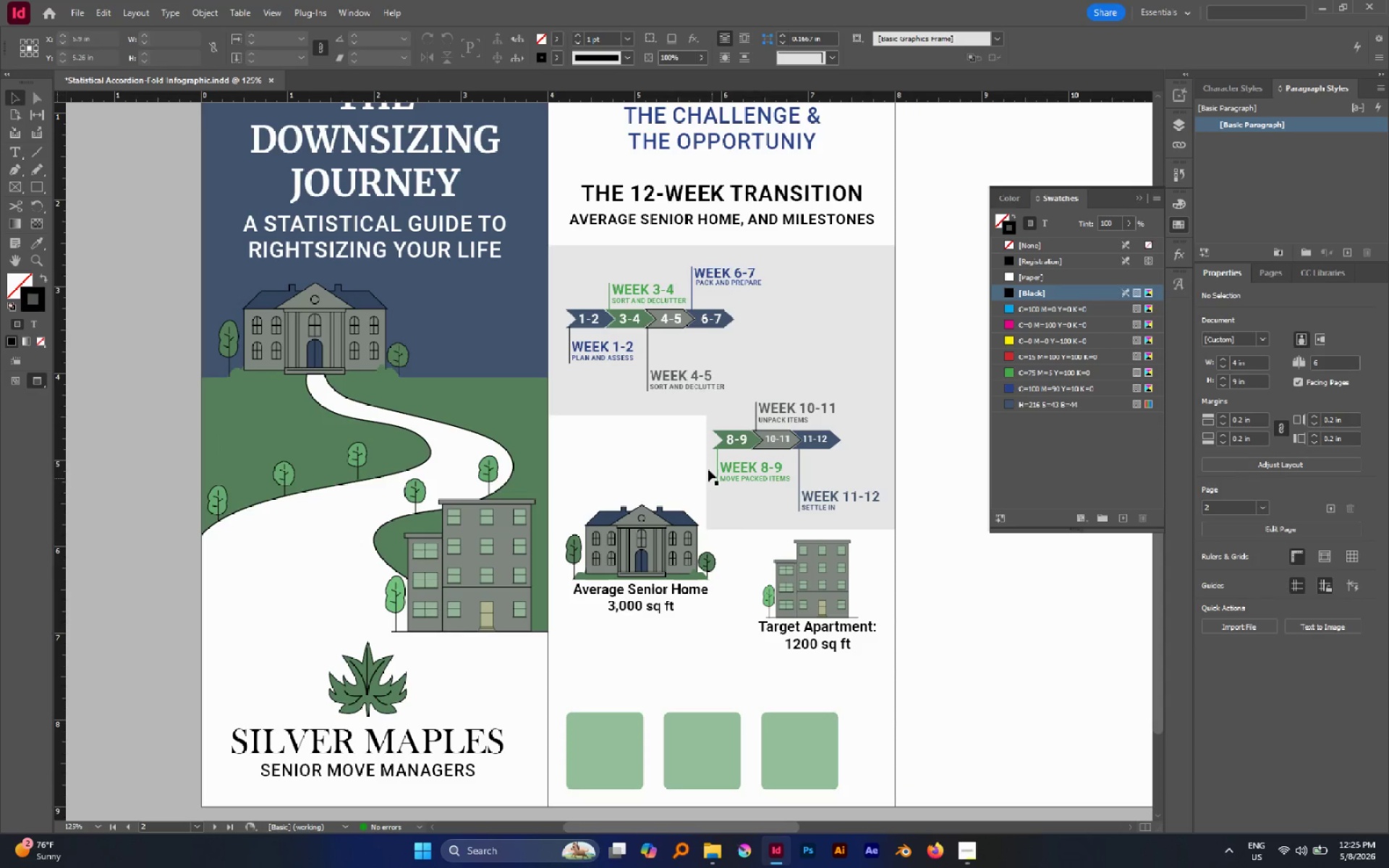 
left_click([687, 433])
 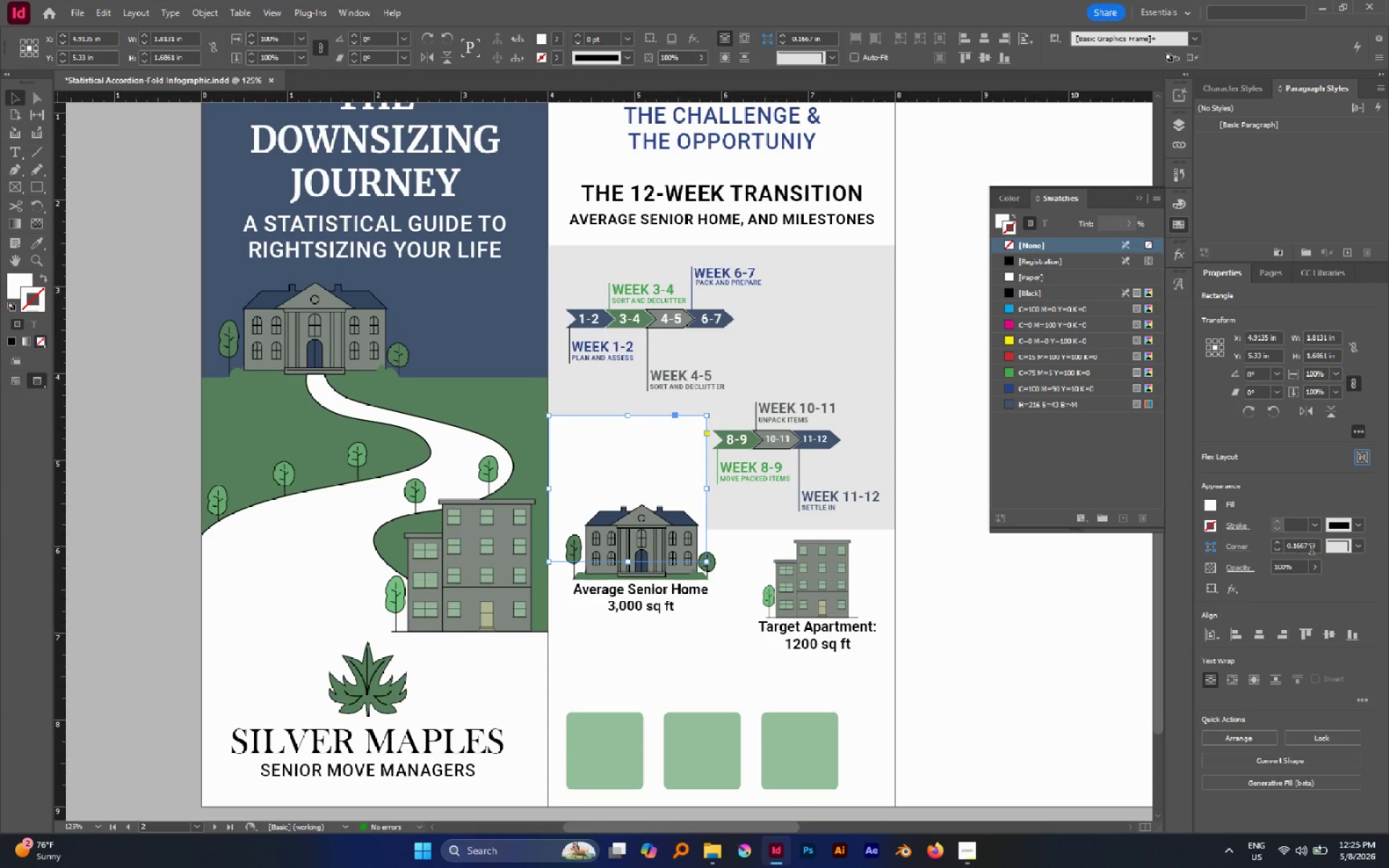 
left_click([1356, 550])
 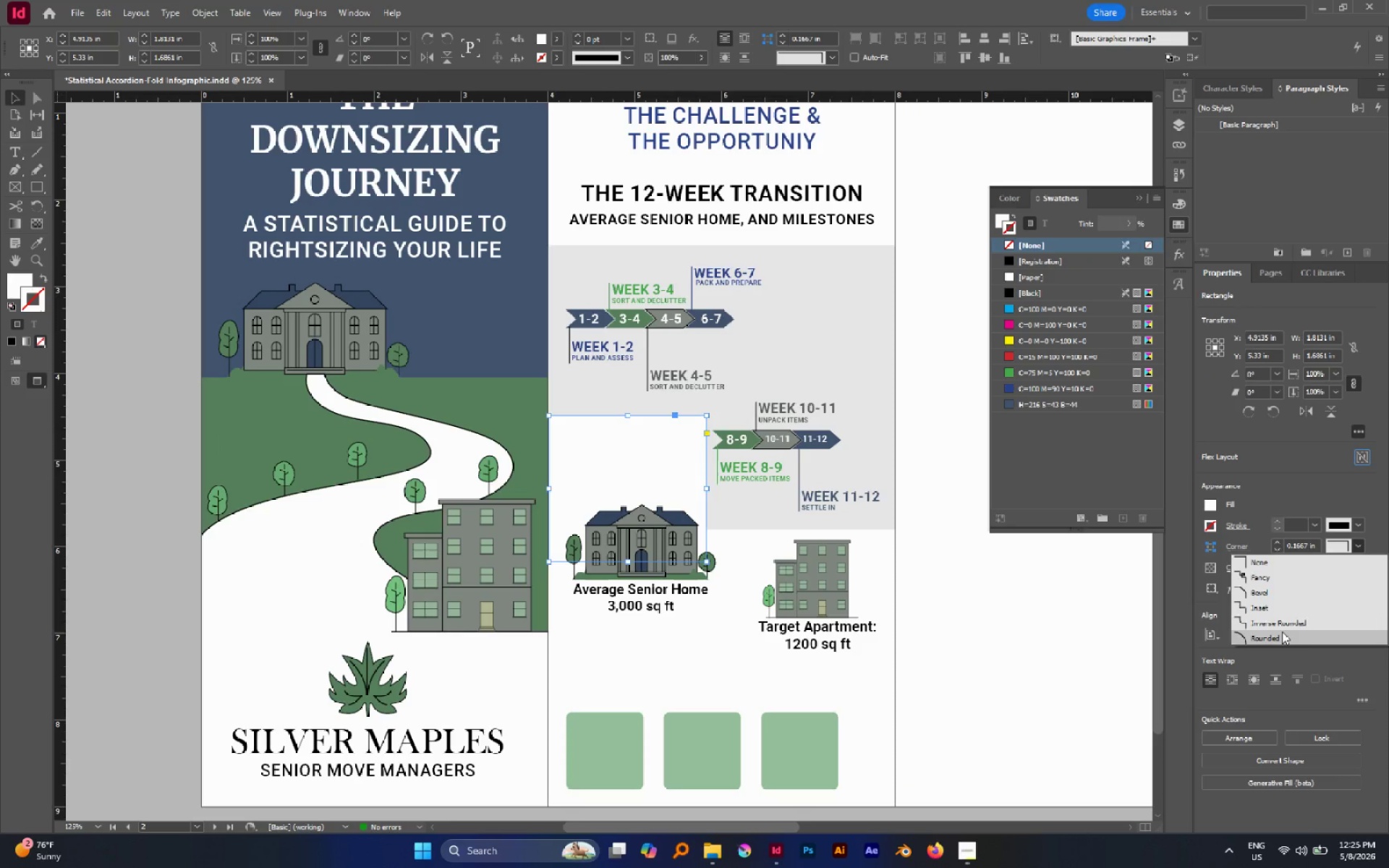 
left_click([1282, 631])
 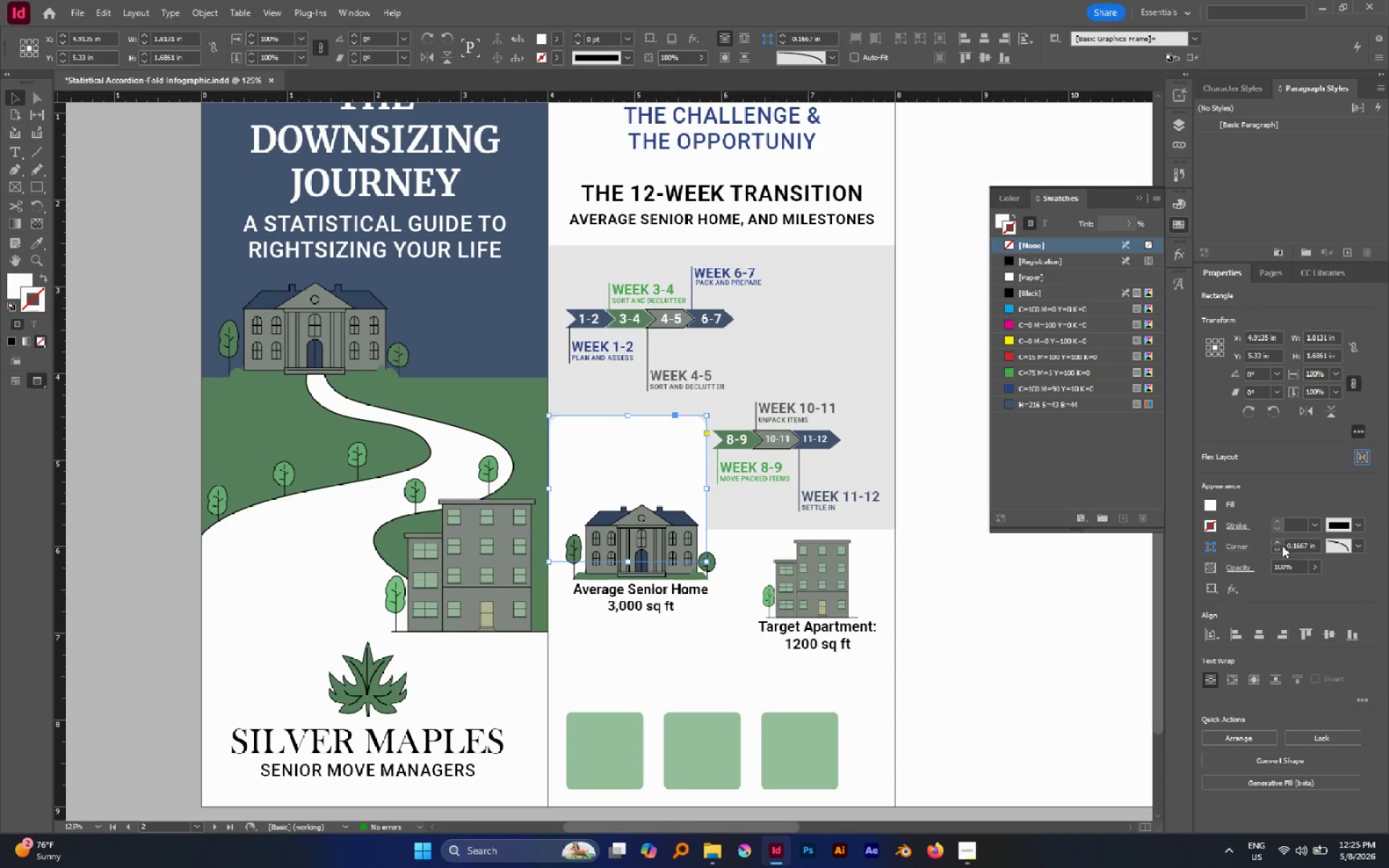 
double_click([1280, 544])
 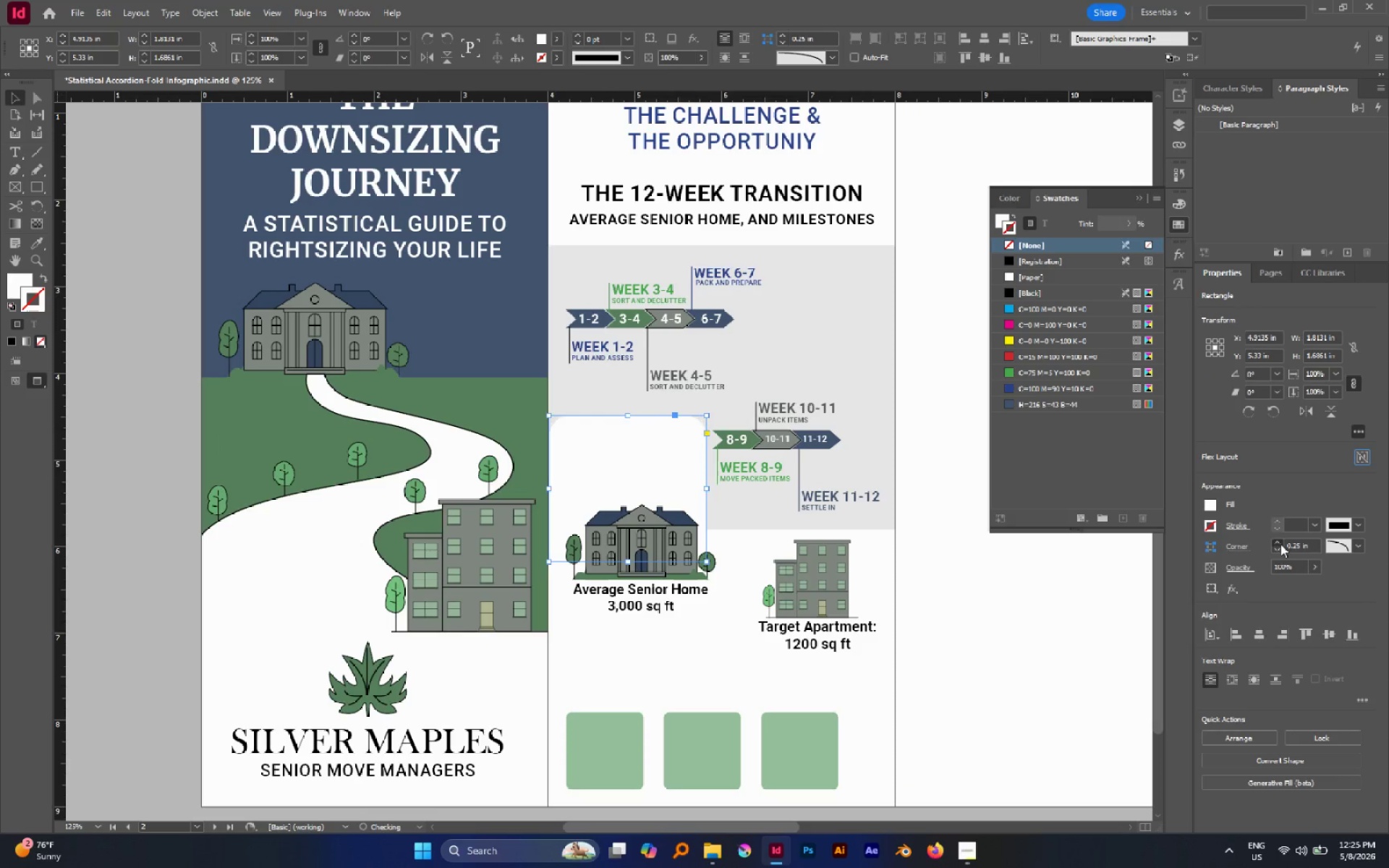 
triple_click([1280, 544])
 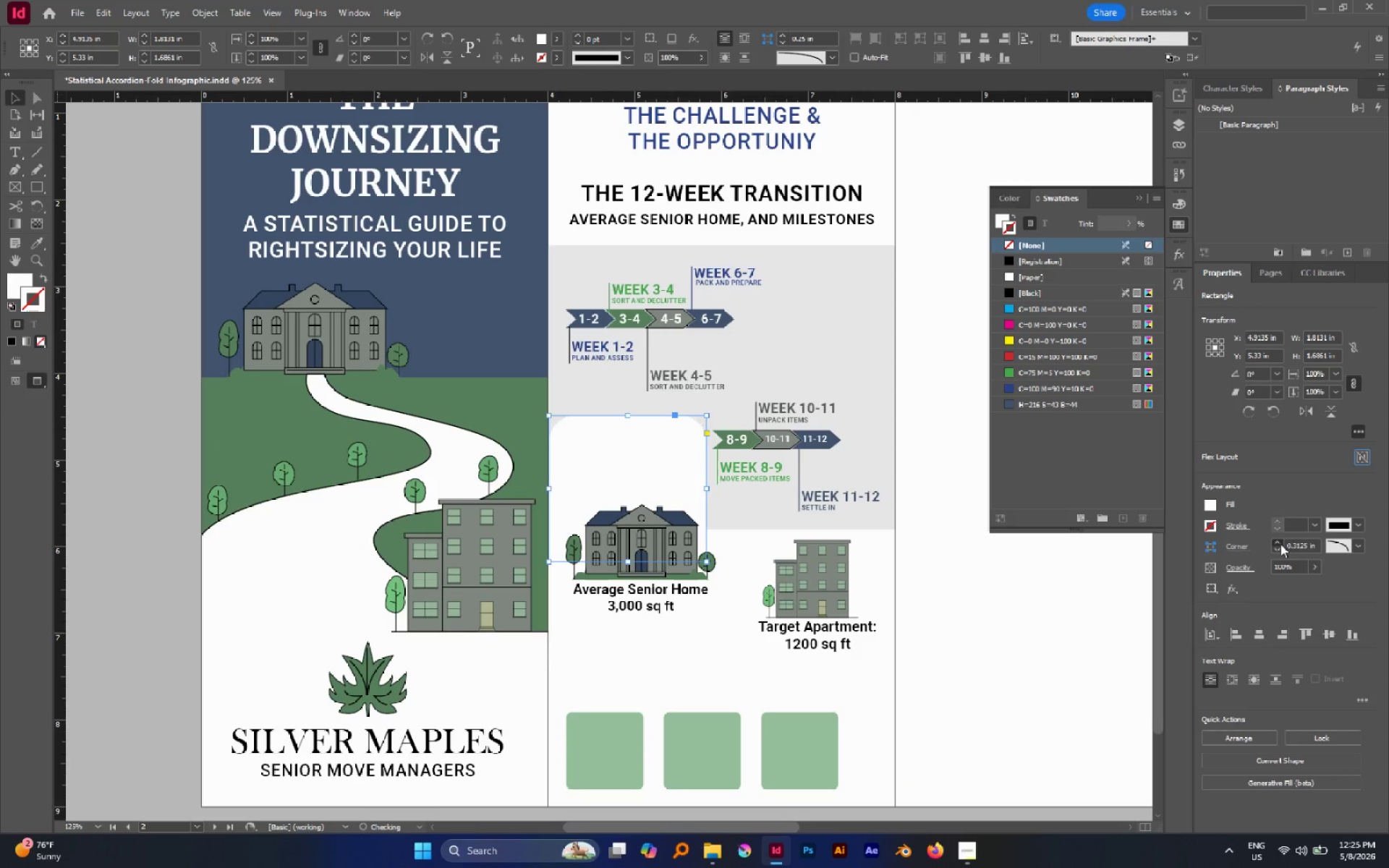 
triple_click([1280, 544])
 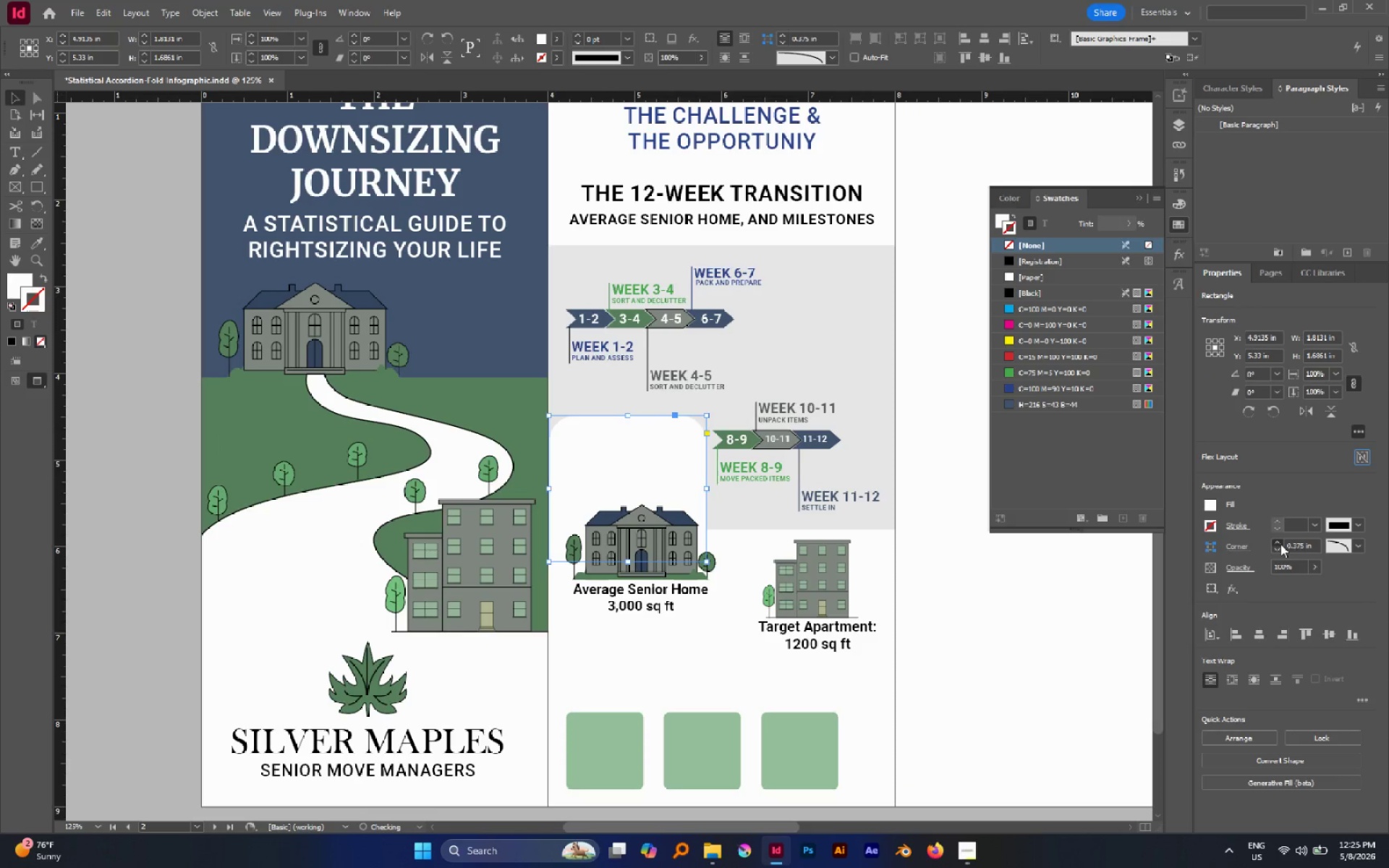 
triple_click([1280, 544])
 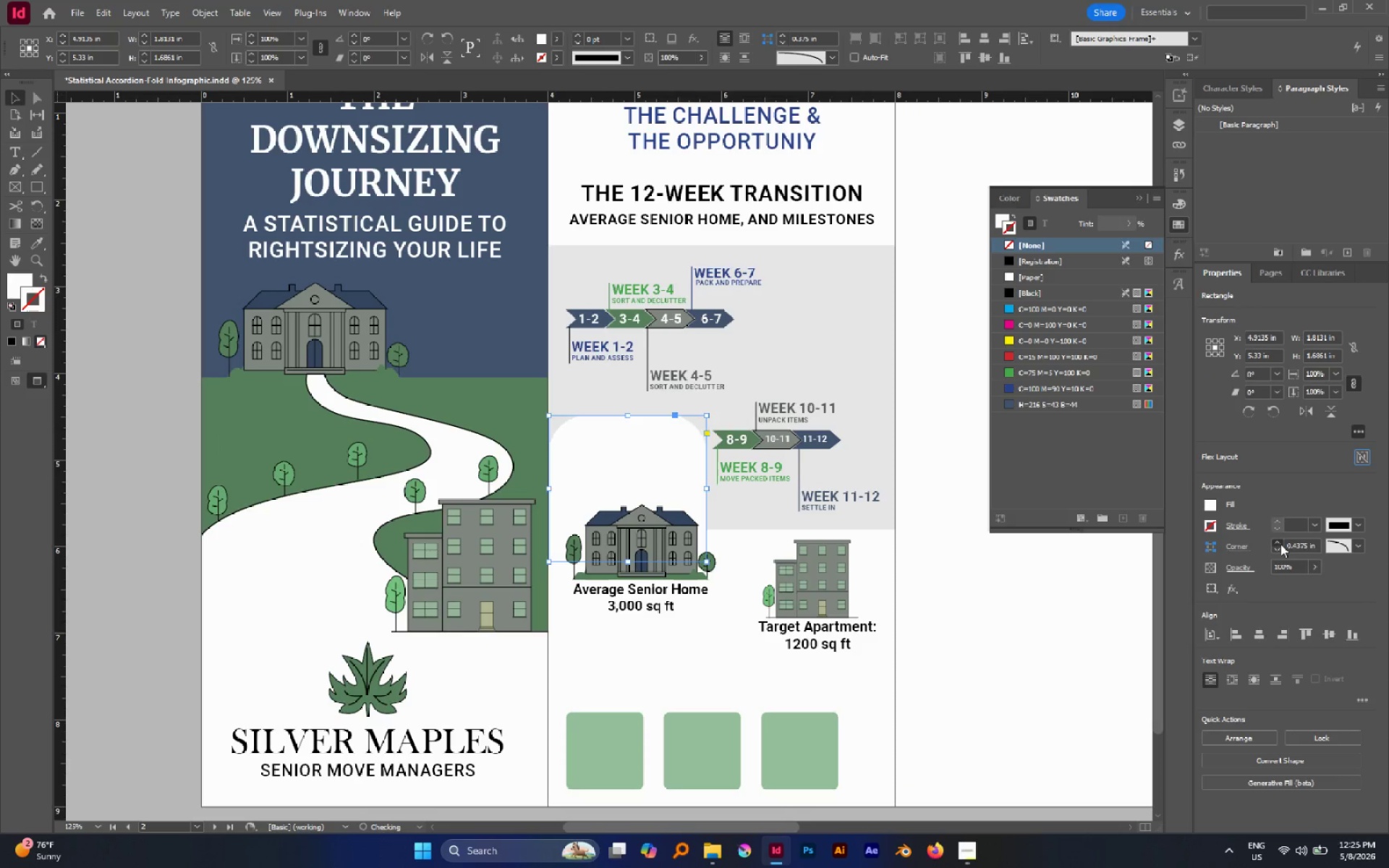 
triple_click([1280, 544])
 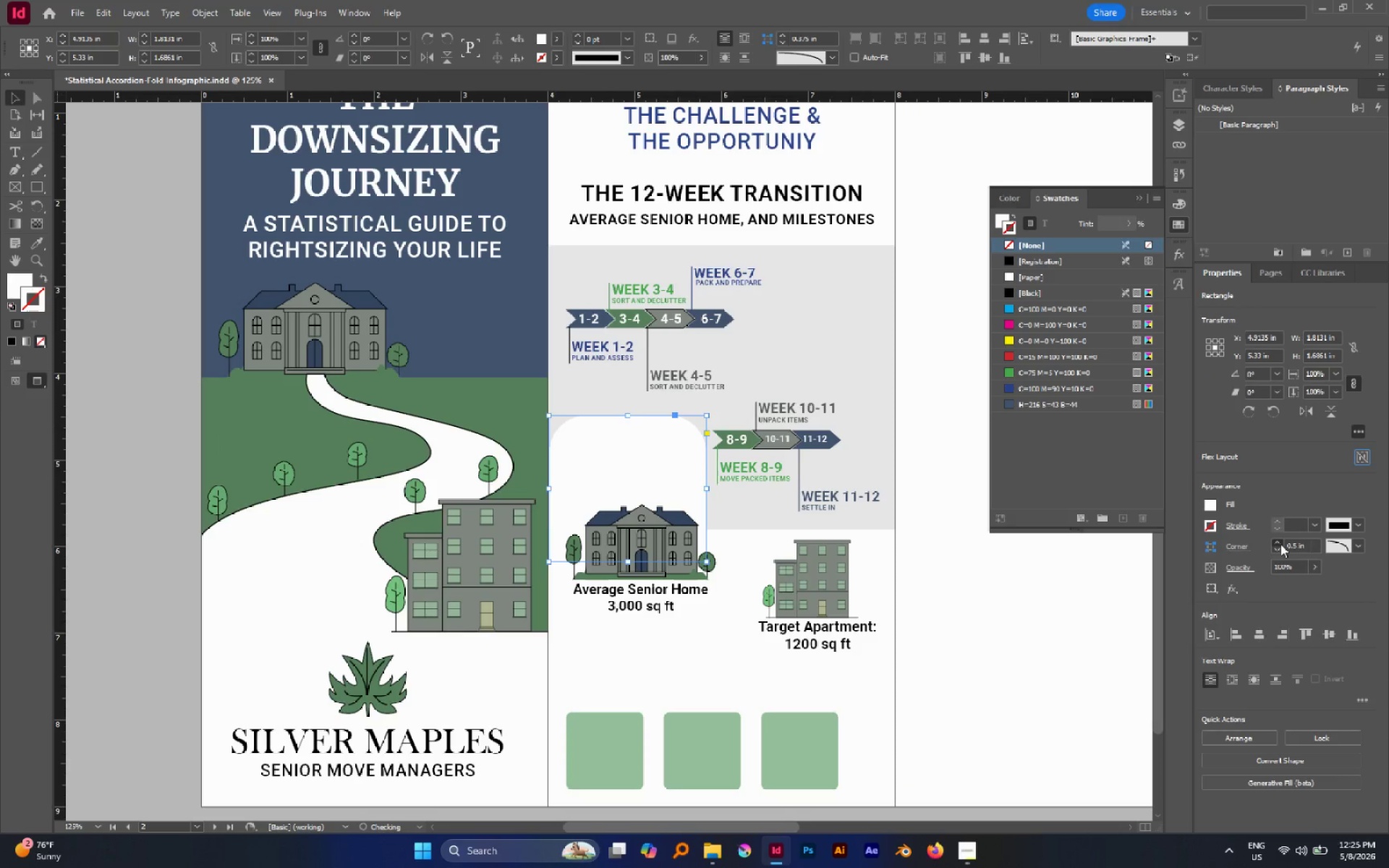 
triple_click([1280, 544])
 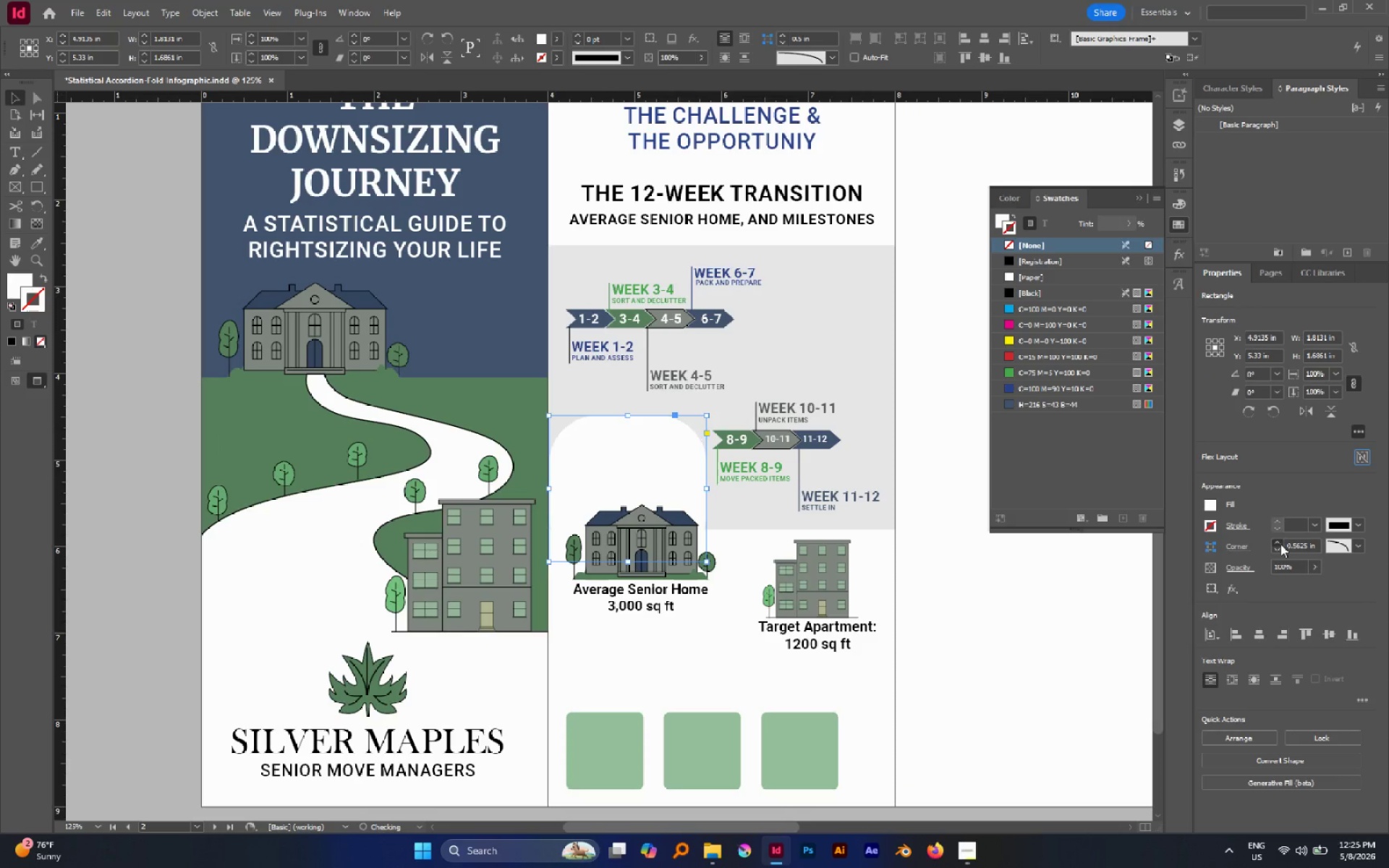 
triple_click([1280, 544])
 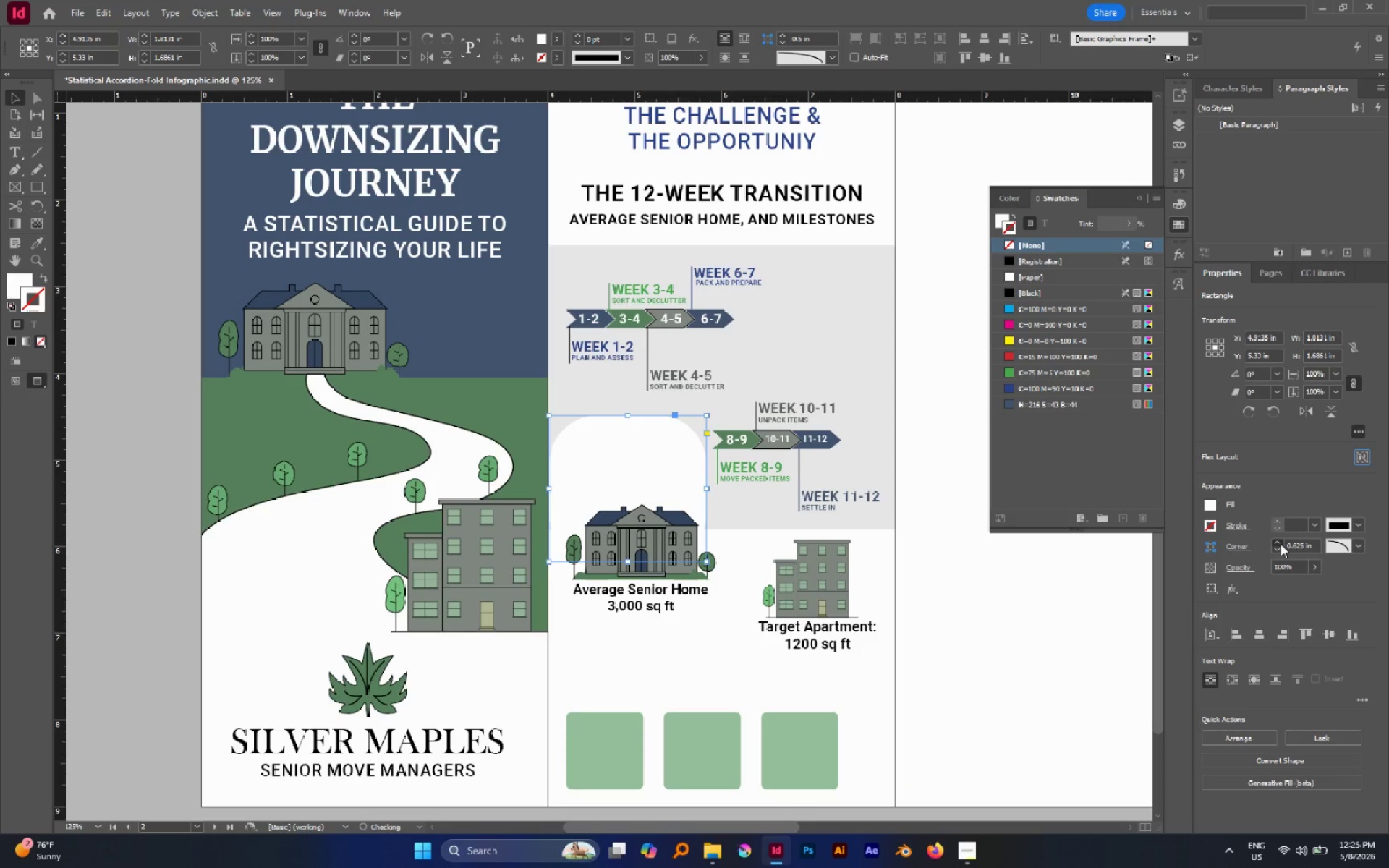 
triple_click([1280, 544])
 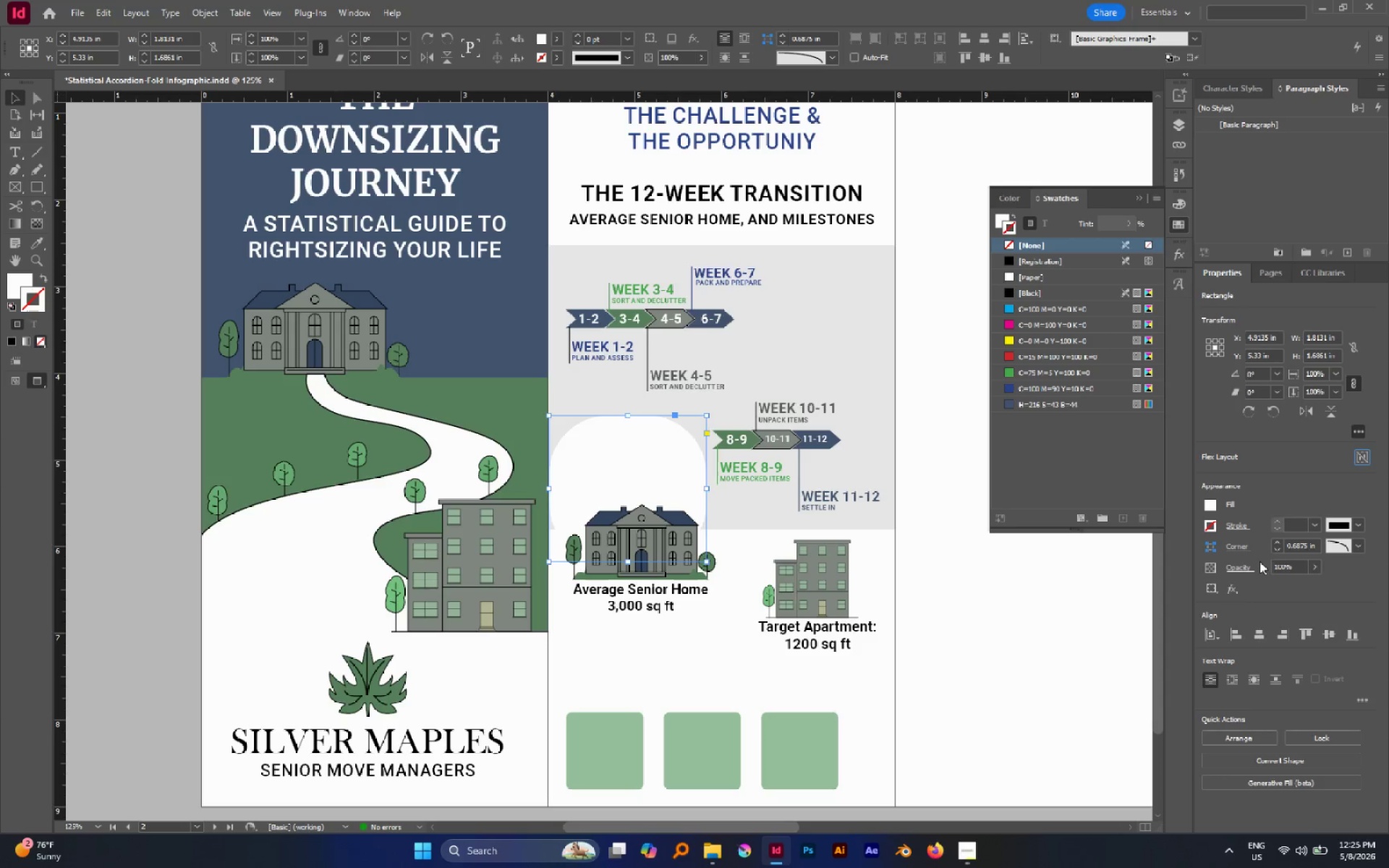 
left_click([1237, 549])
 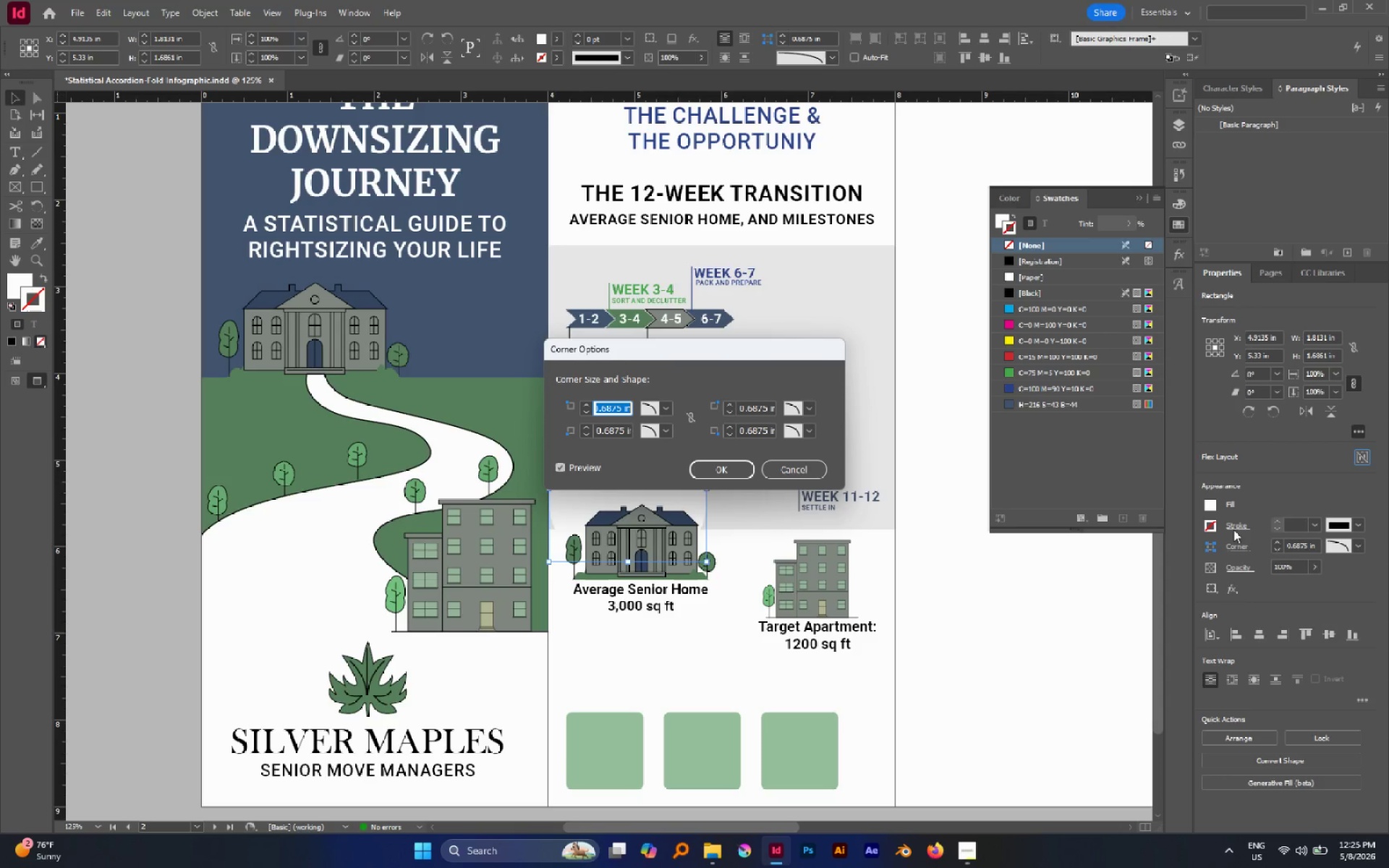 
left_click([1230, 545])
 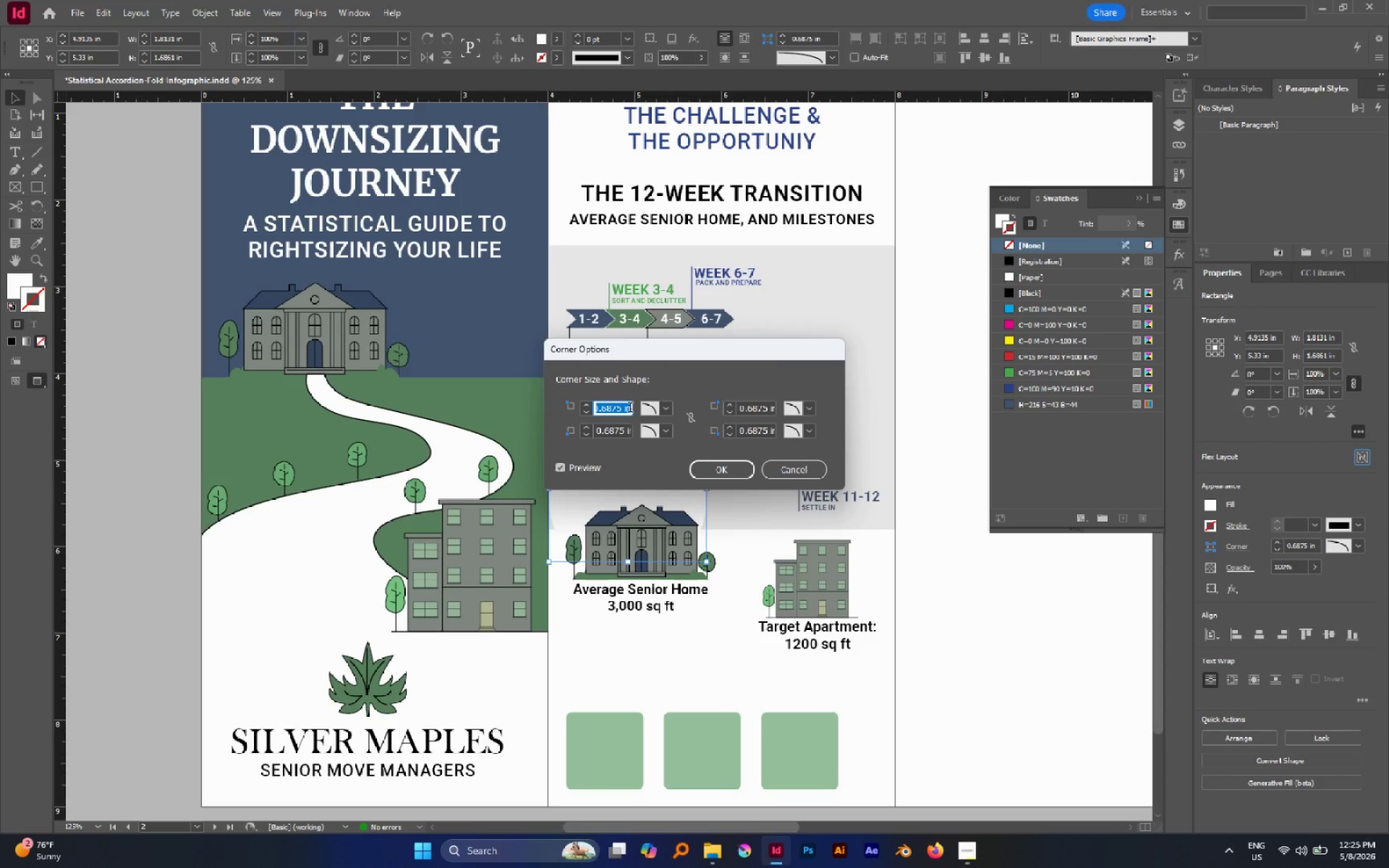 
key(0)
 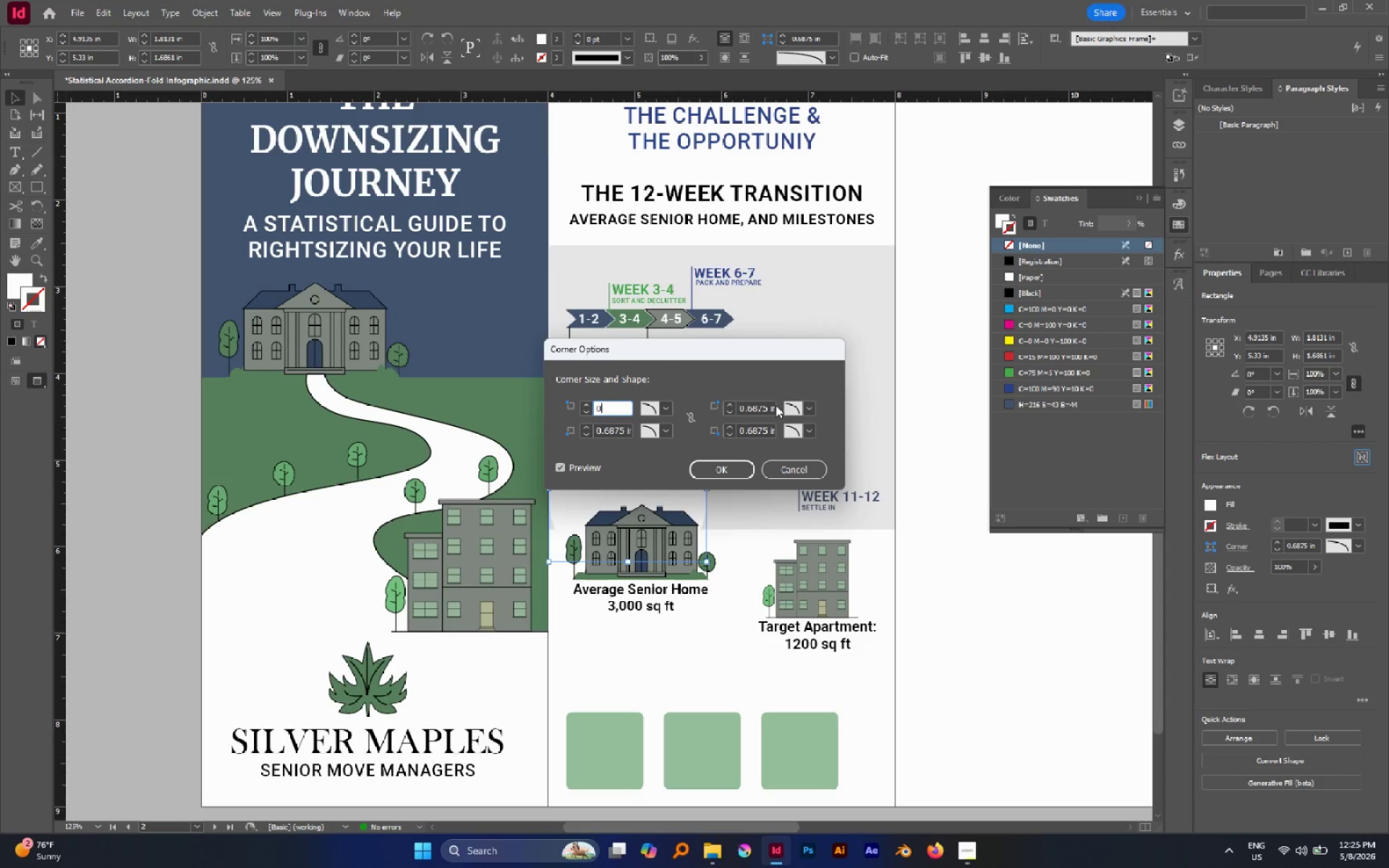 
left_click([768, 402])
 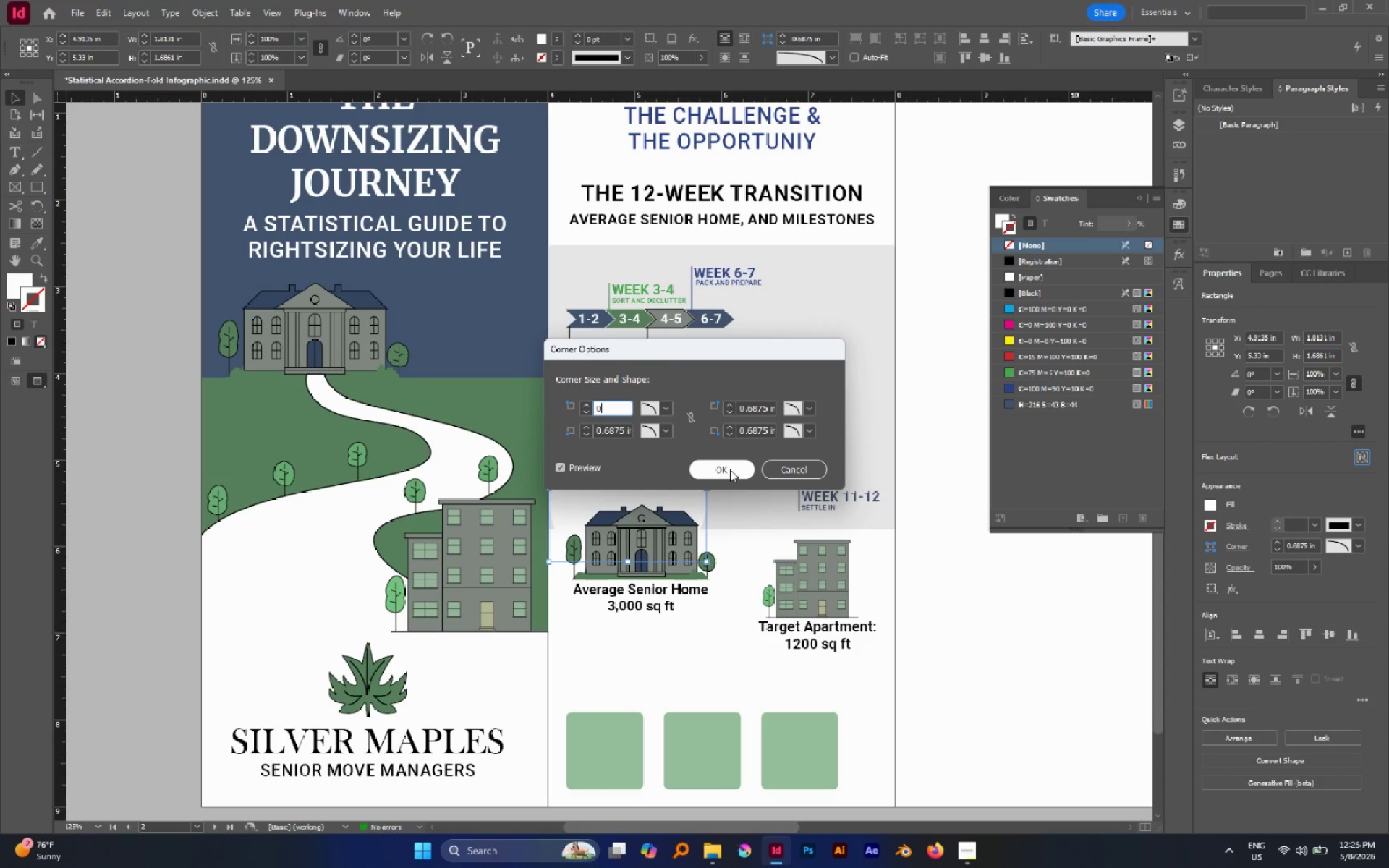 
left_click([730, 469])
 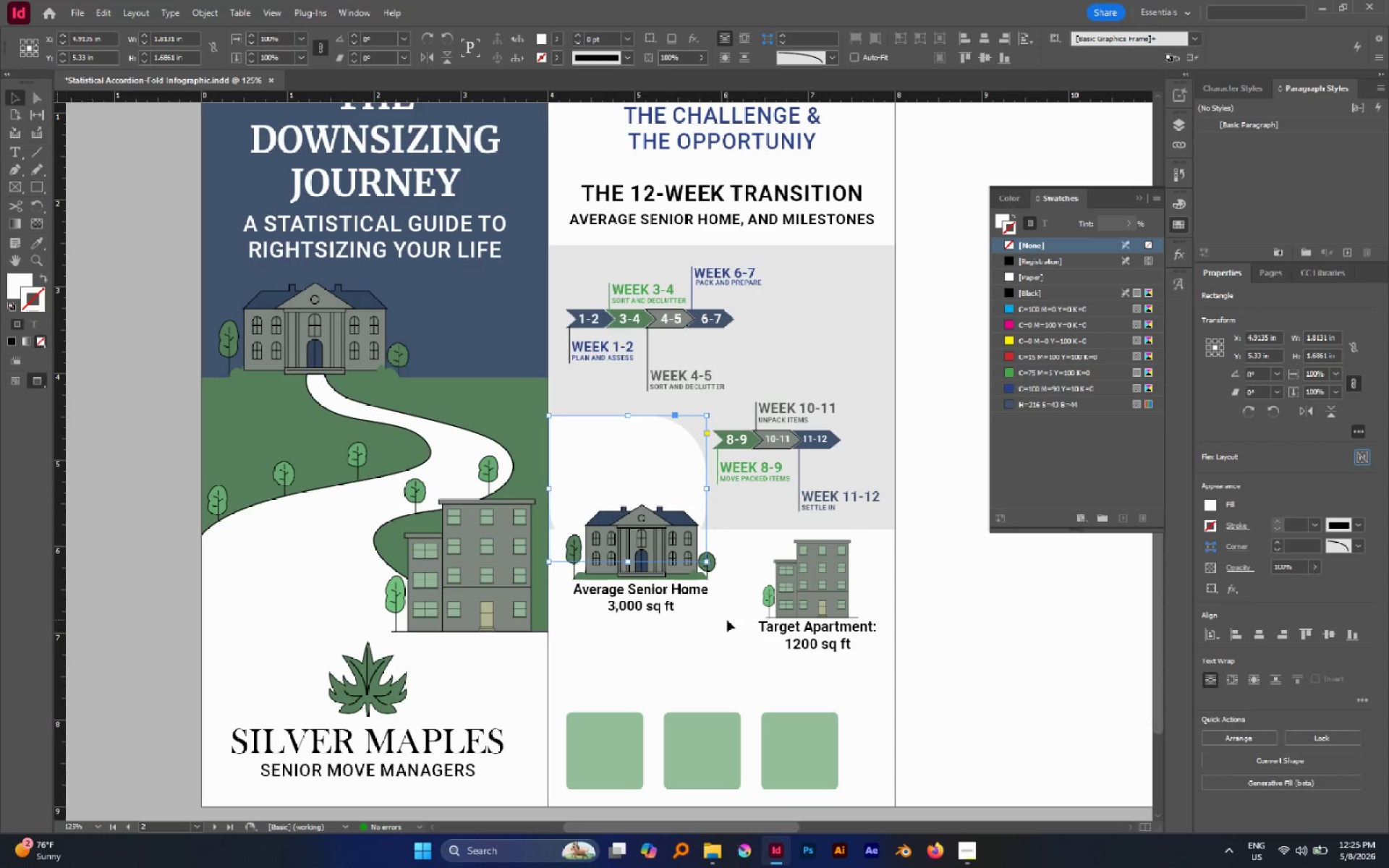 
left_click([726, 620])
 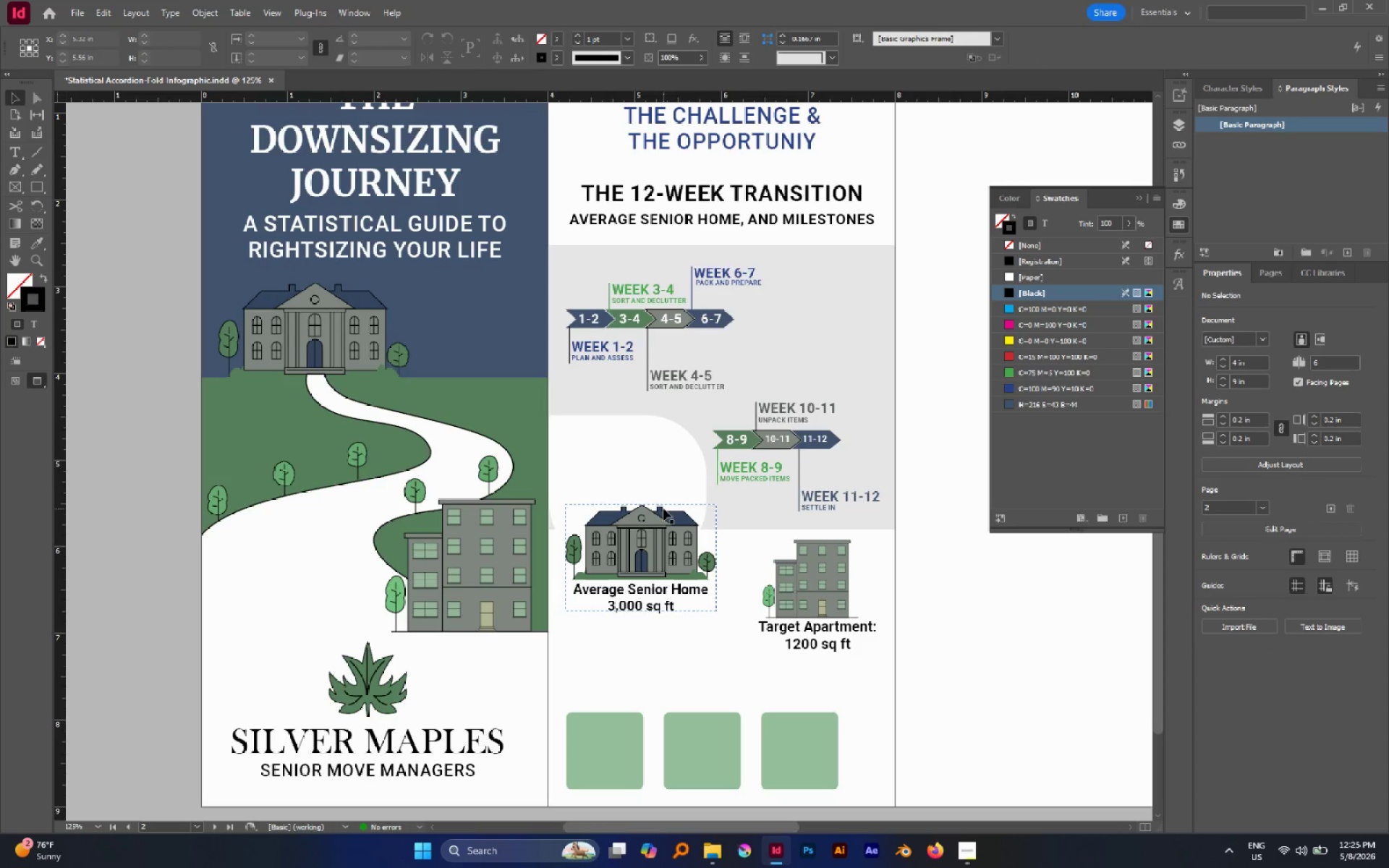 
left_click([653, 460])
 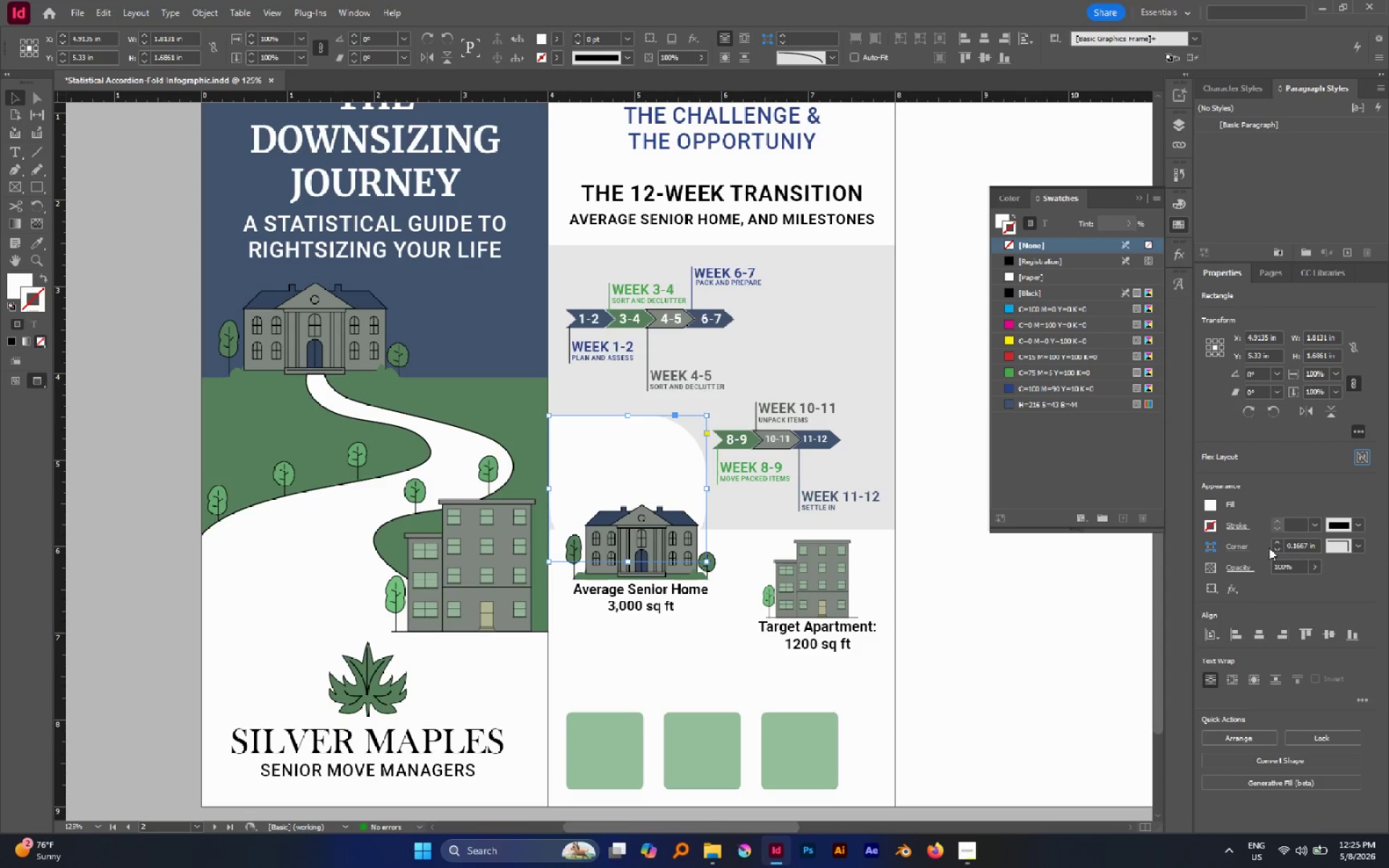 
left_click([1233, 548])
 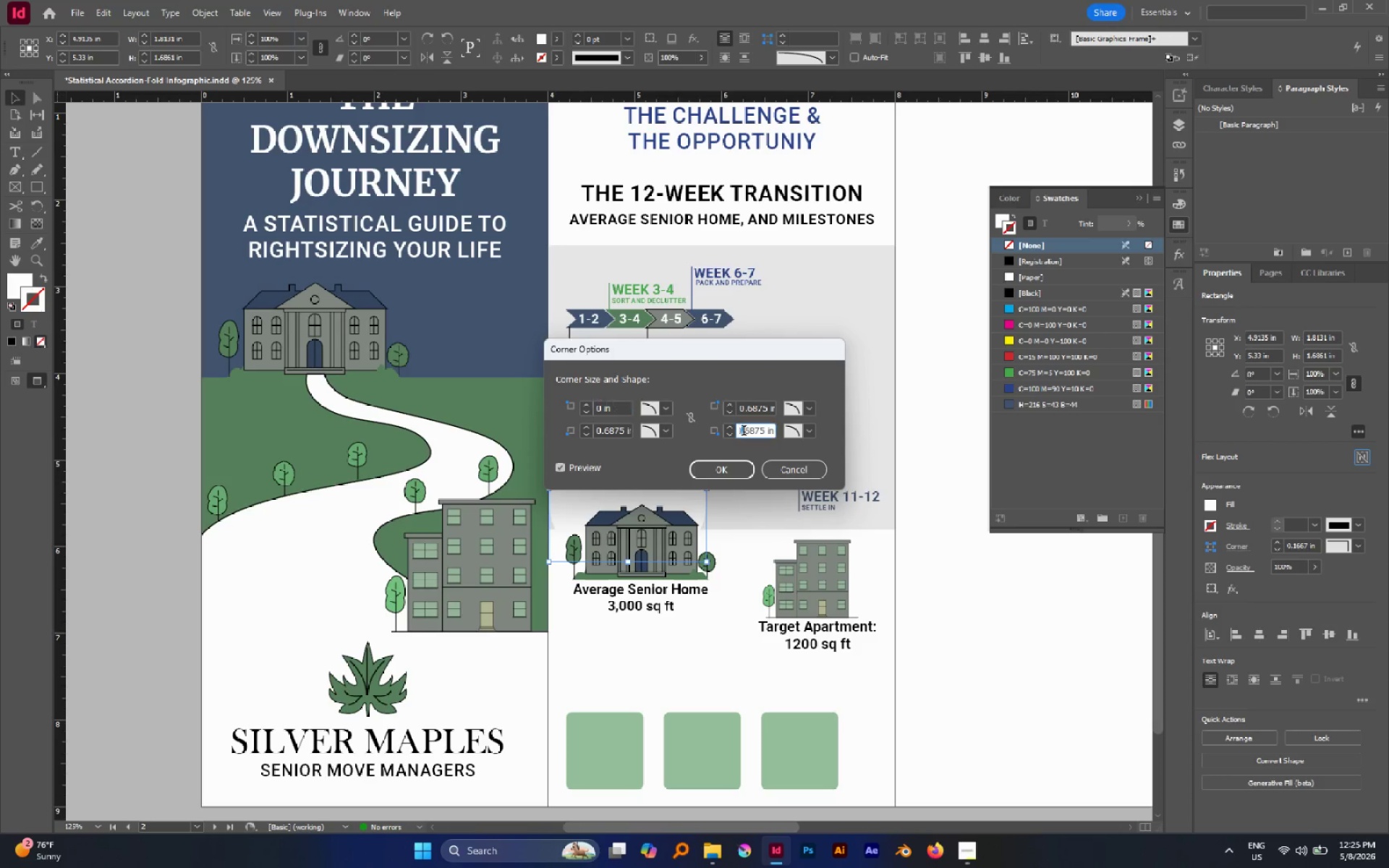 
double_click([744, 432])
 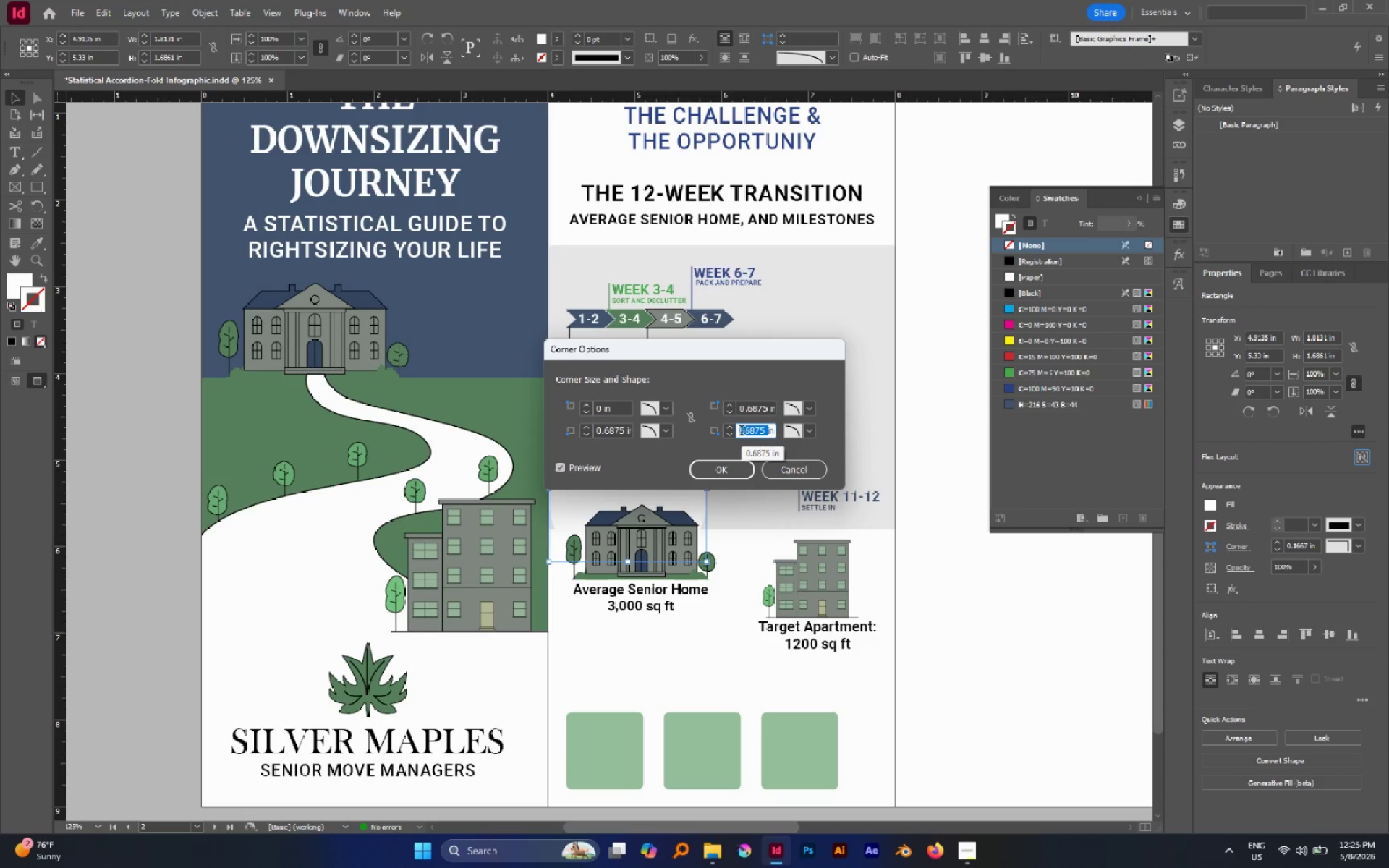 
key(0)
 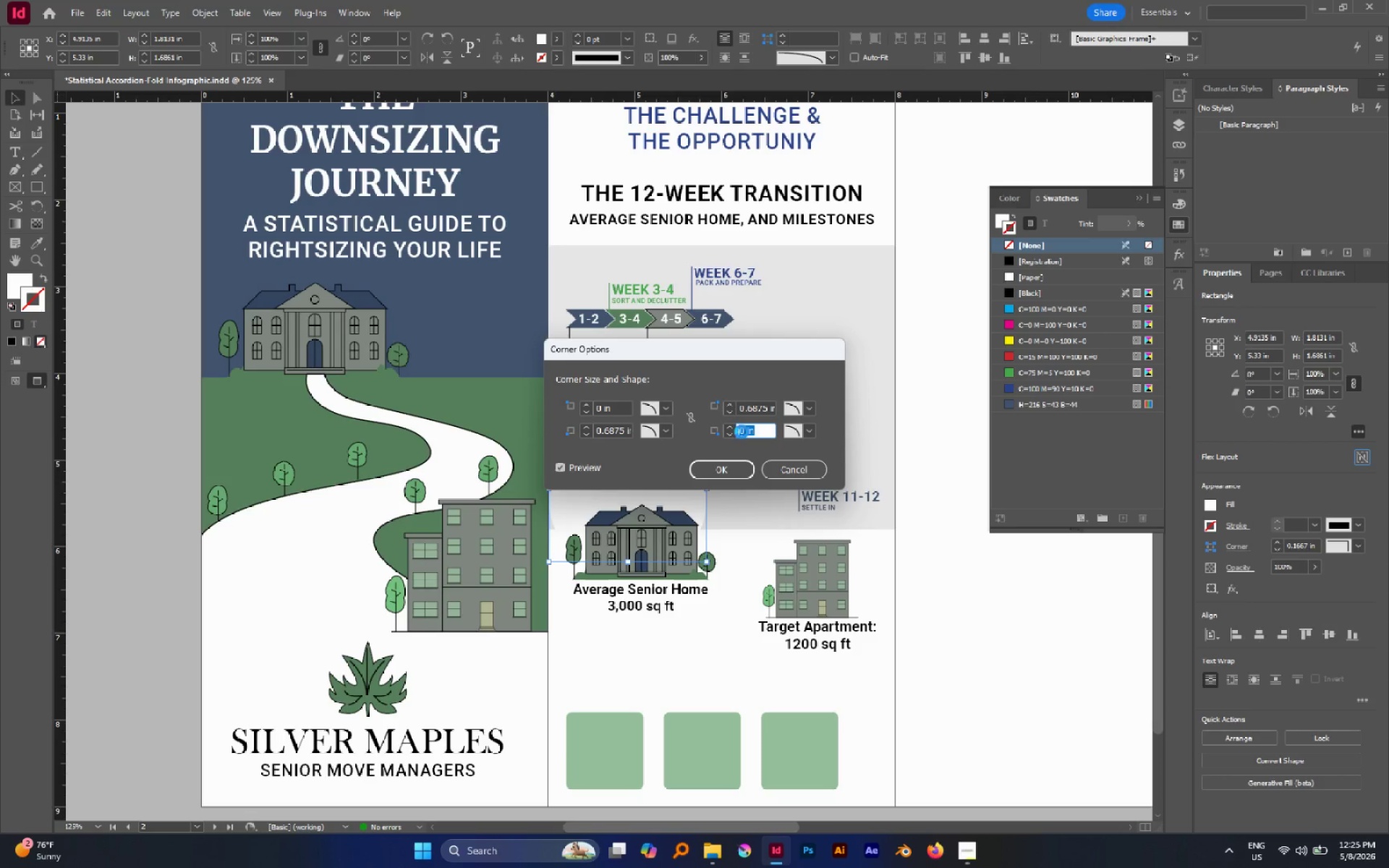 
key(Enter)
 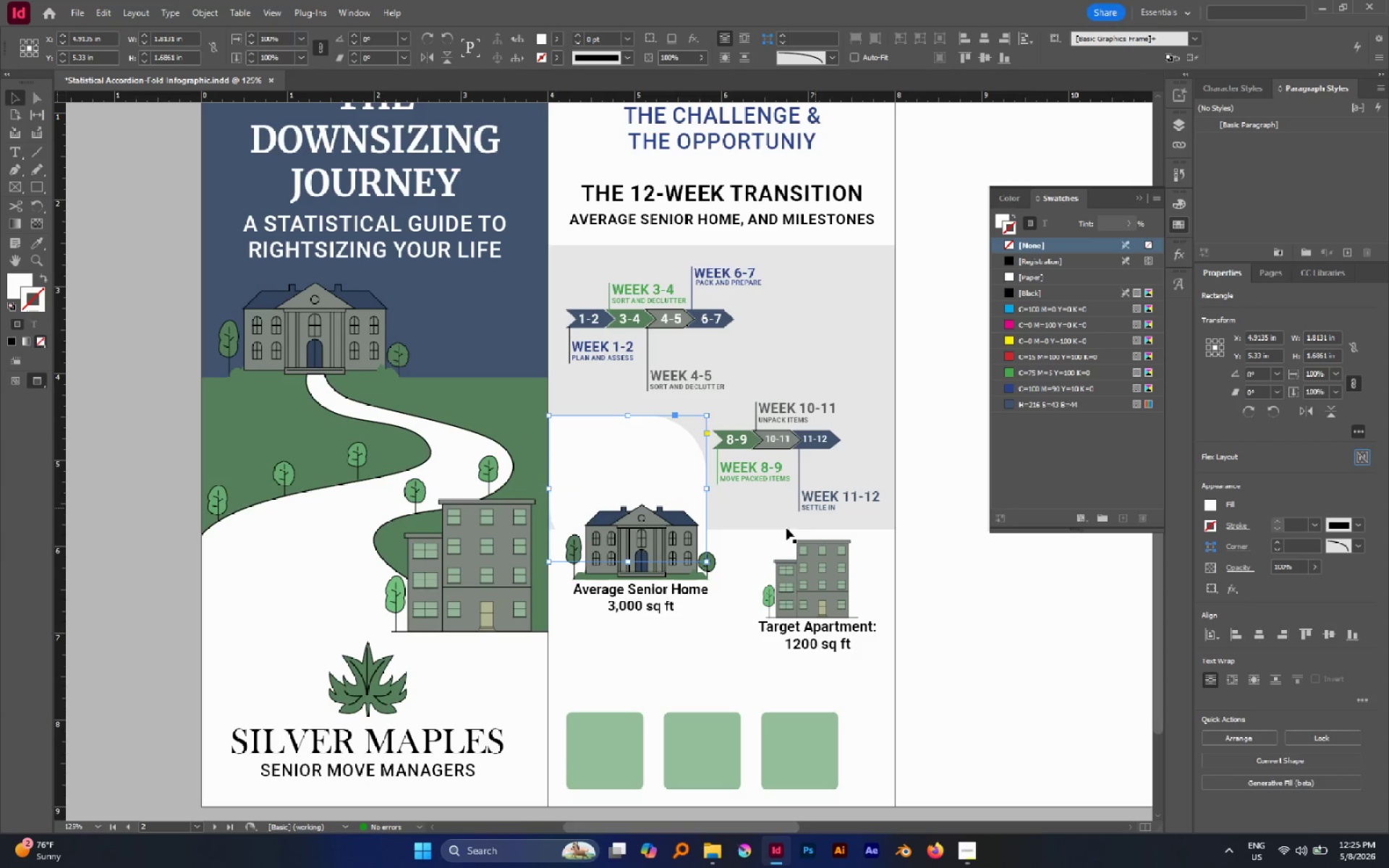 
left_click([739, 563])
 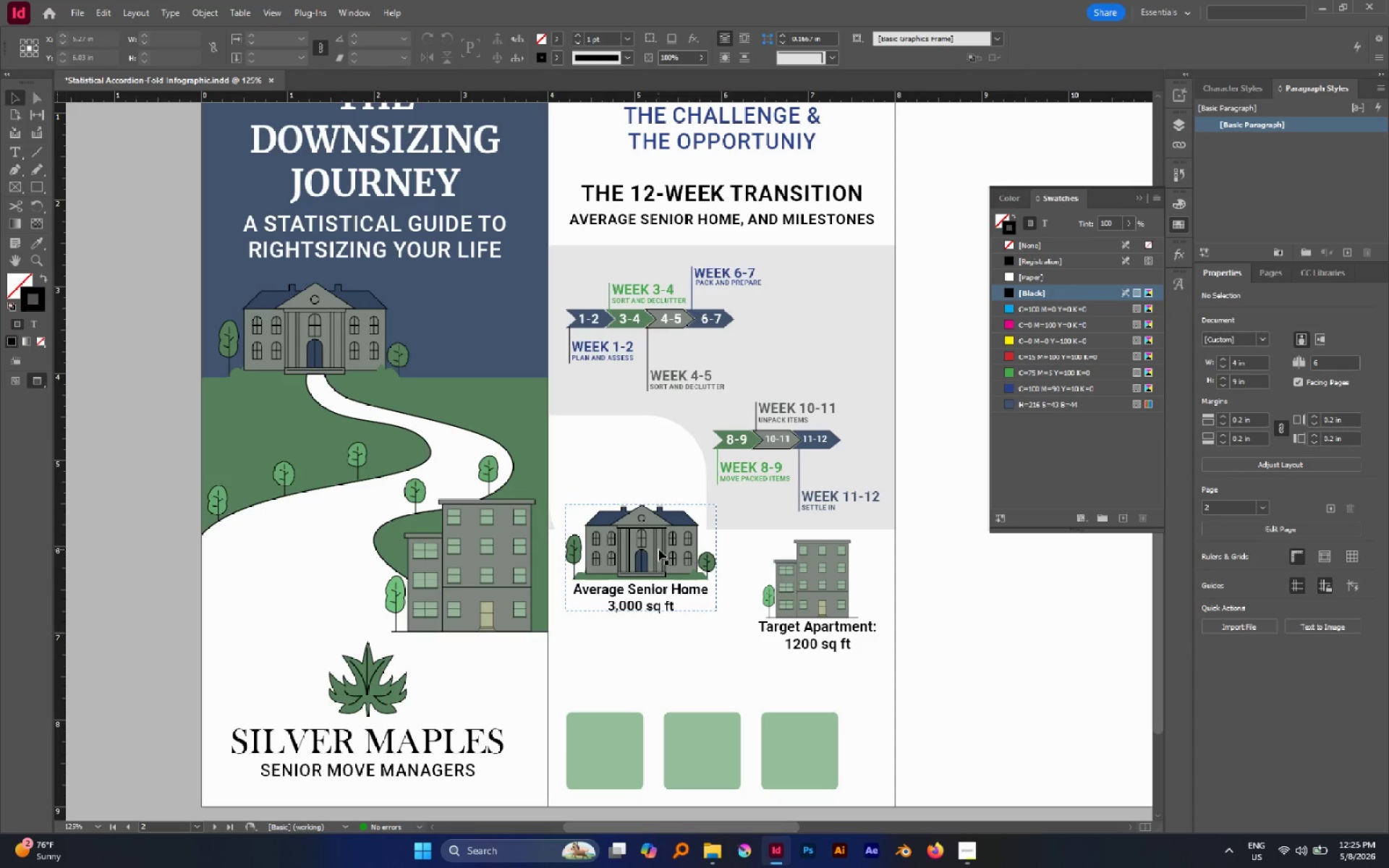 
left_click_drag(start_coordinate=[658, 549], to_coordinate=[657, 535])
 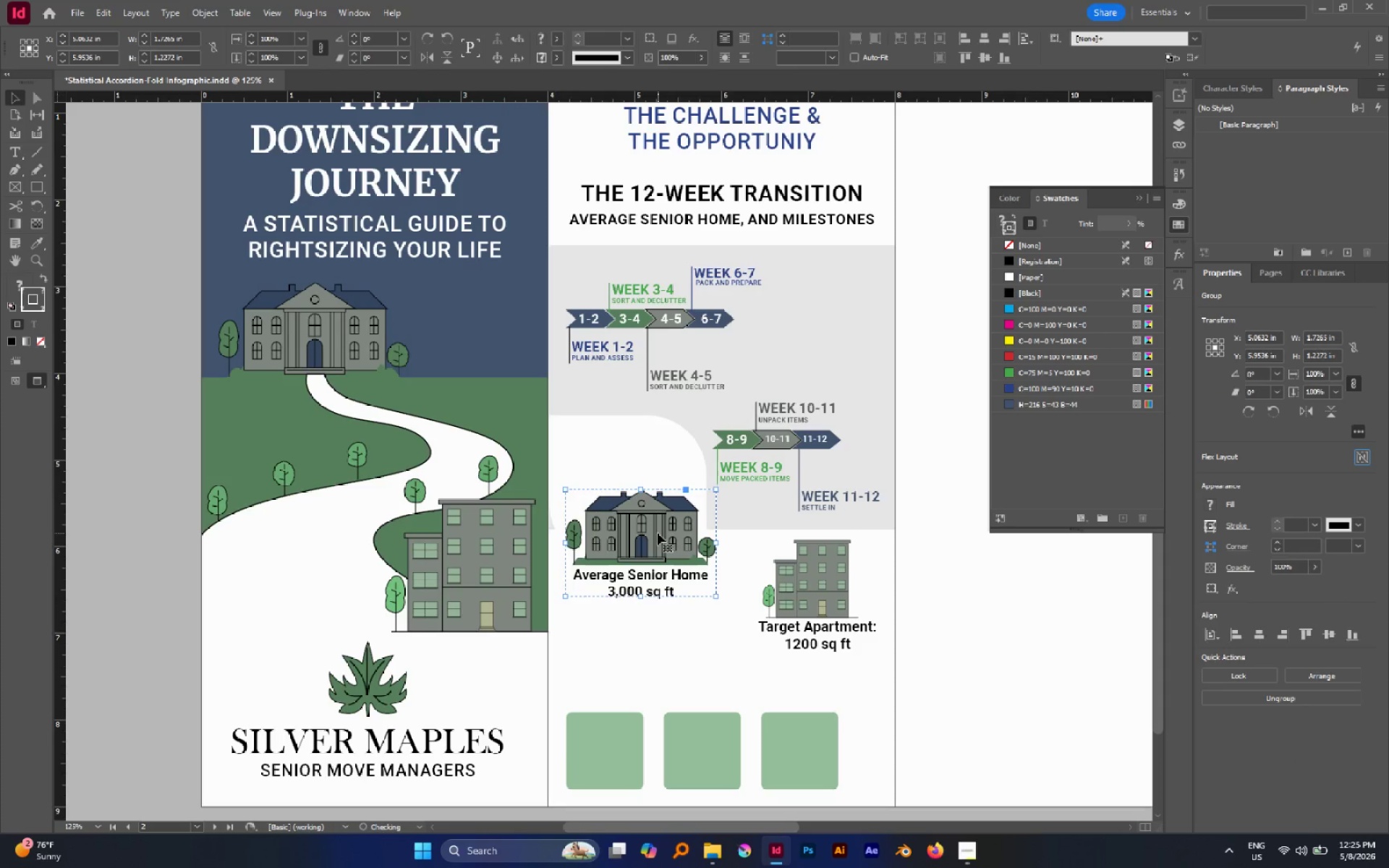 
hold_key(key=CapsLock, duration=0.89)
 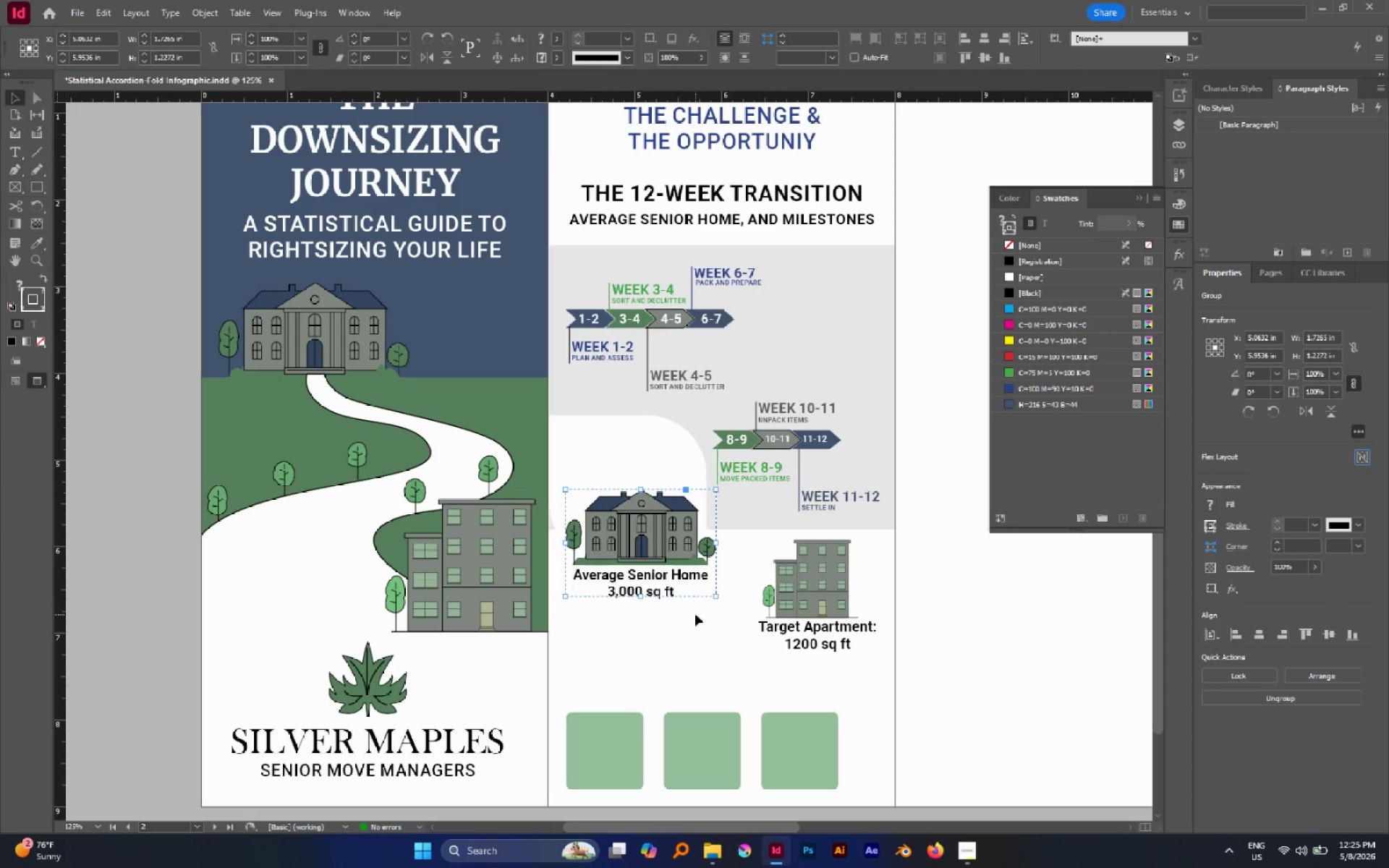 
left_click([695, 614])
 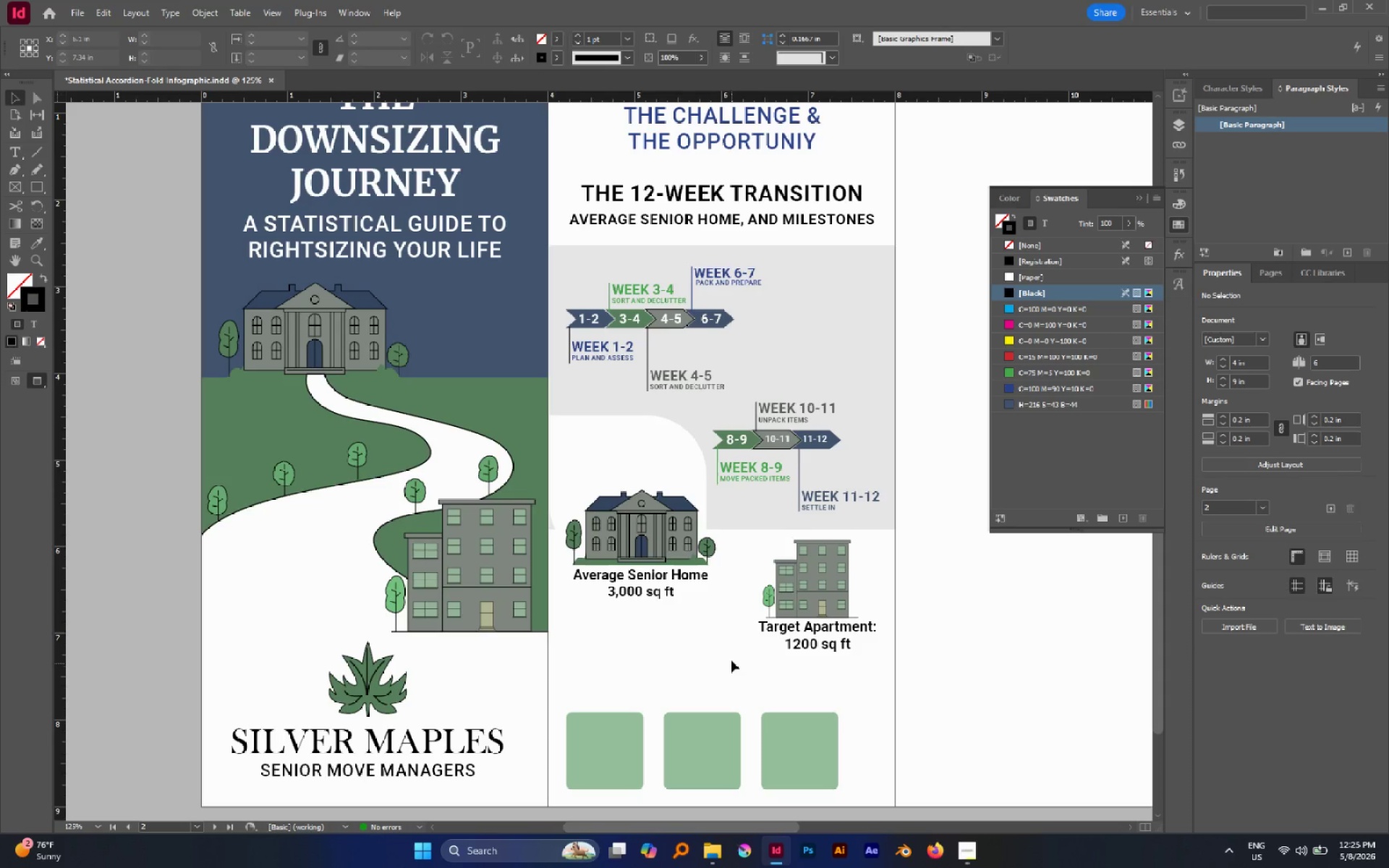 
scroll: coordinate [725, 652], scroll_direction: down, amount: 2.0
 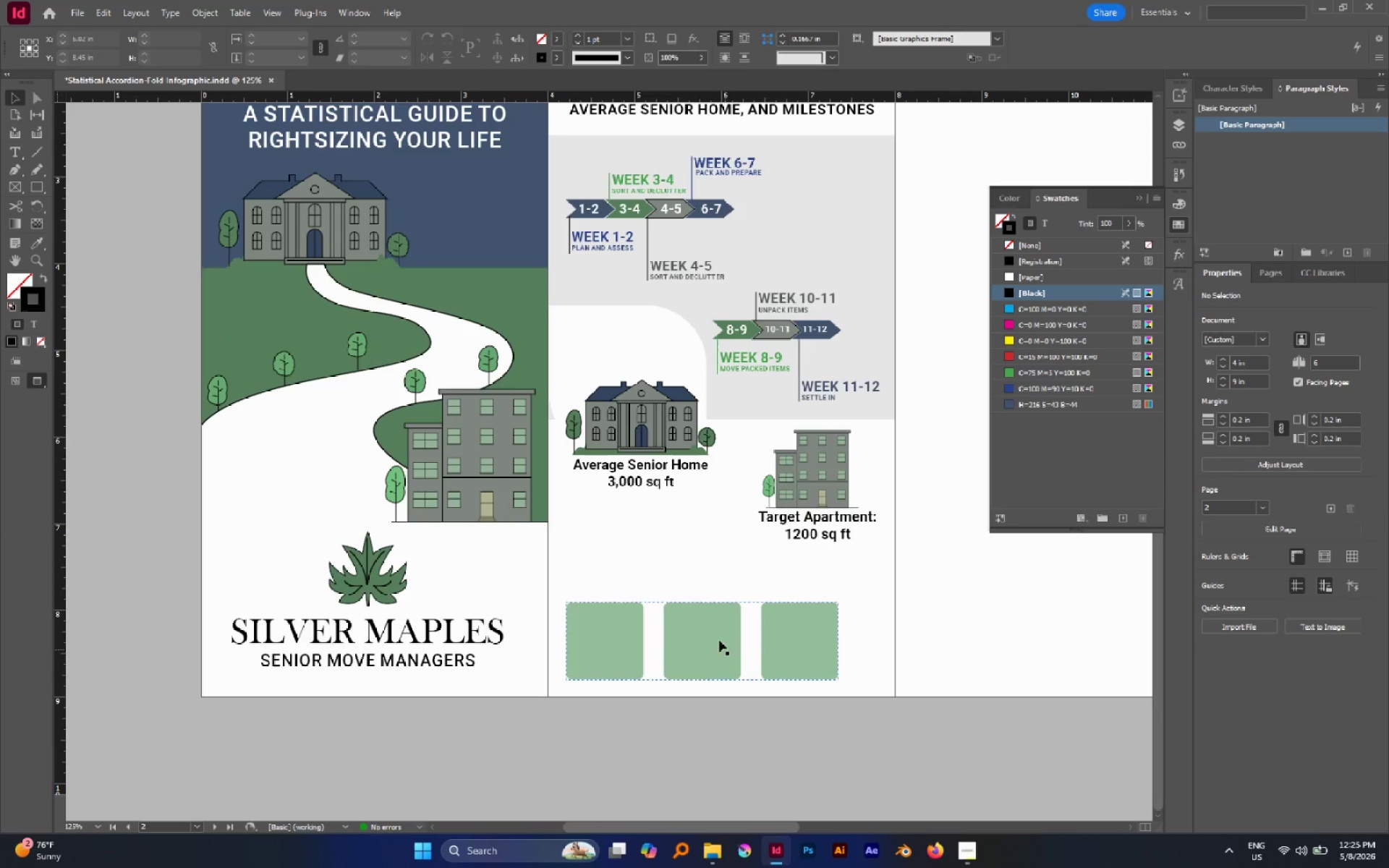 
left_click([668, 566])
 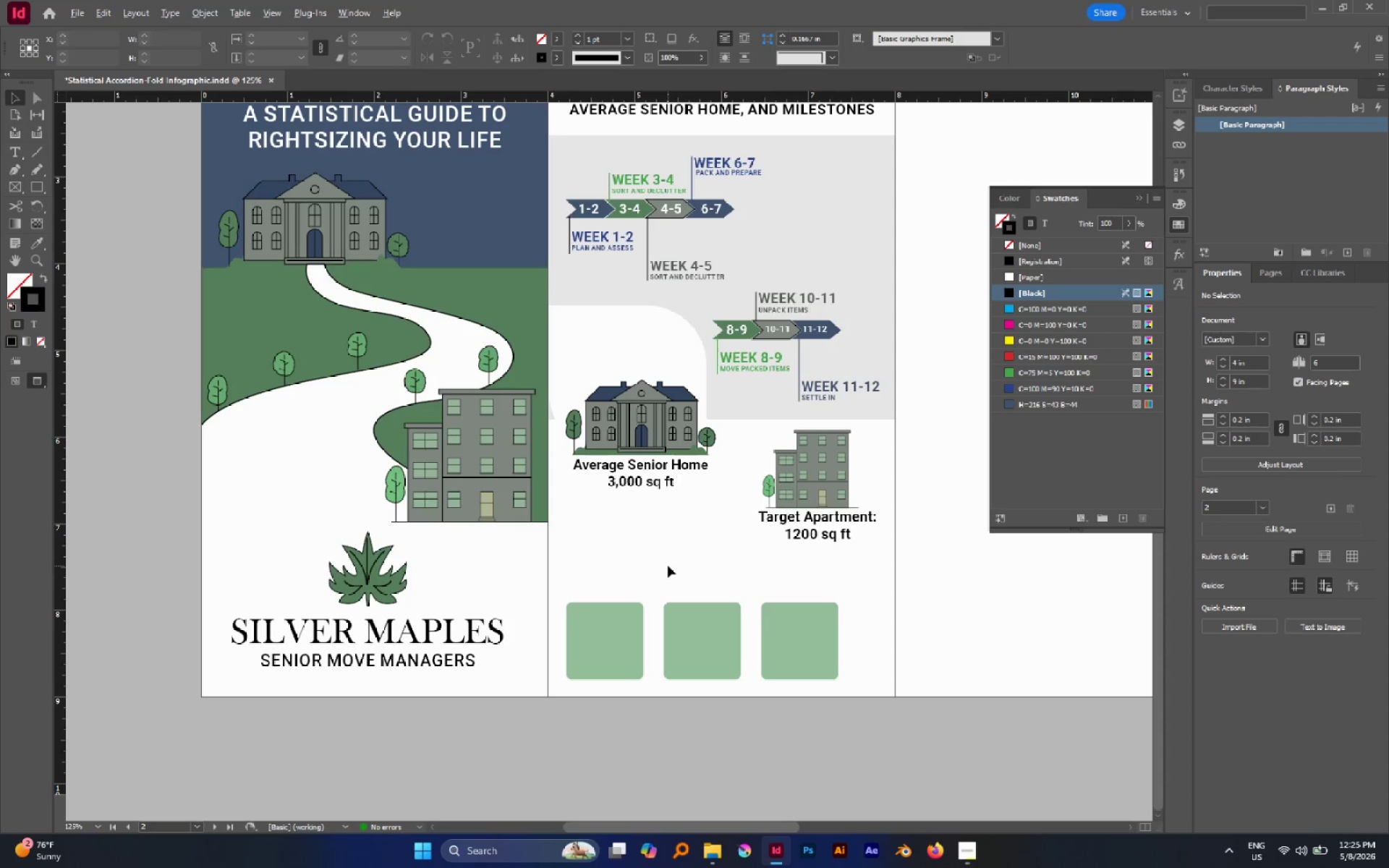 
hold_key(key=AltLeft, duration=1.09)
scroll: coordinate [667, 566], scroll_direction: down, amount: 1.0
 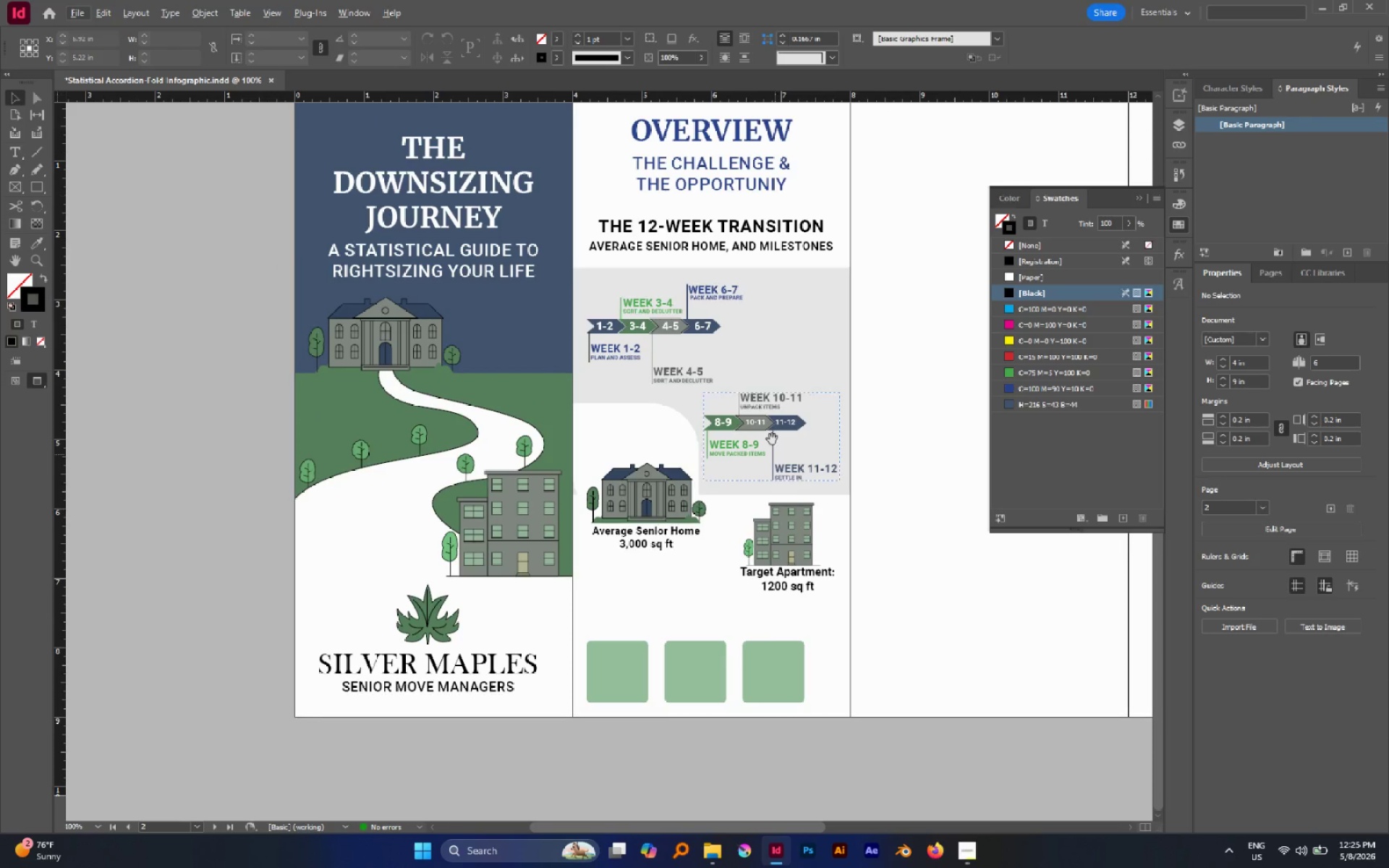 
hold_key(key=Space, duration=0.53)
 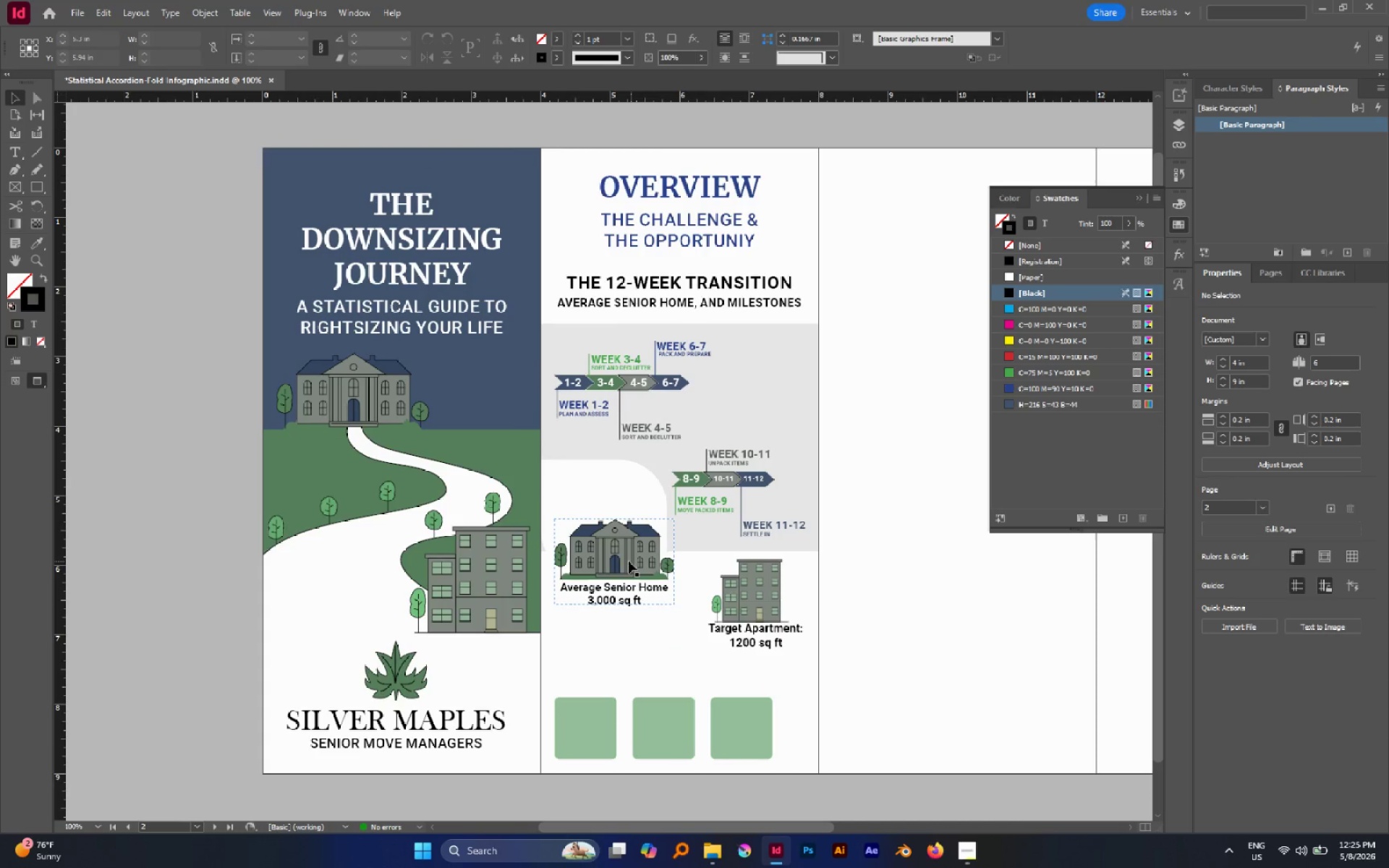 
left_click_drag(start_coordinate=[770, 438], to_coordinate=[739, 495])
 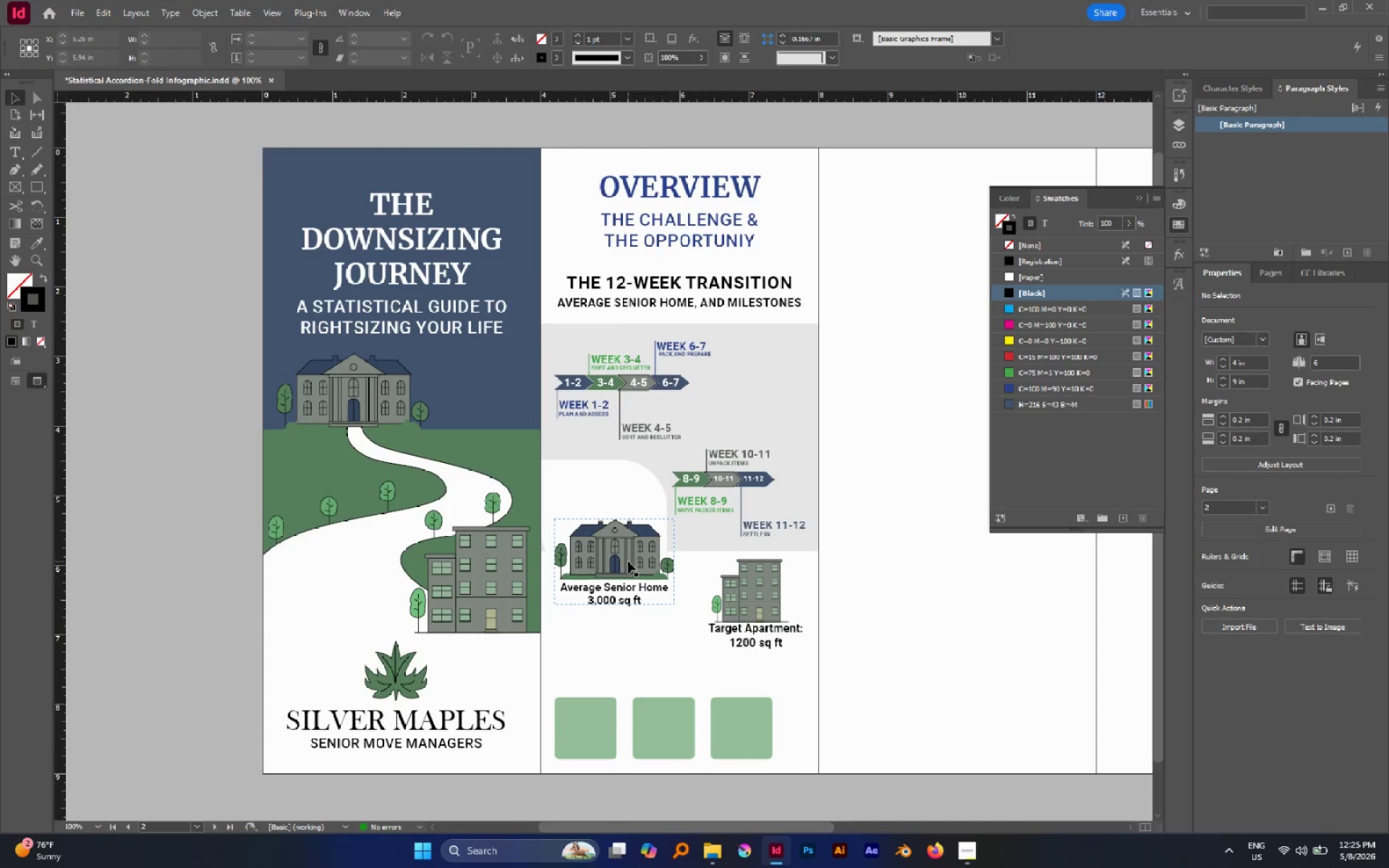 
left_click_drag(start_coordinate=[628, 561], to_coordinate=[626, 539])
 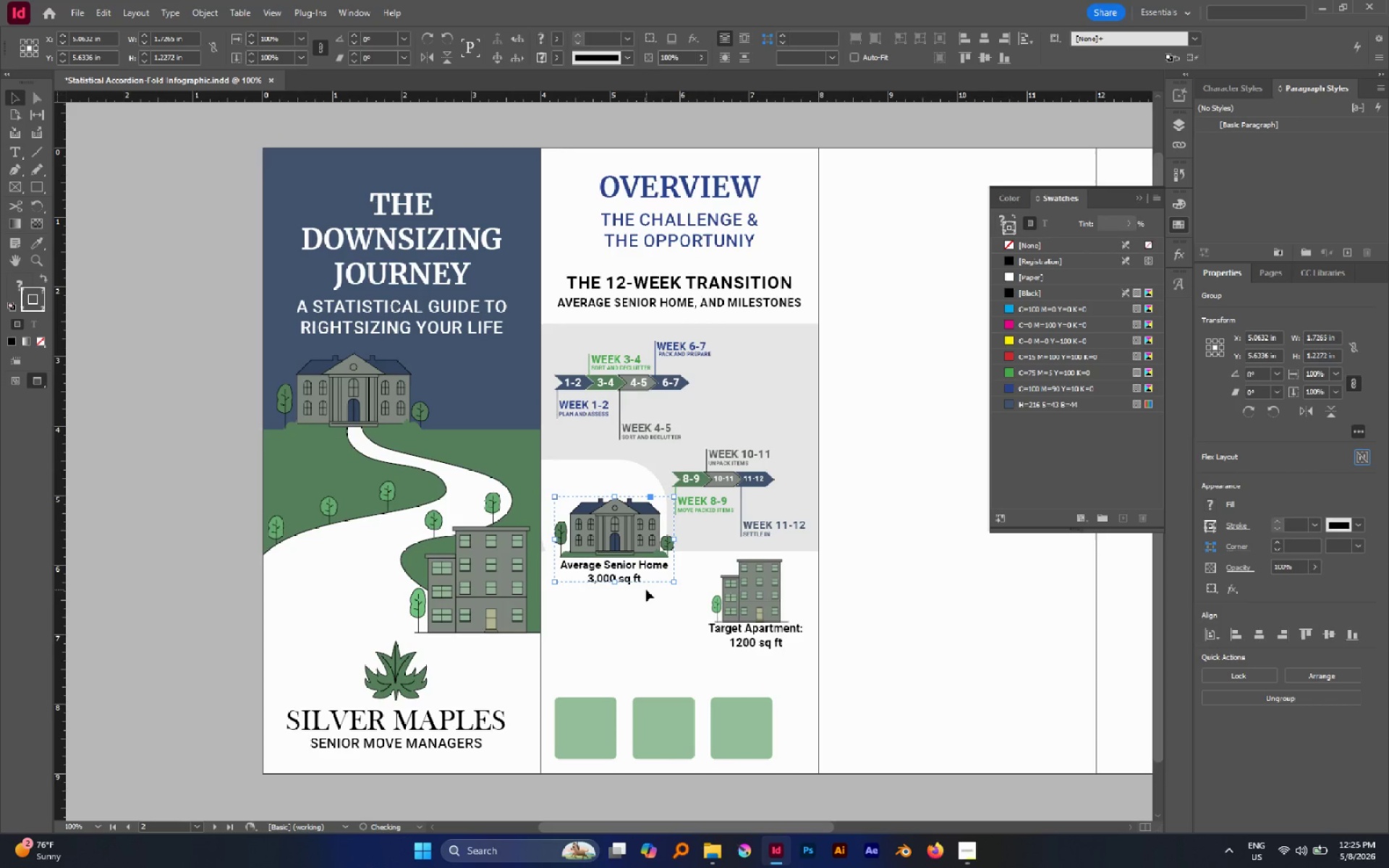 
hold_key(key=ShiftLeft, duration=0.53)
 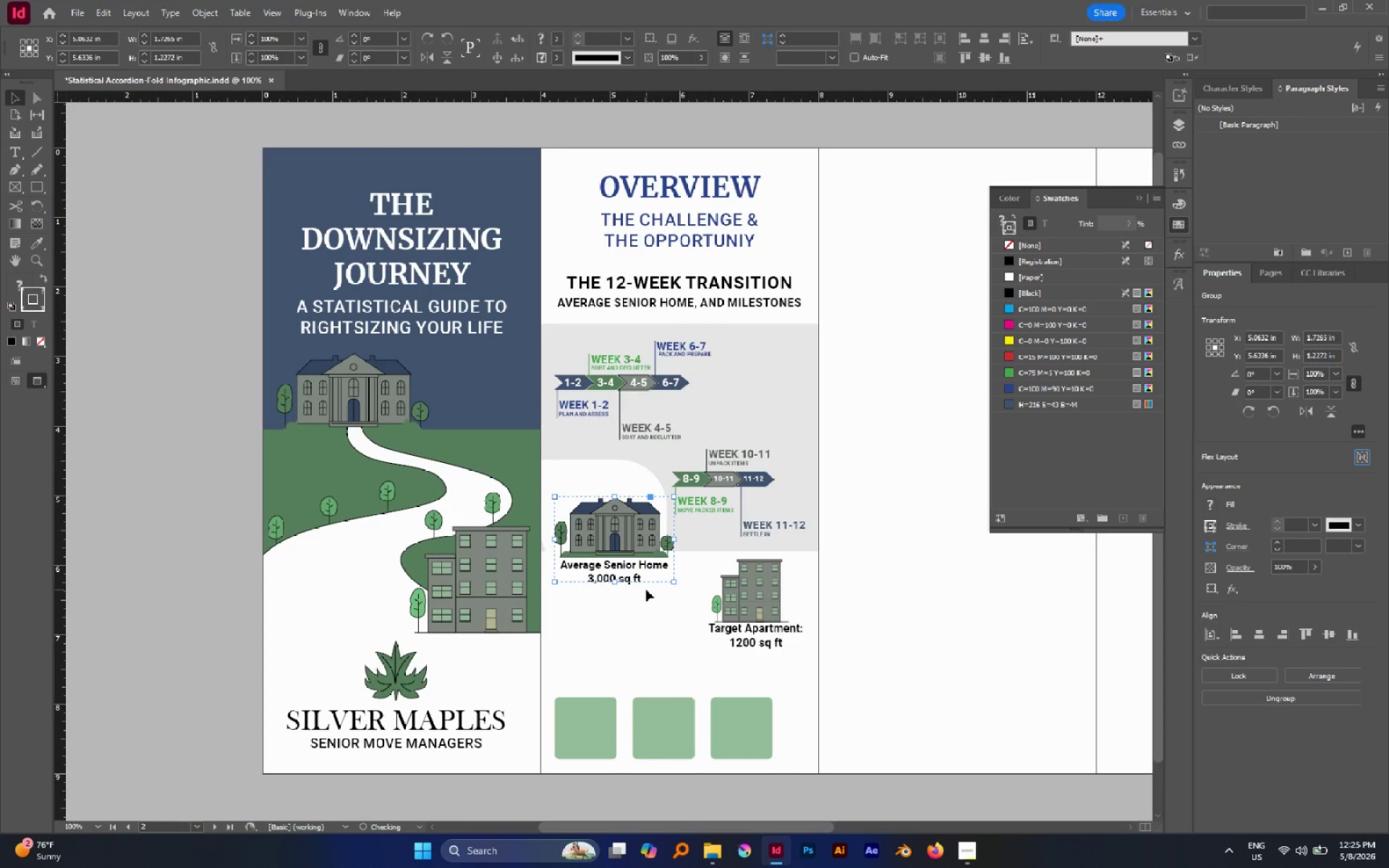 
left_click([646, 590])
 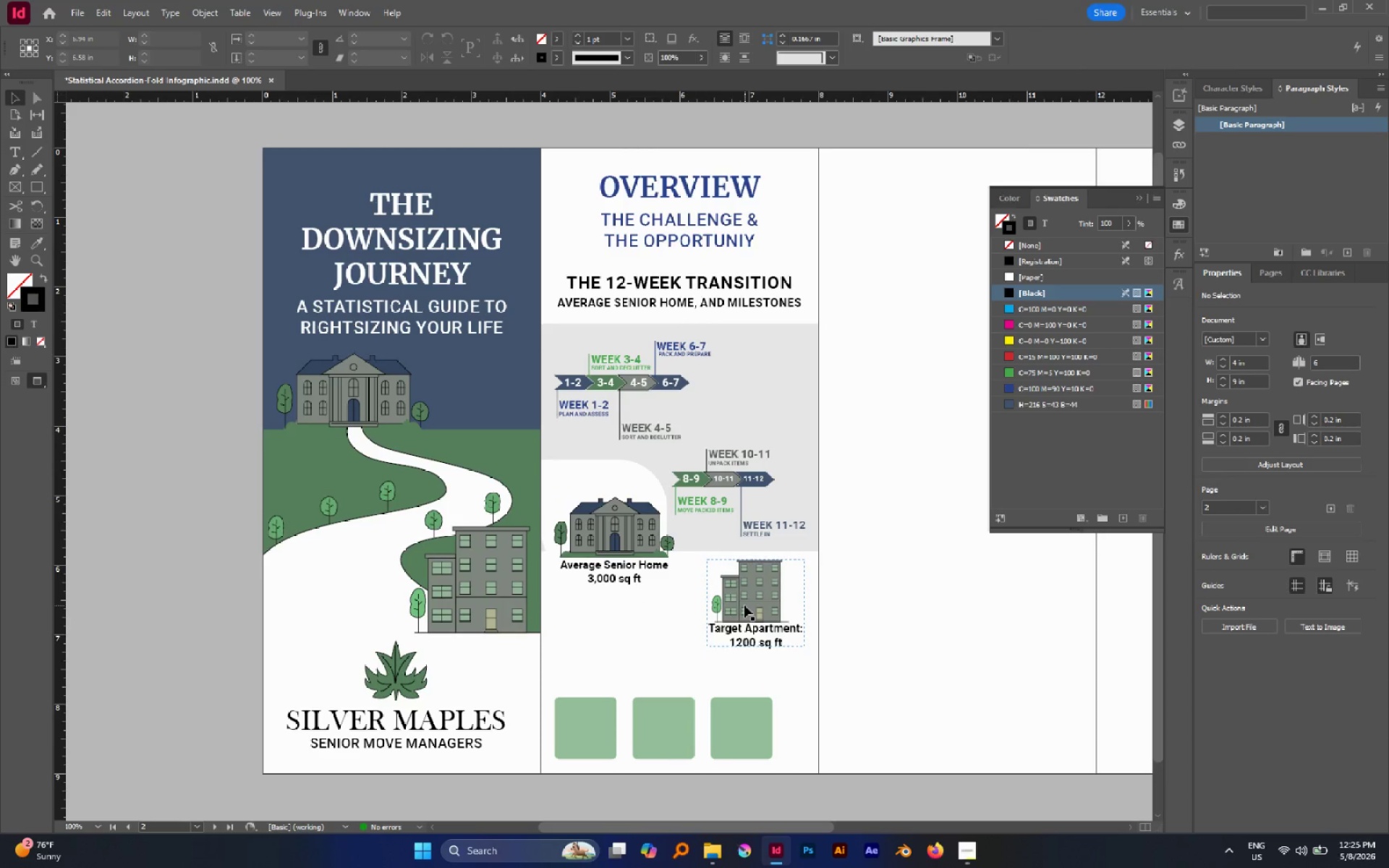 
left_click([715, 537])
 